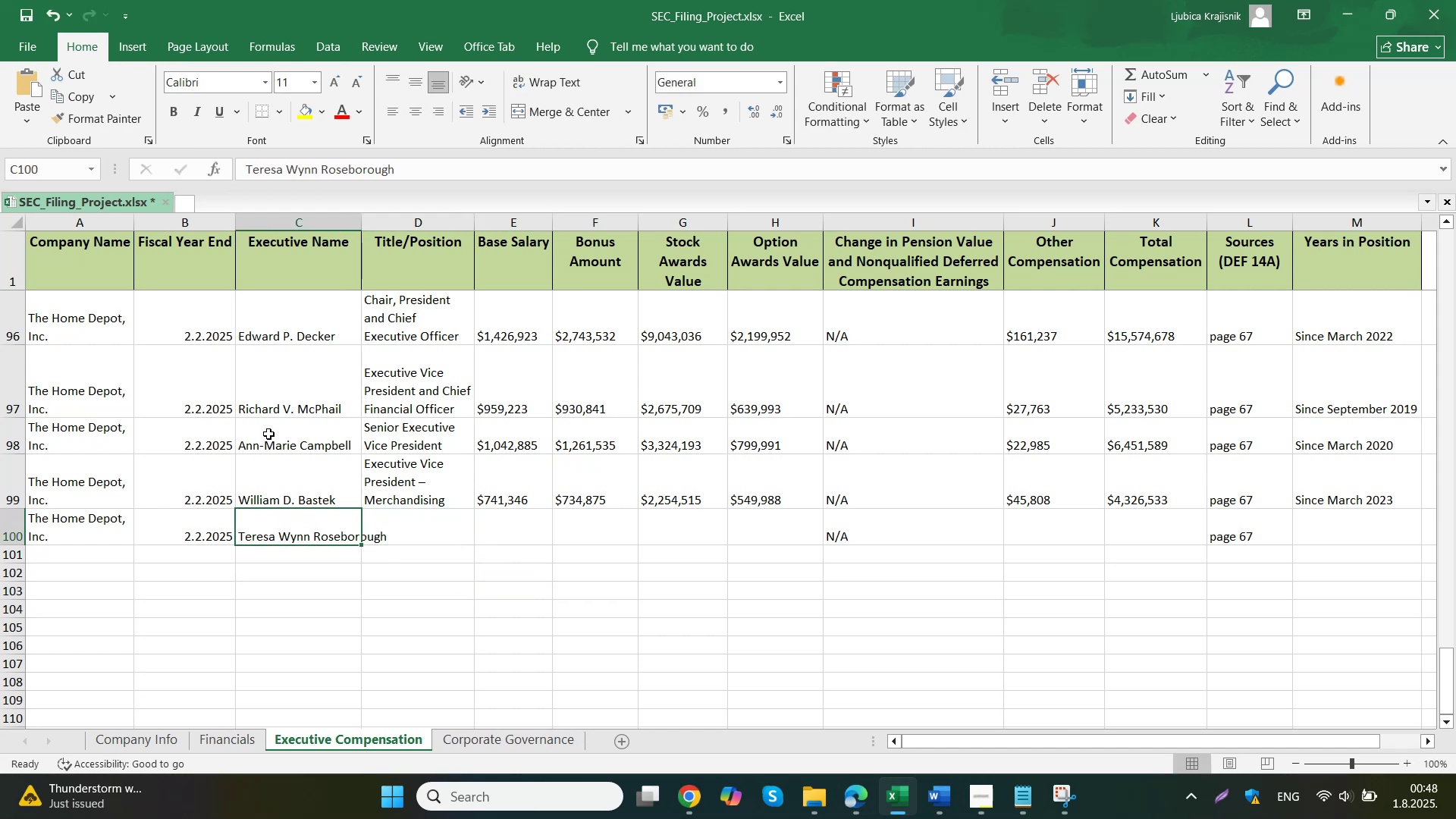 
left_click([582, 74])
 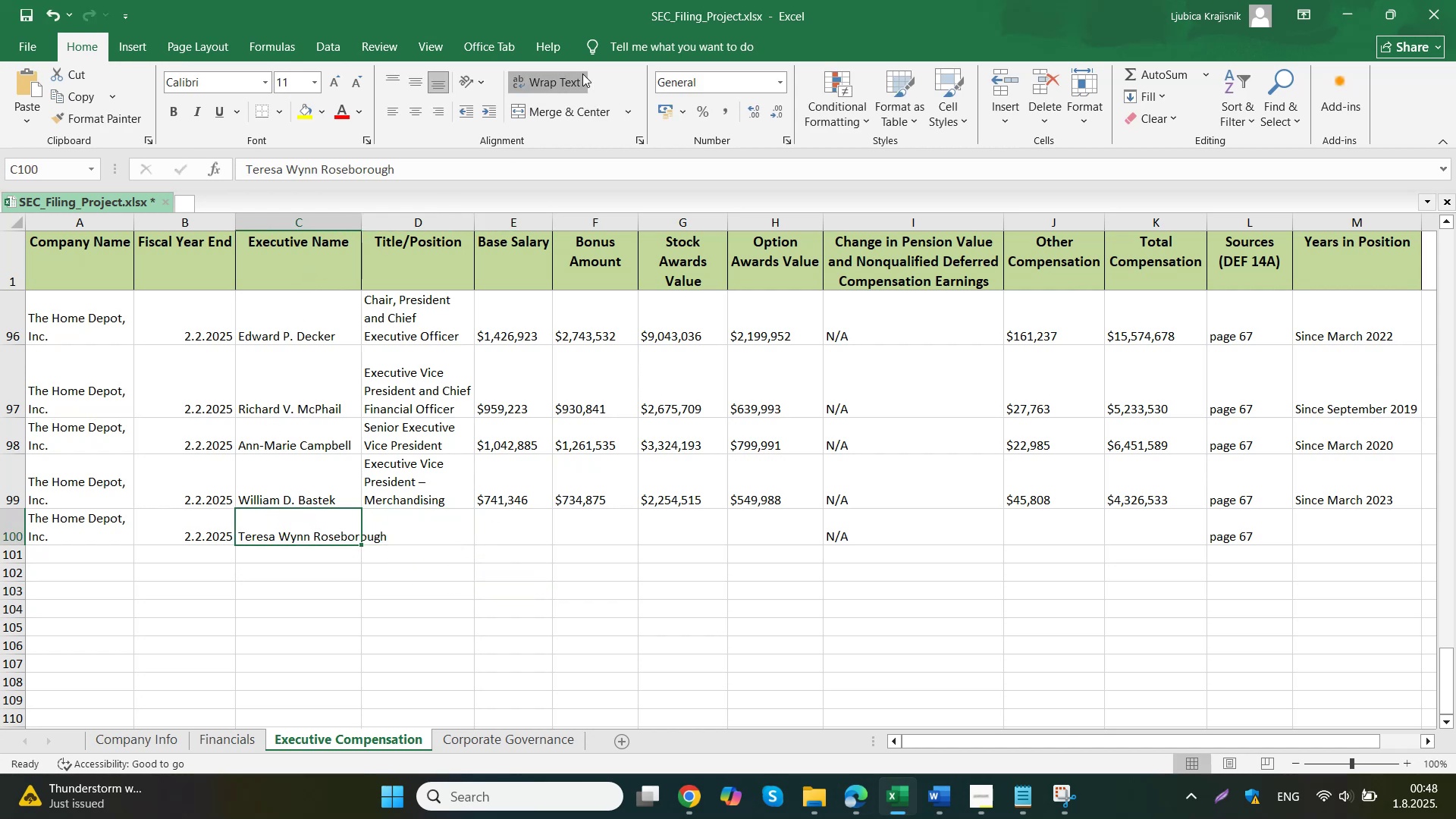 
left_click([431, 532])
 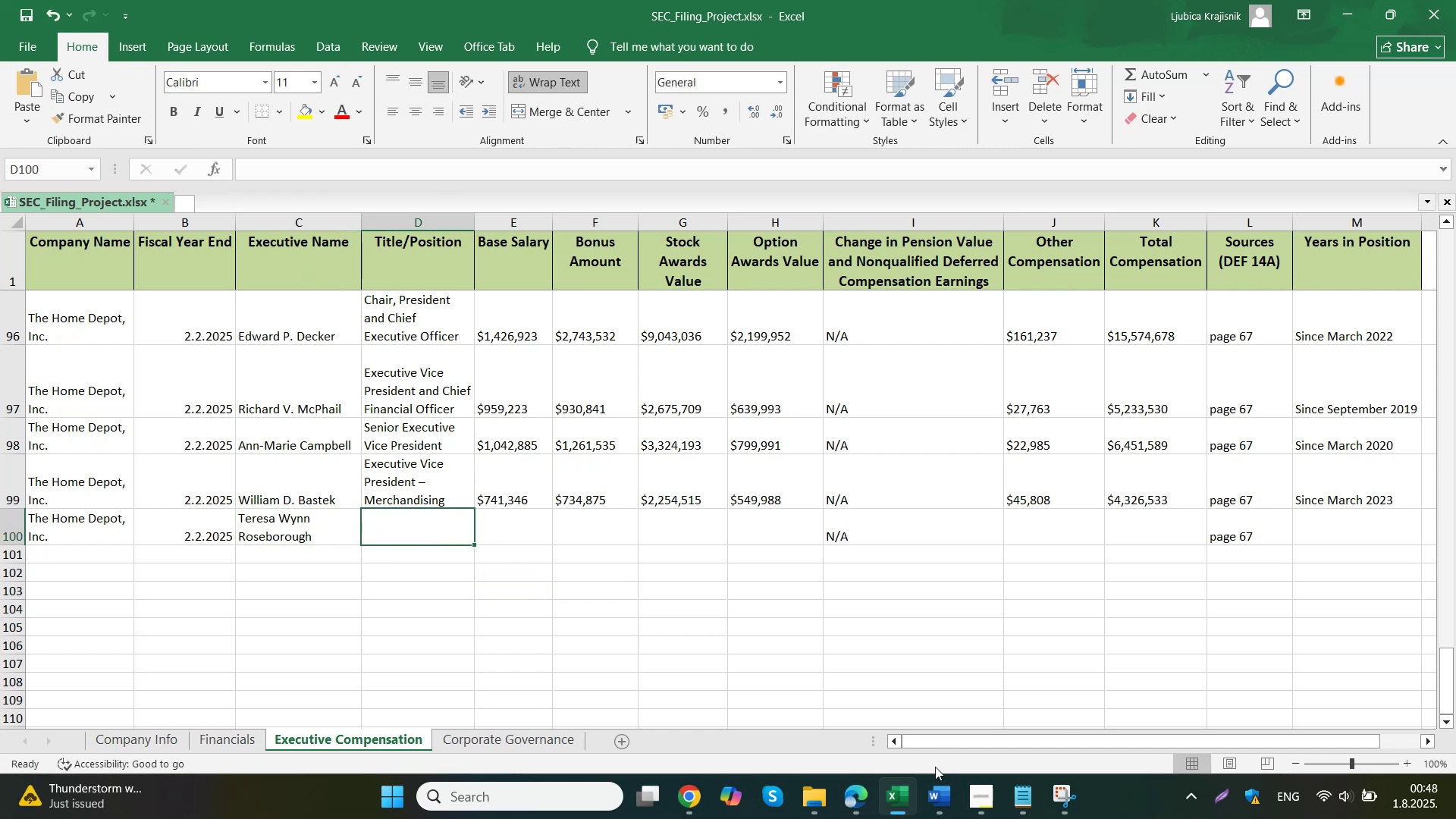 
left_click([613, 680])
 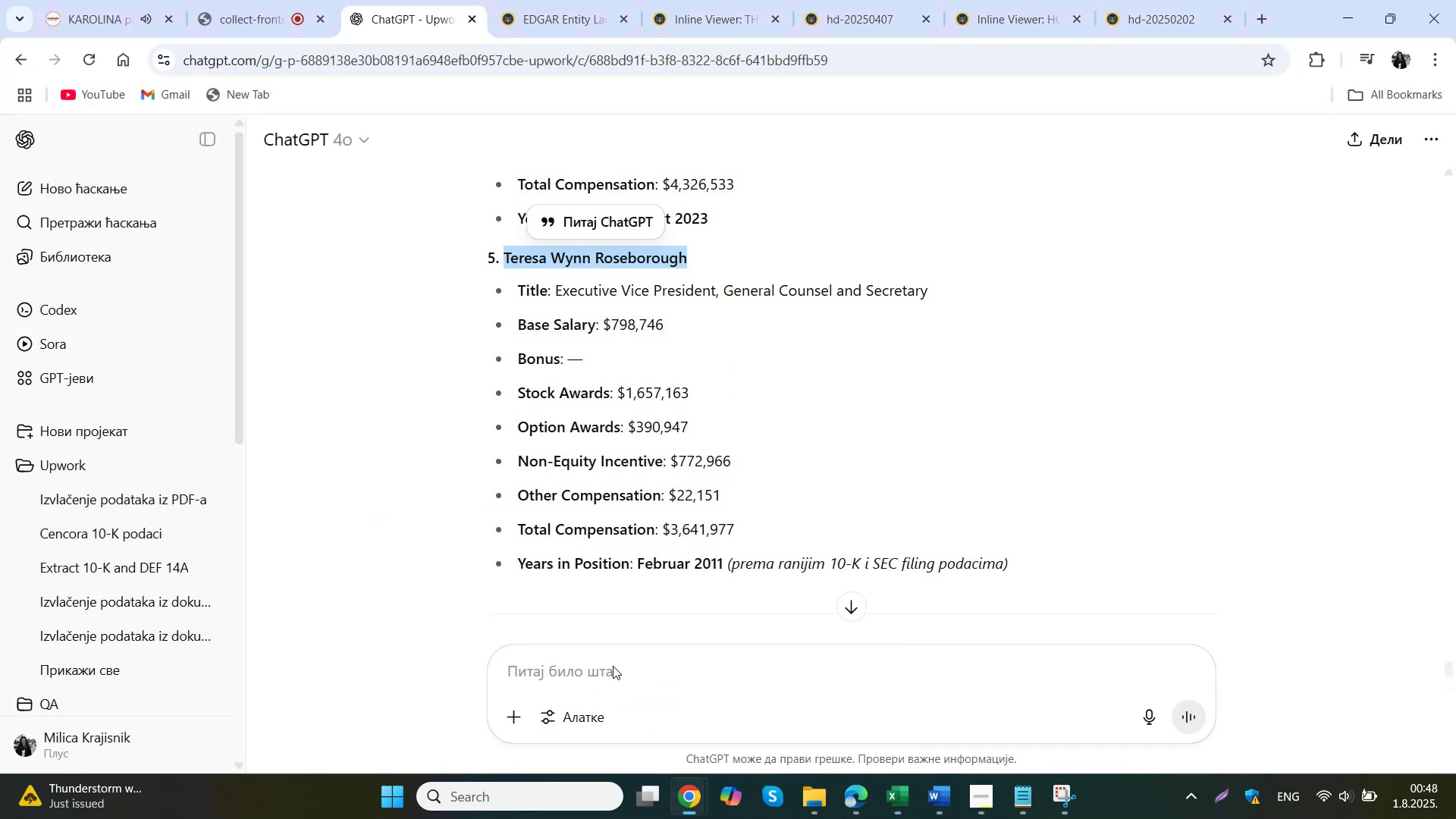 
left_click_drag(start_coordinate=[929, 287], to_coordinate=[557, 292])
 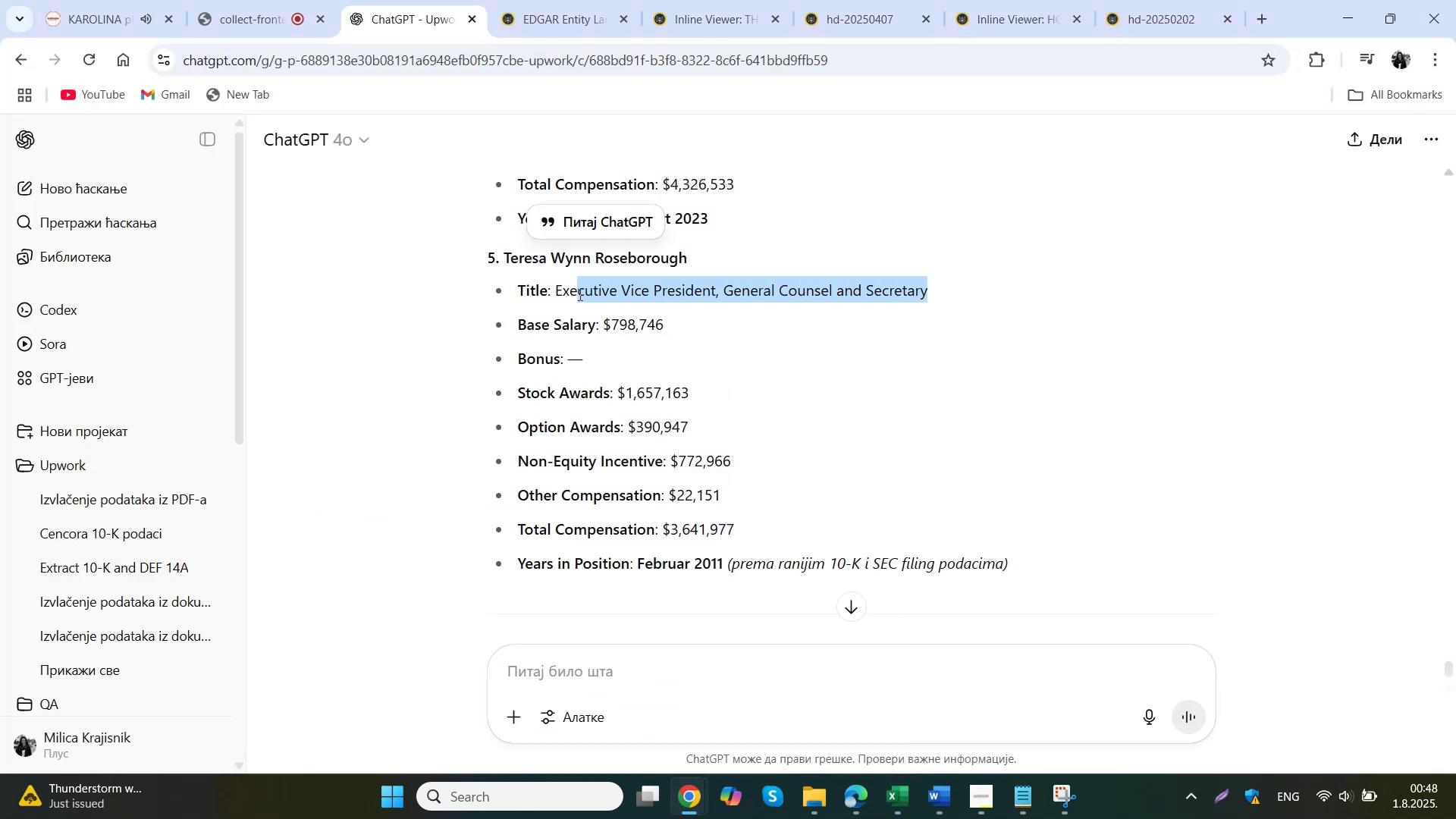 
key(Control+ControlLeft)
 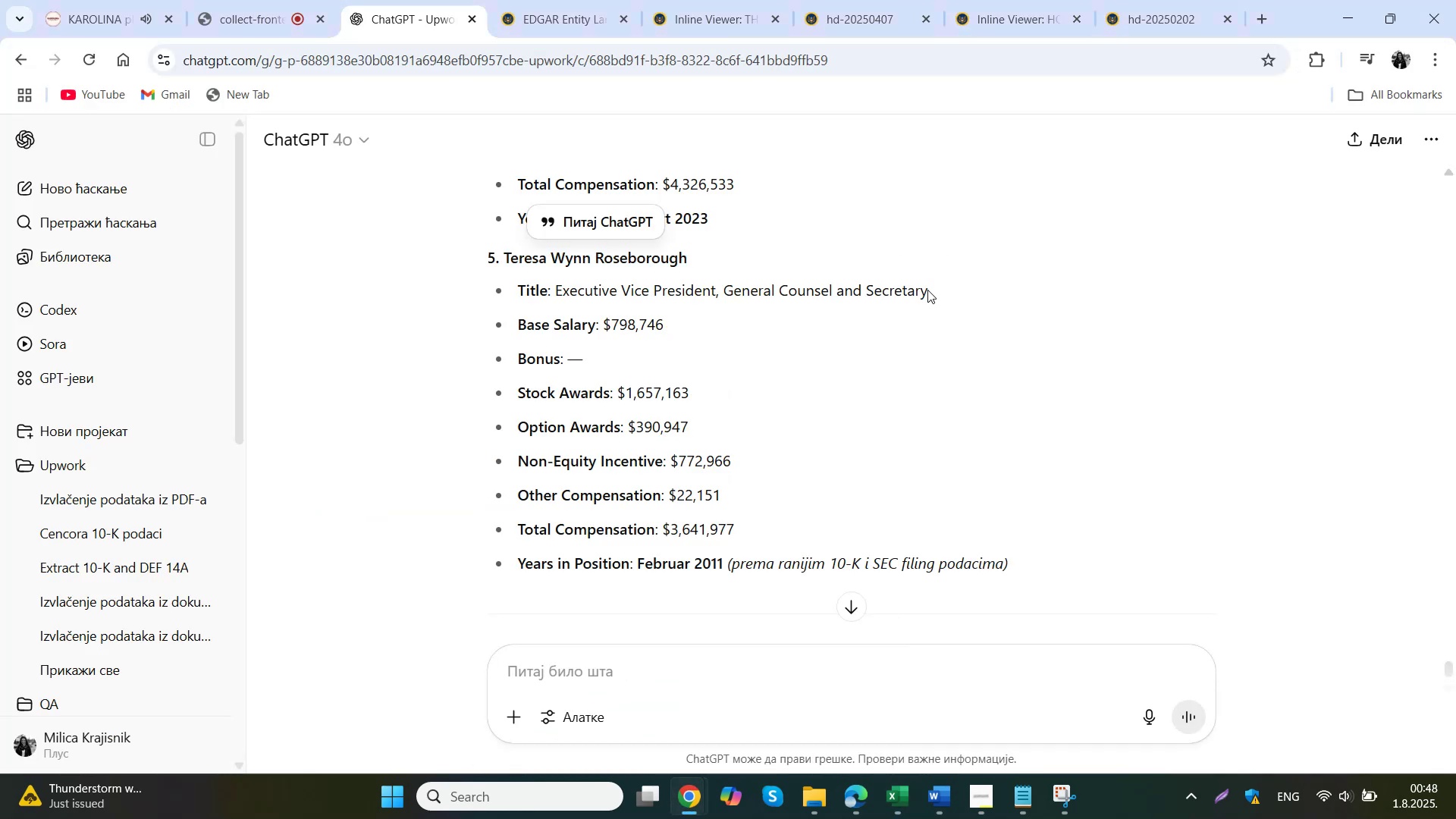 
key(Control+C)
 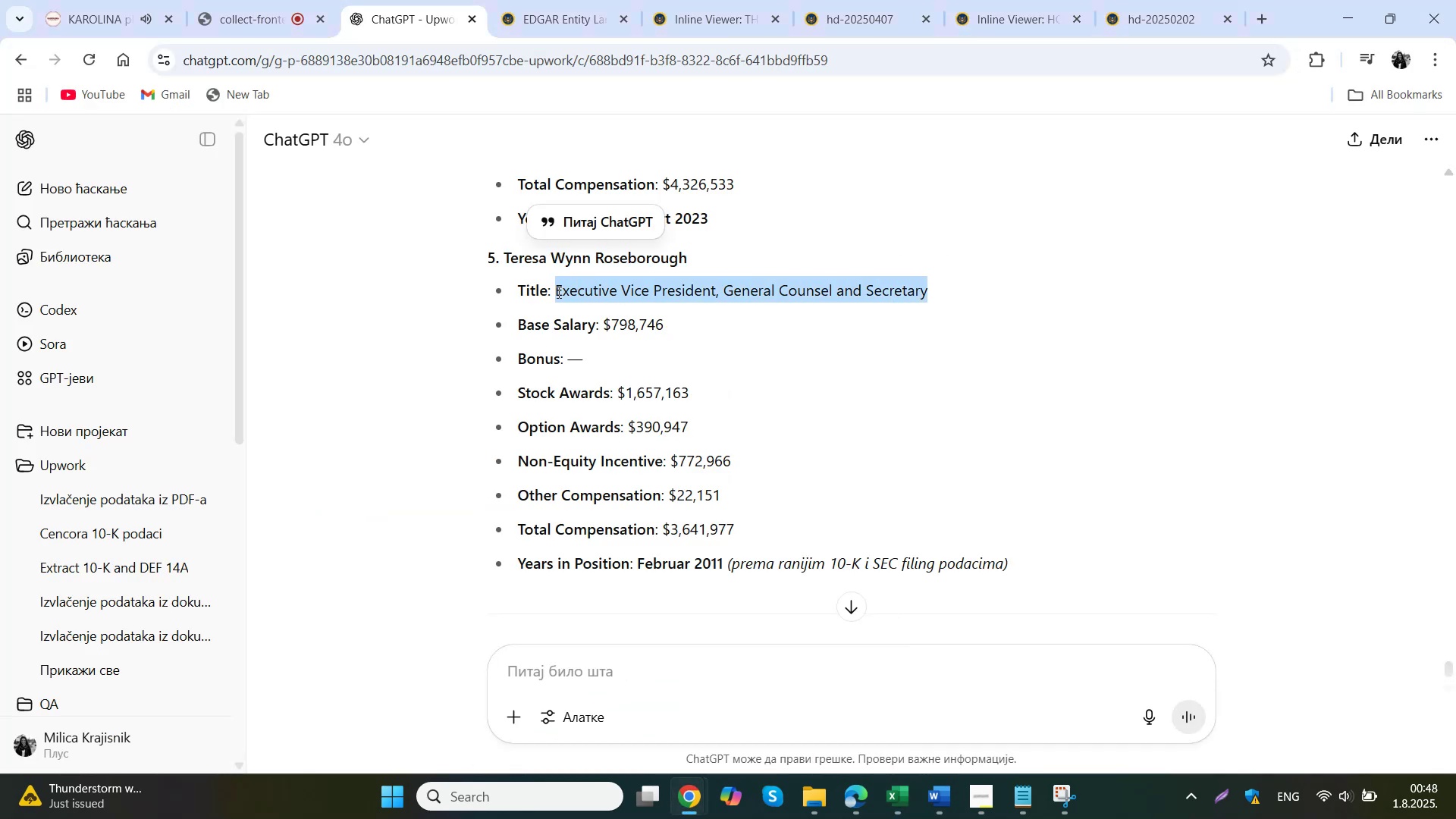 
left_click([907, 799])
 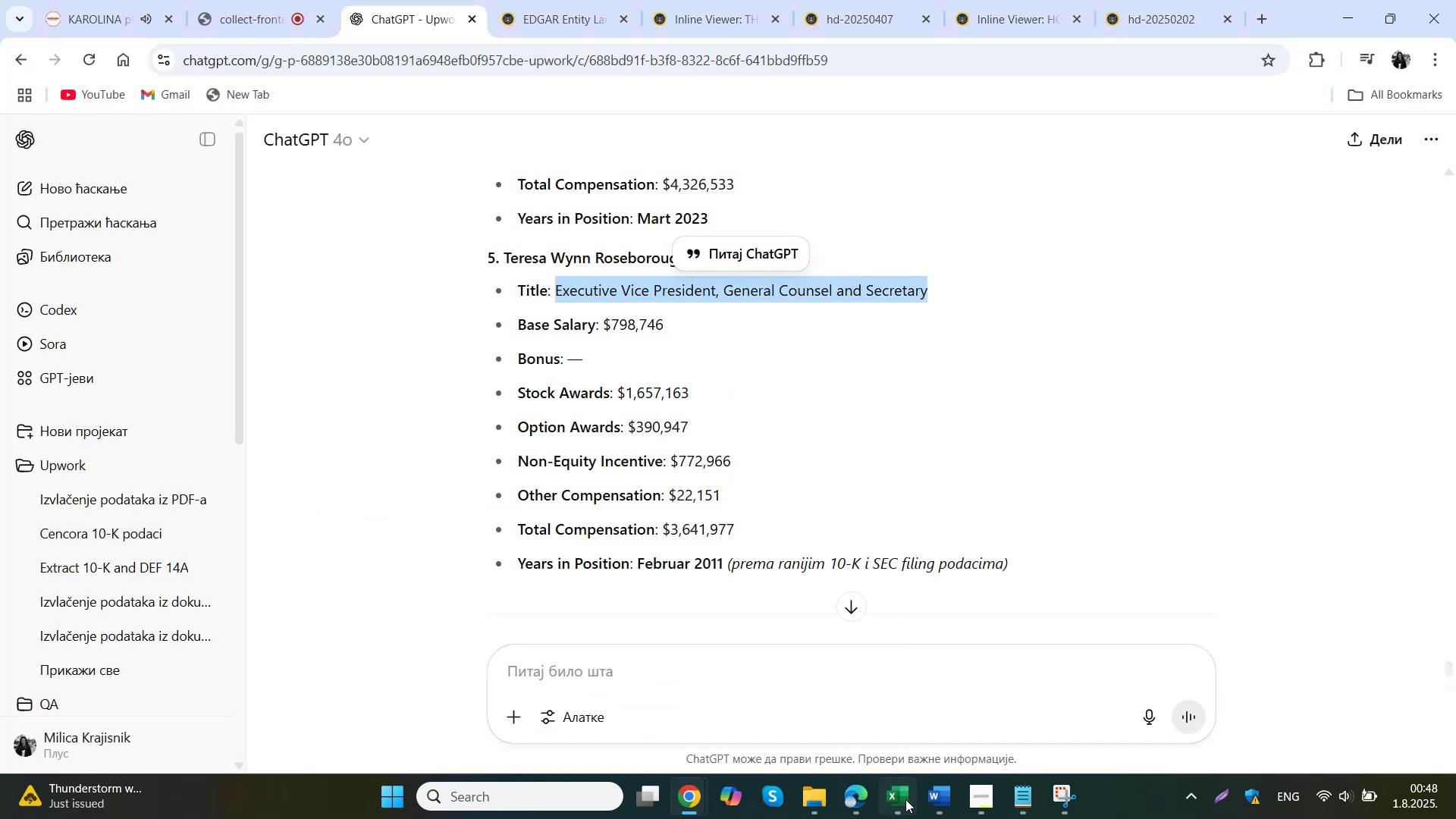 
double_click([437, 527])
 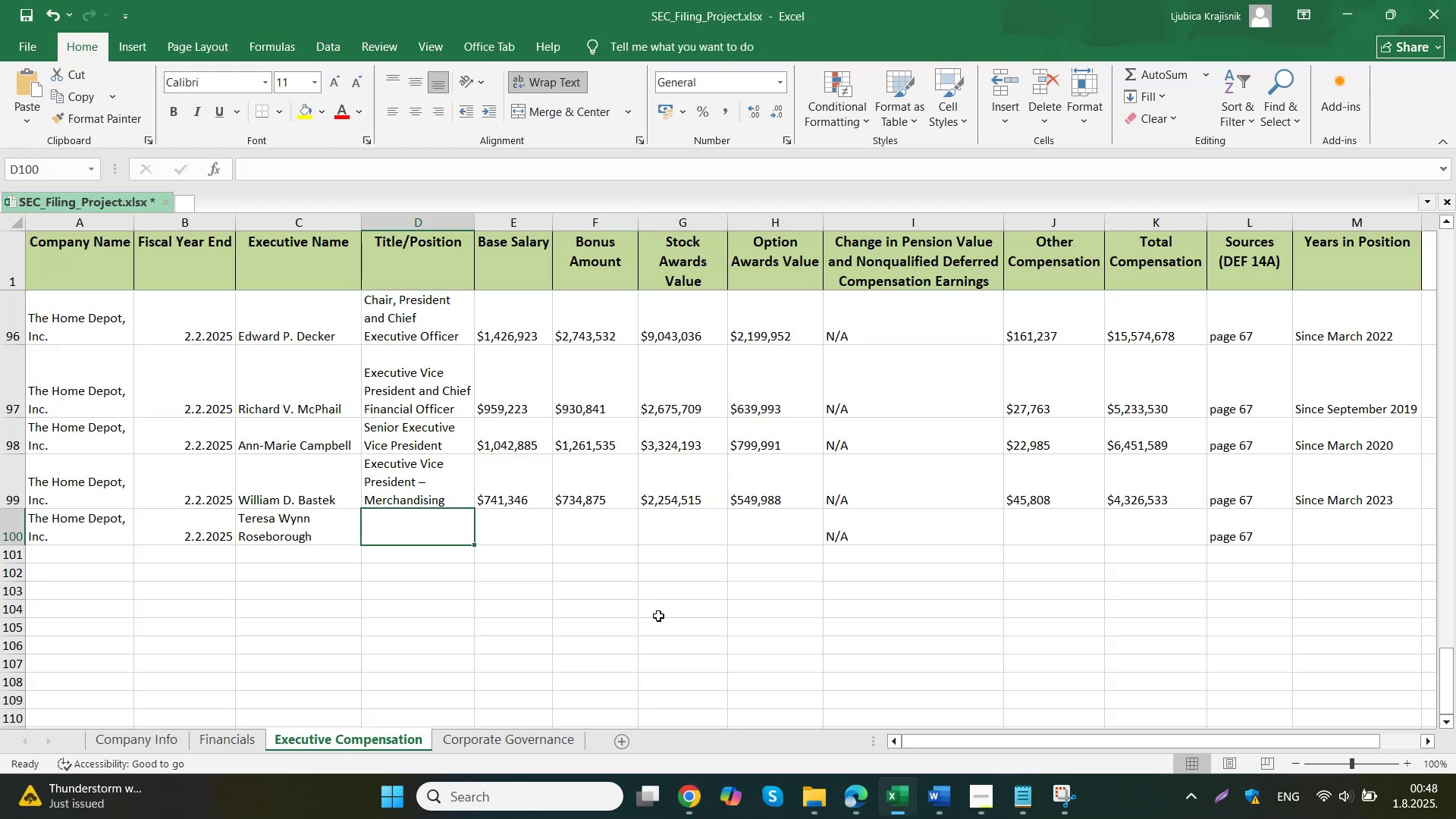 
triple_click([437, 527])
 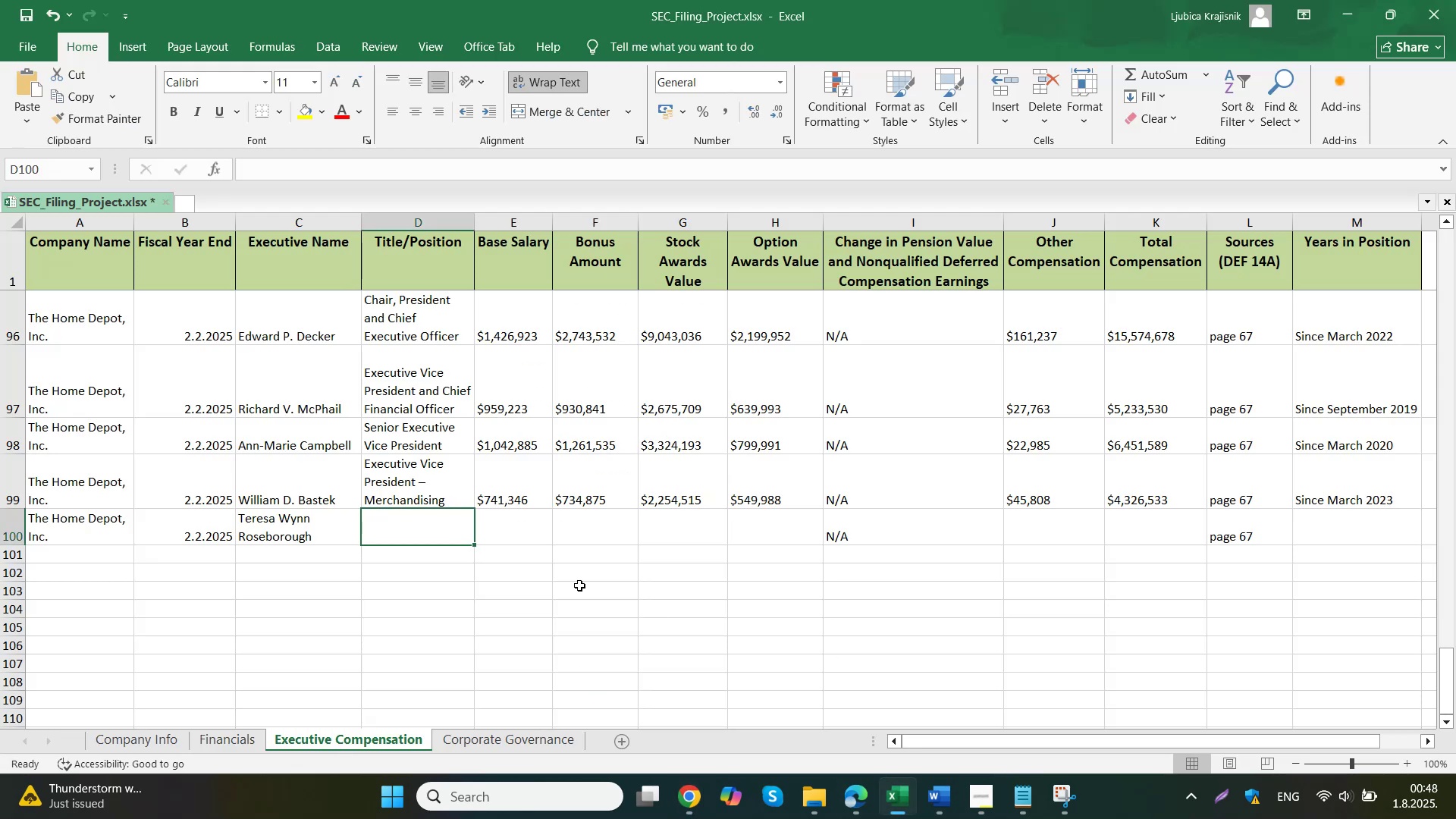 
key(Control+ControlLeft)
 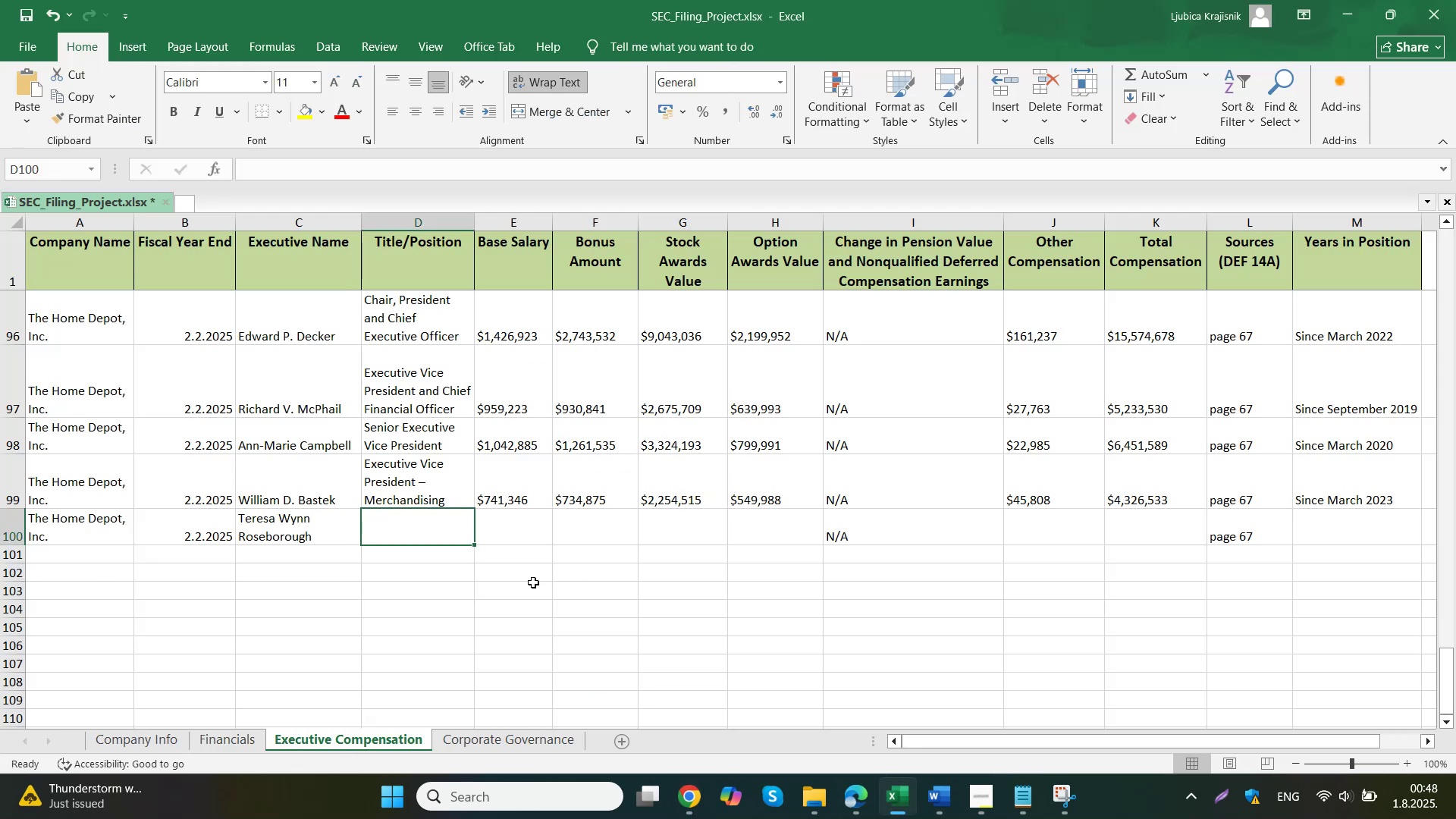 
key(Control+V)
 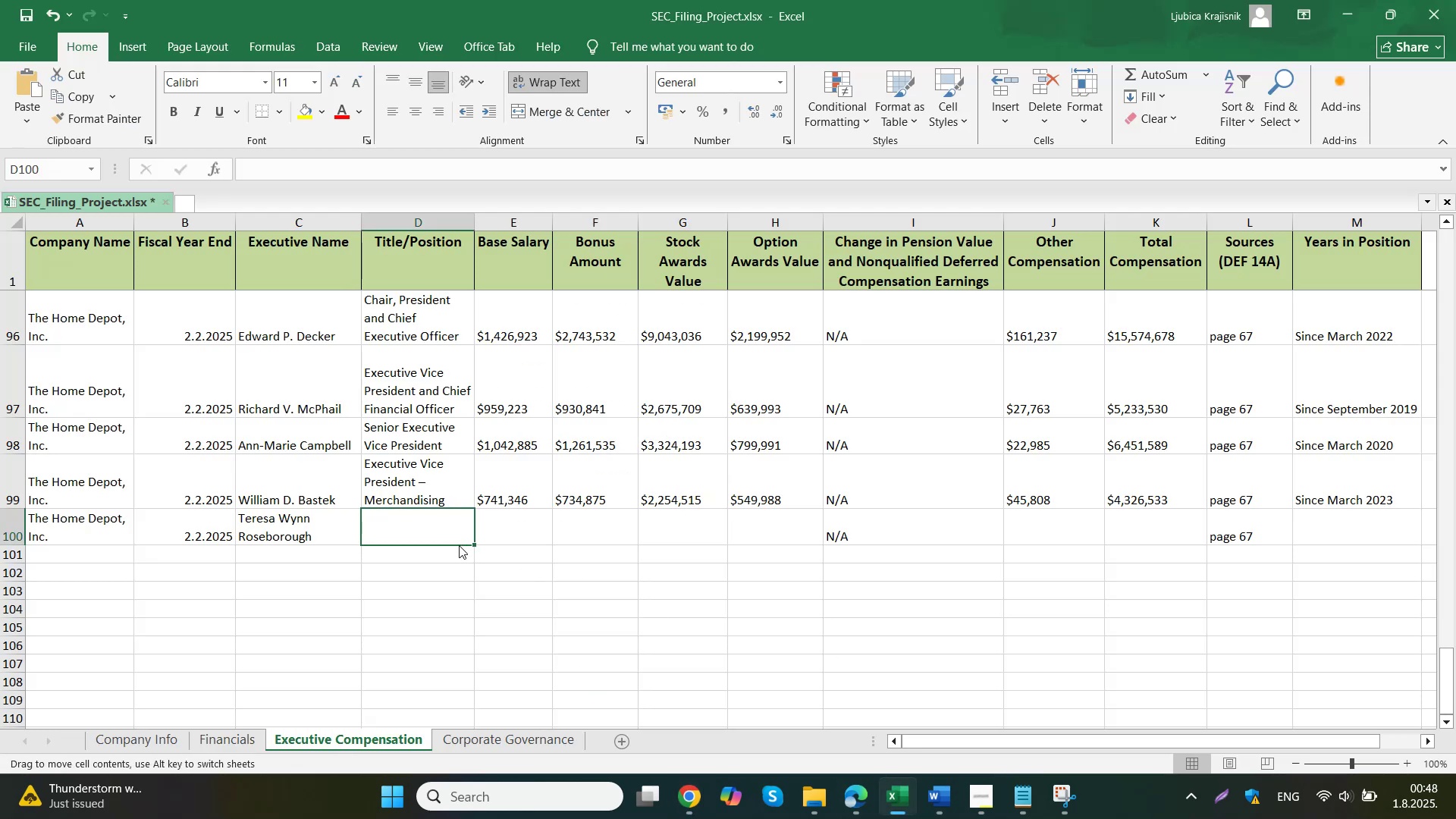 
triple_click([494, 528])
 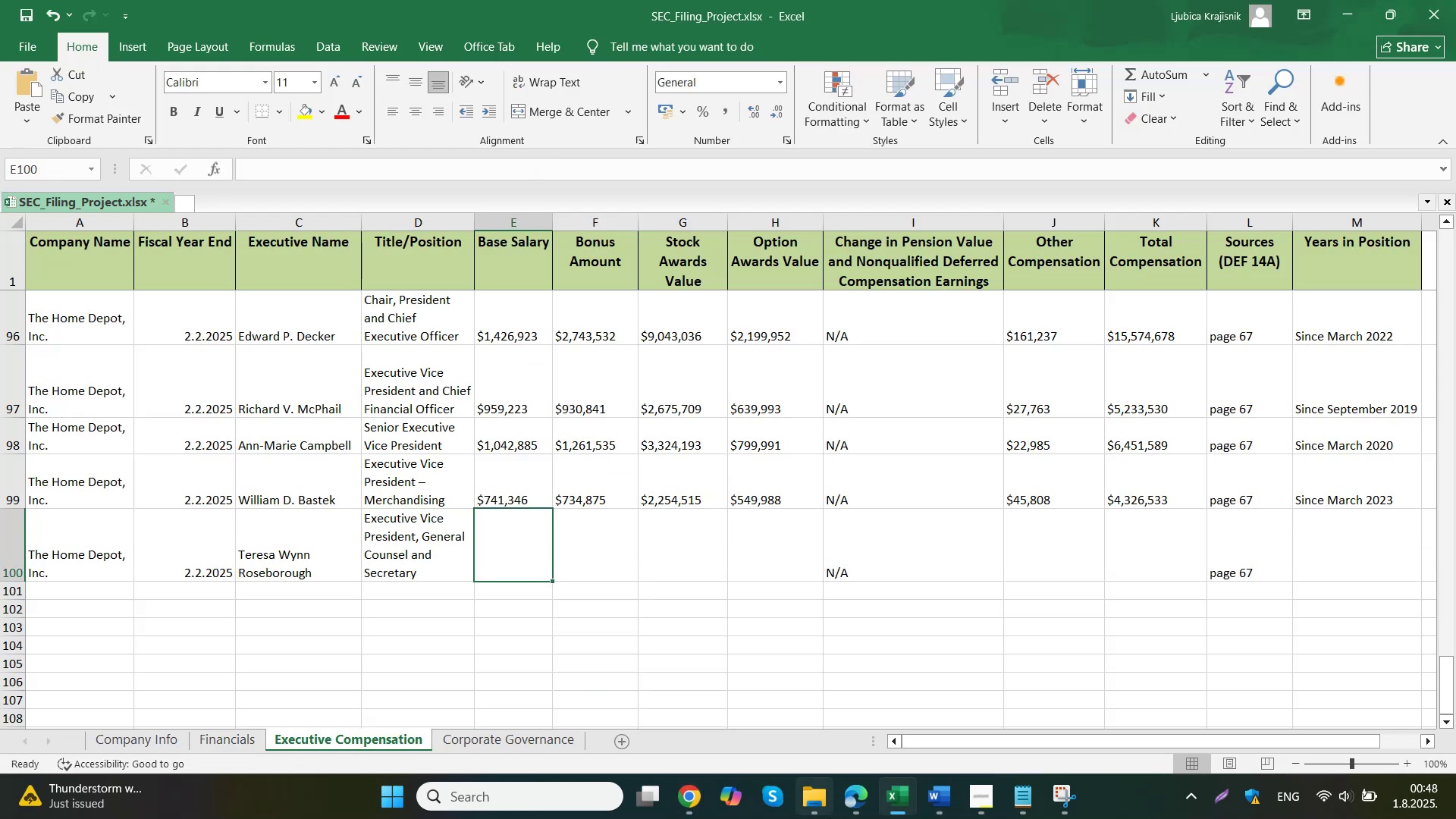 
left_click([628, 735])
 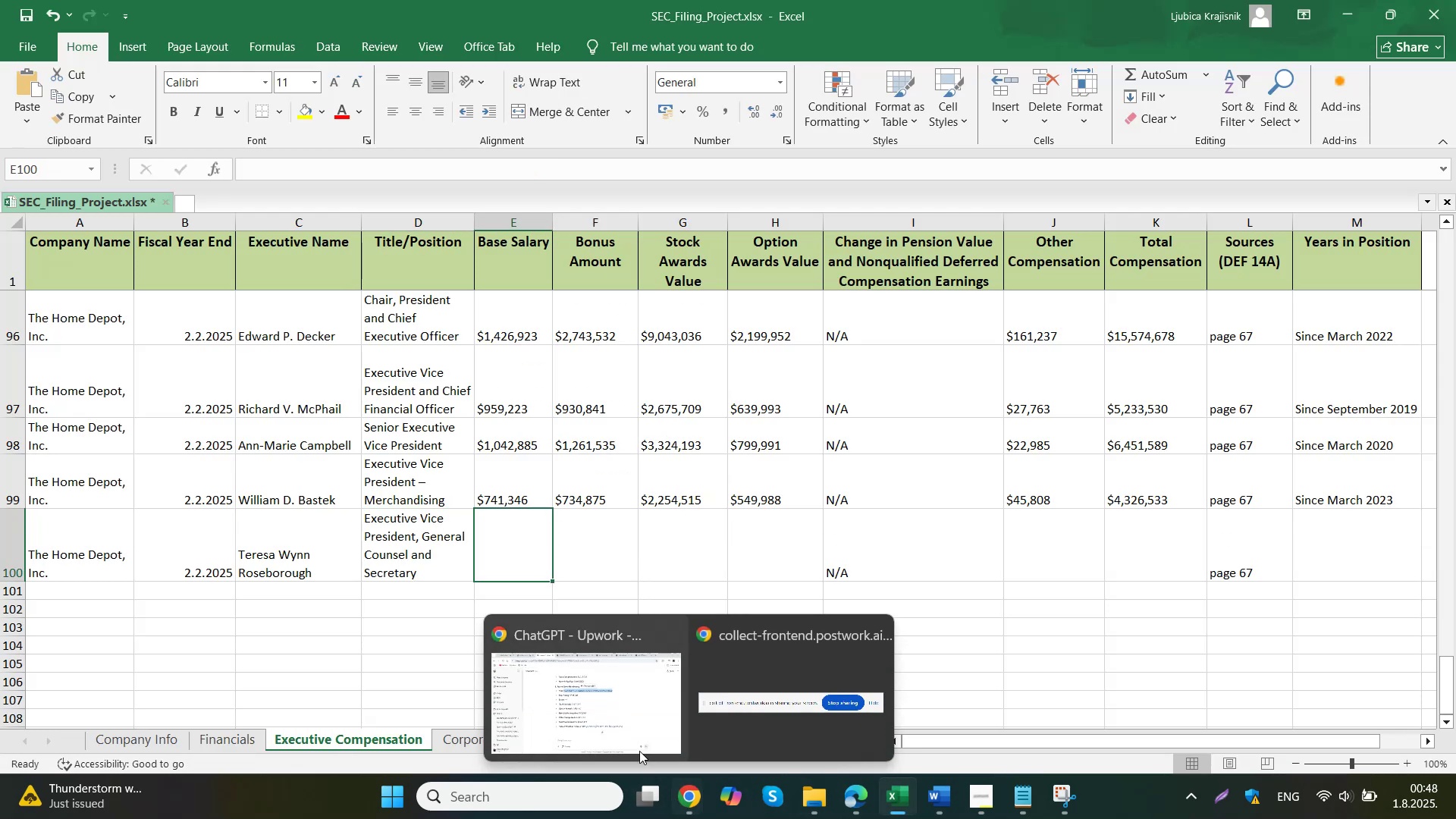 
left_click_drag(start_coordinate=[682, 321], to_coordinate=[602, 321])
 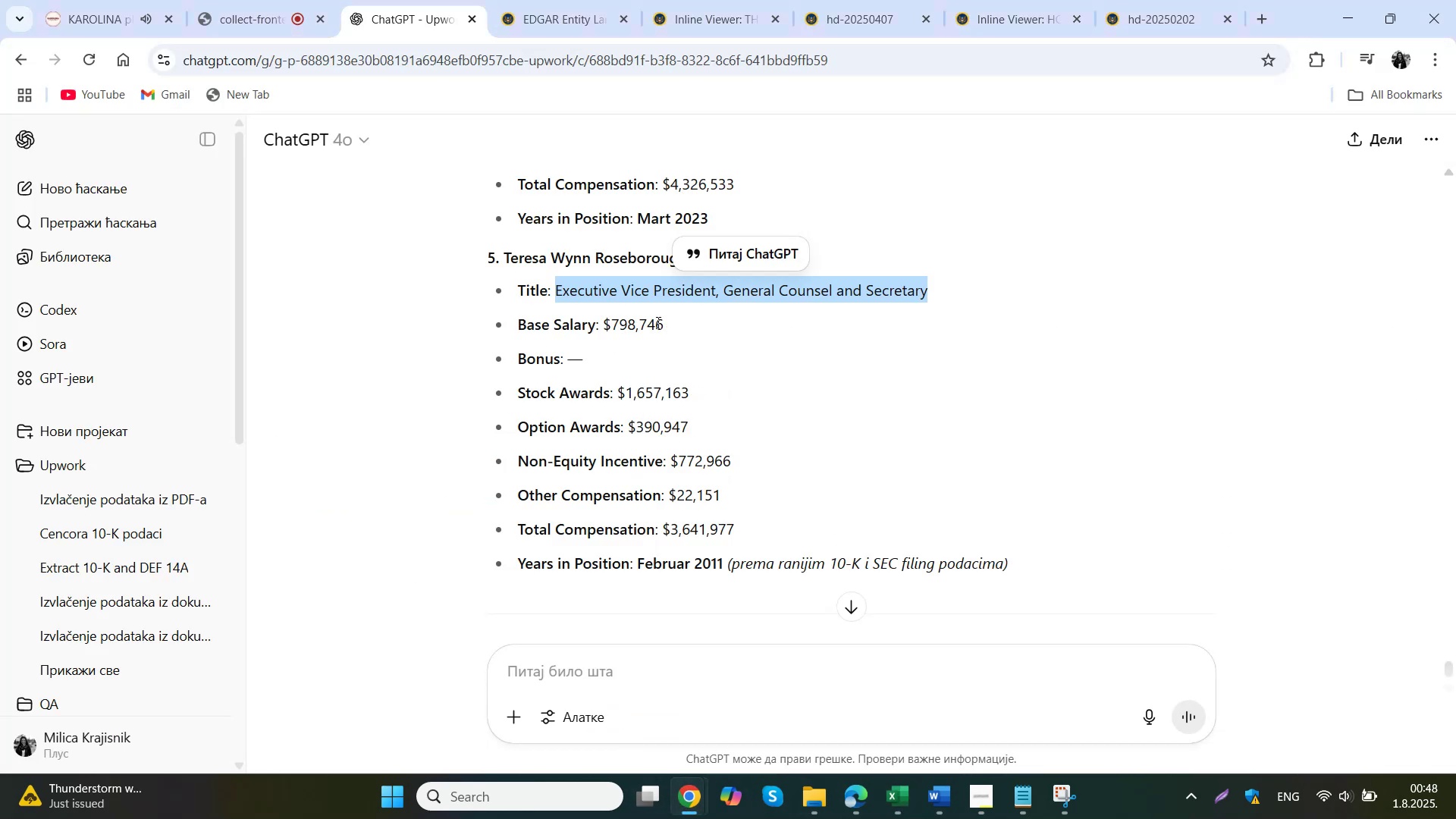 
key(Control+ControlLeft)
 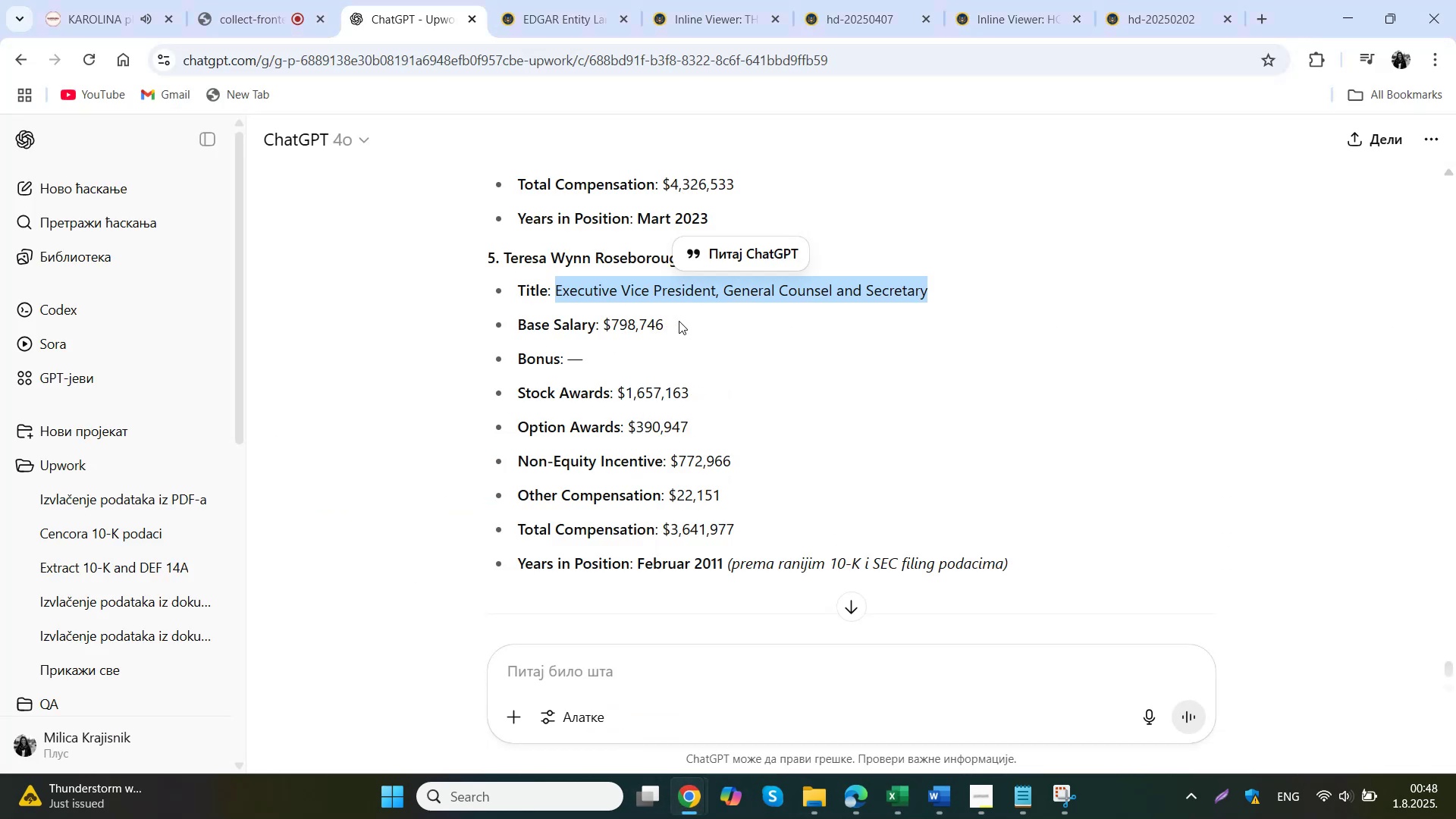 
key(Control+C)
 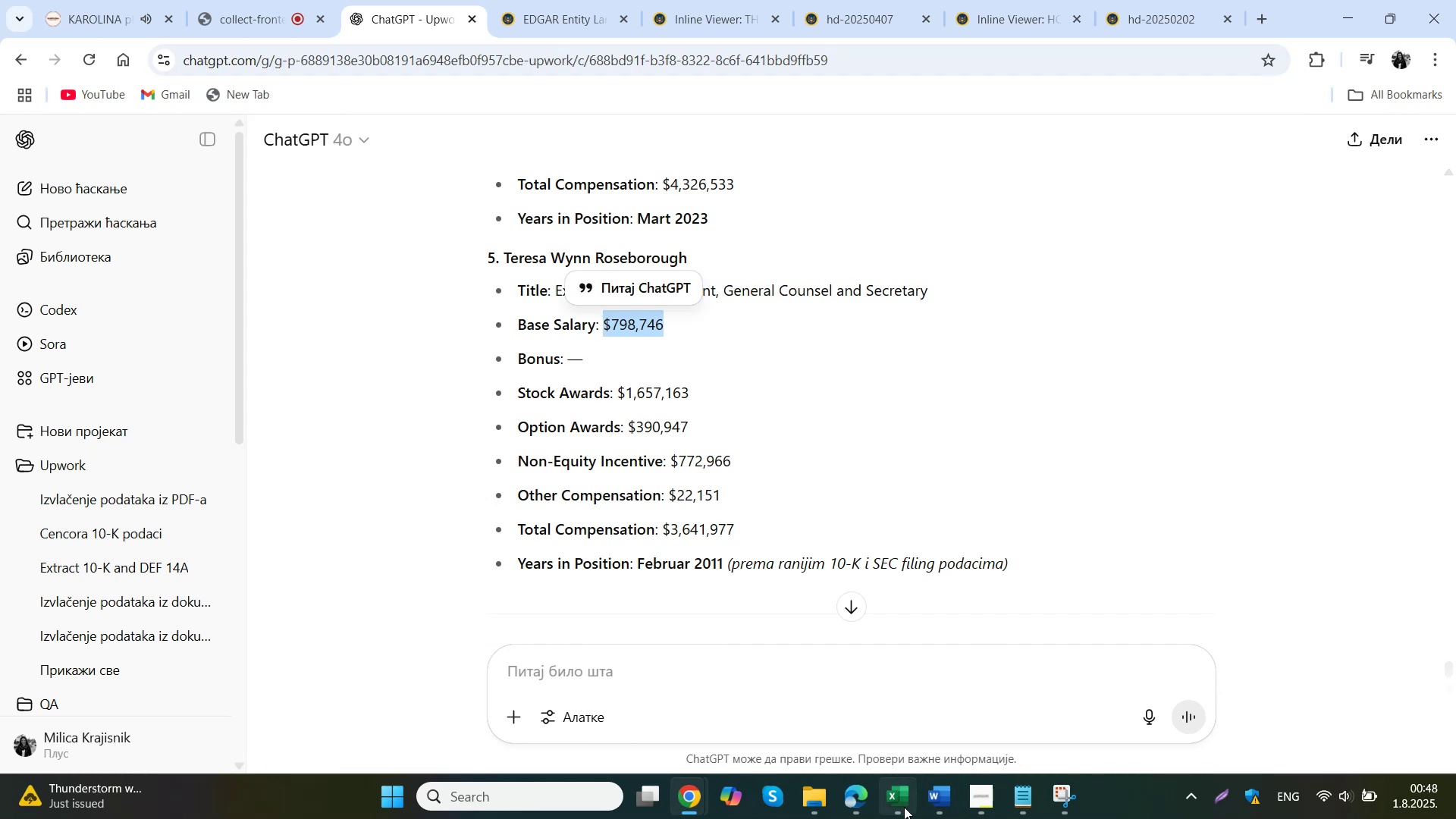 
double_click([517, 541])
 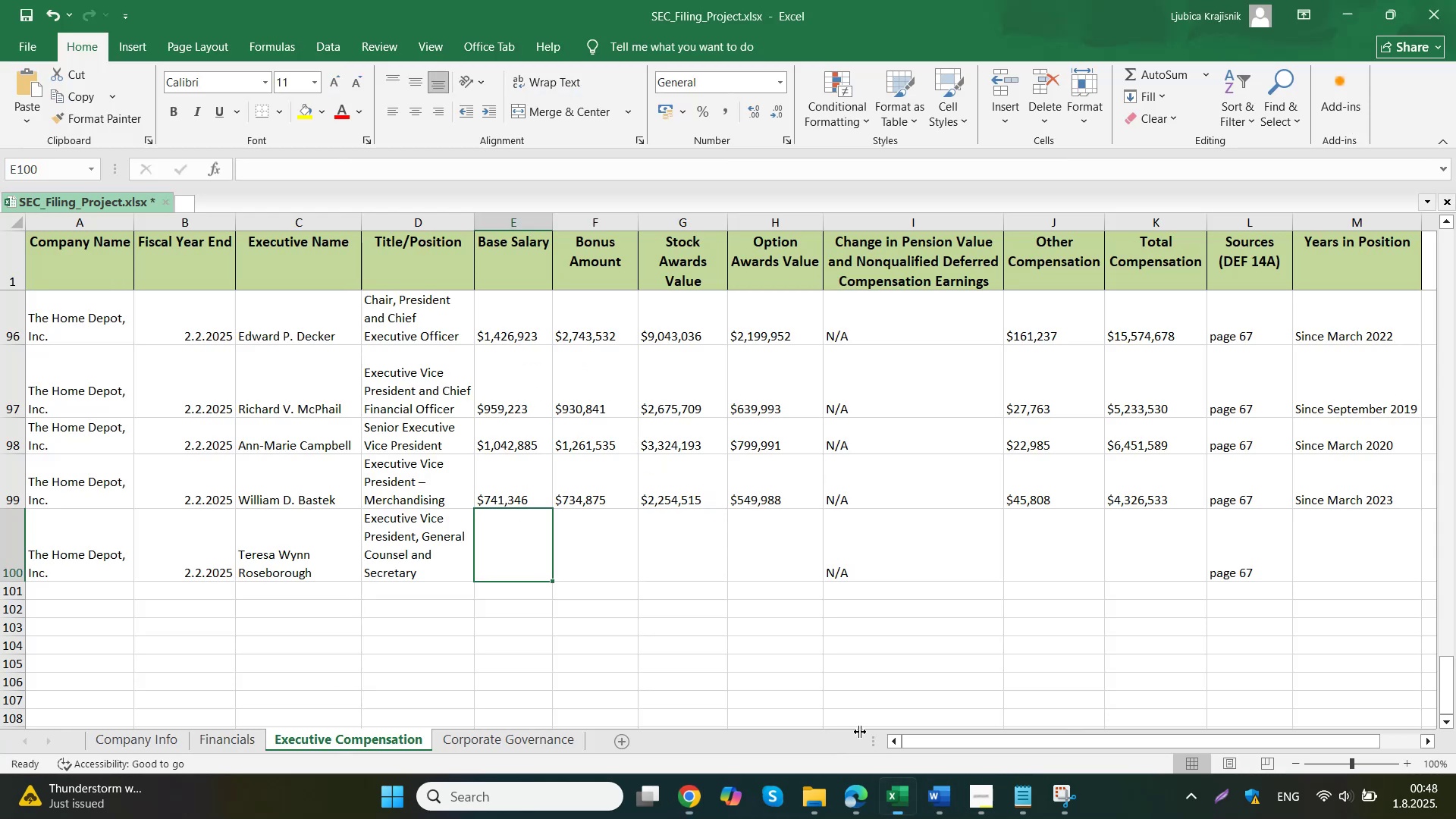 
key(Control+ControlLeft)
 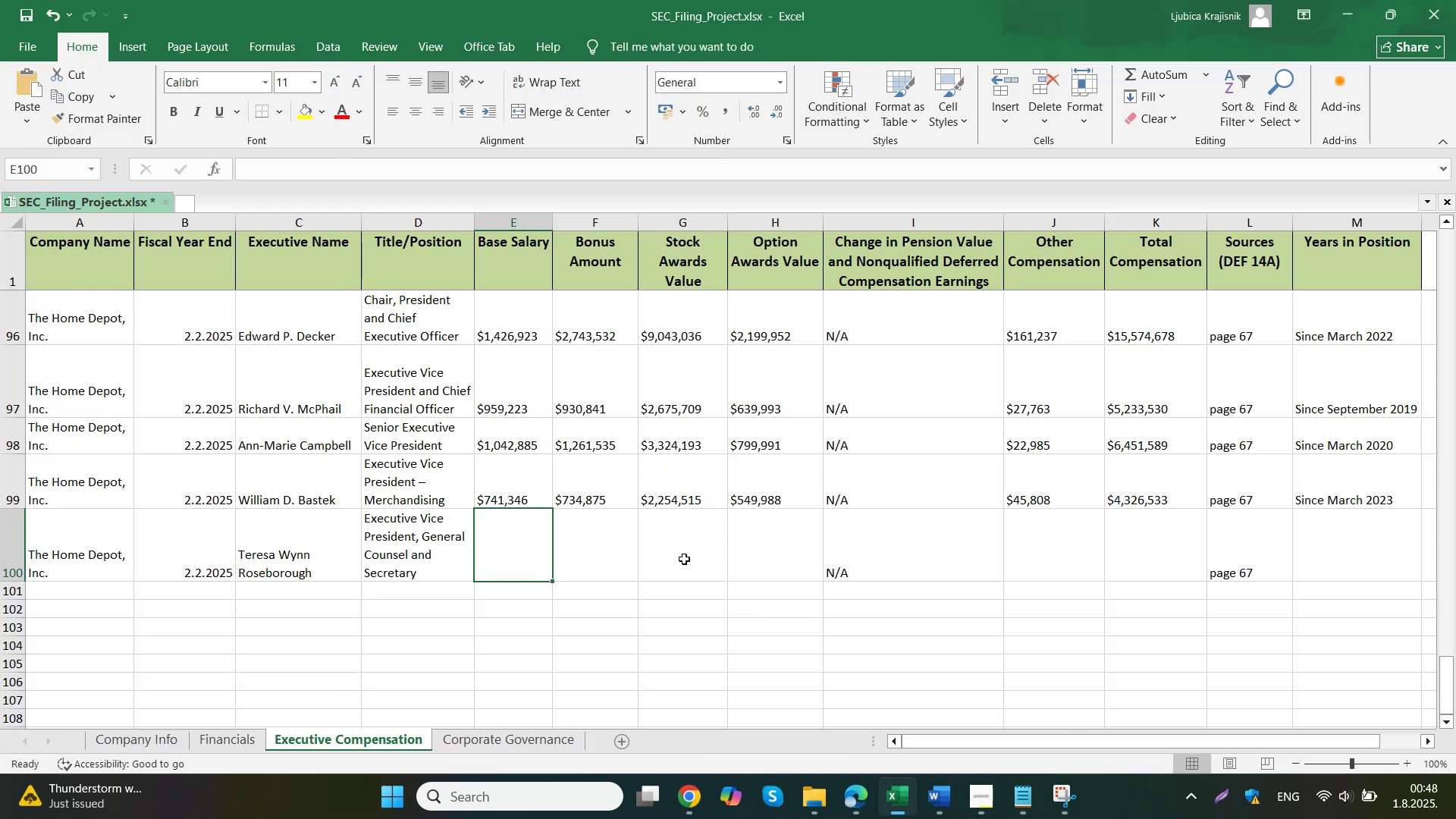 
key(Control+V)
 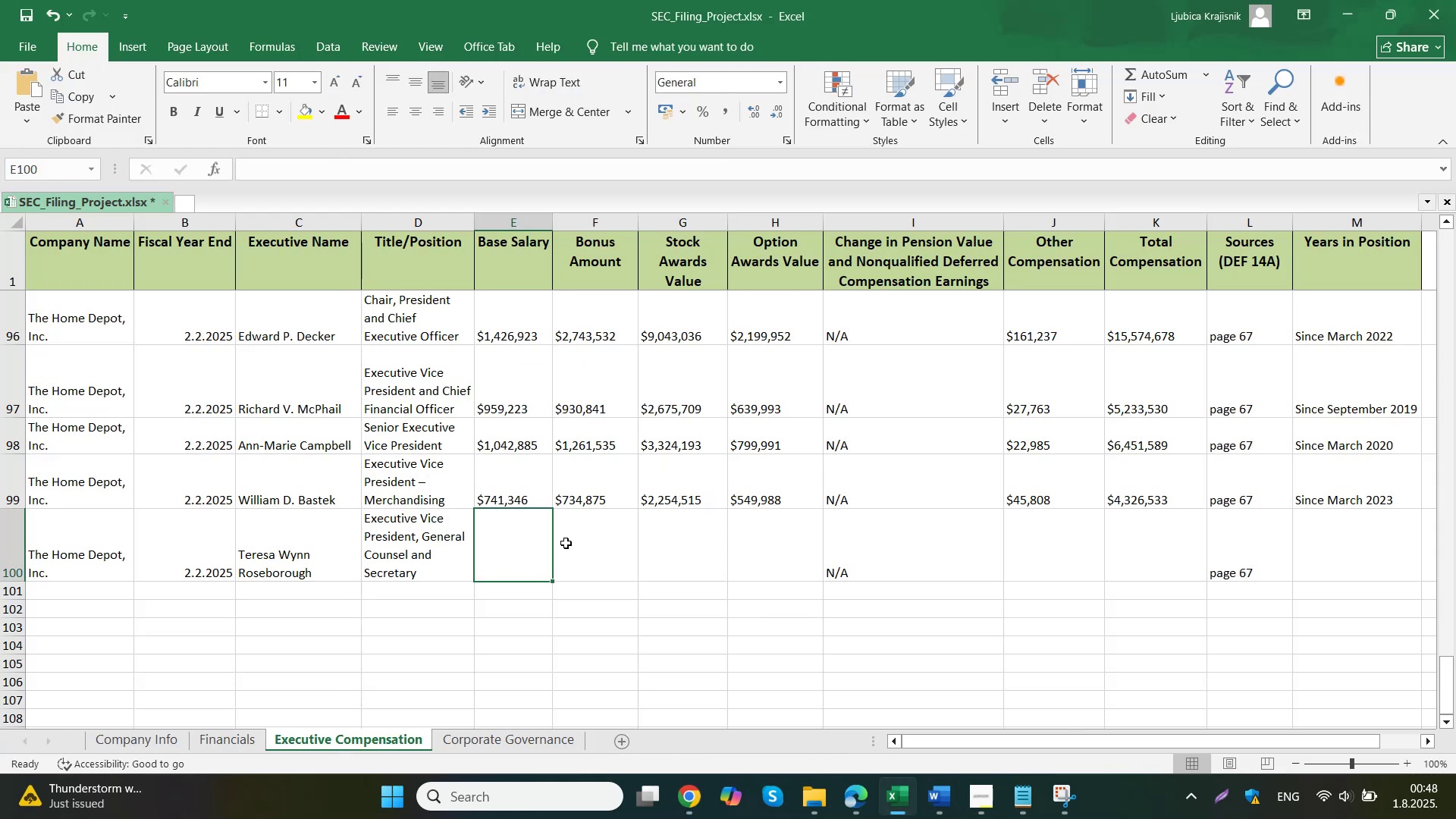 
left_click([568, 544])
 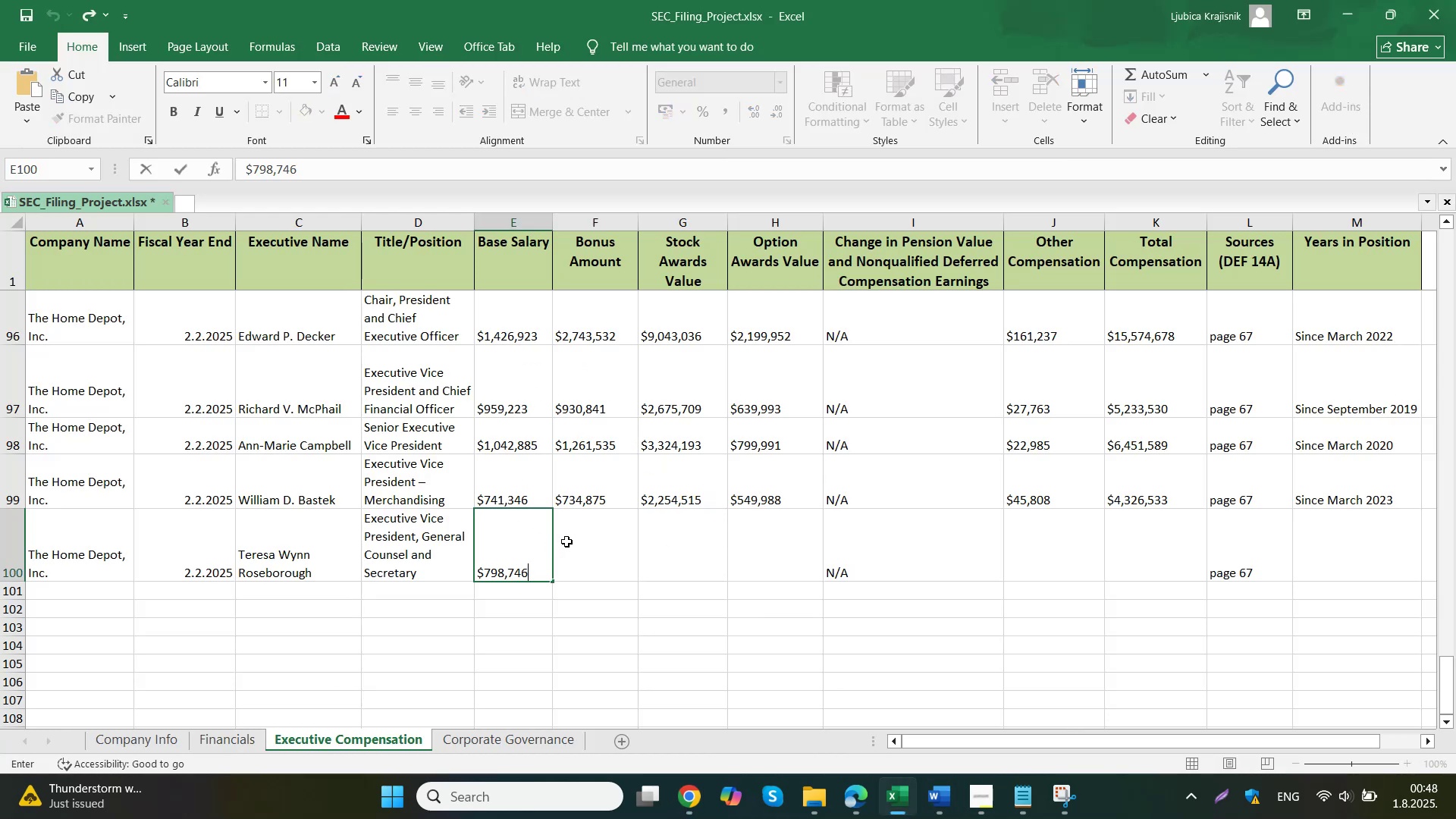 
left_click([639, 739])
 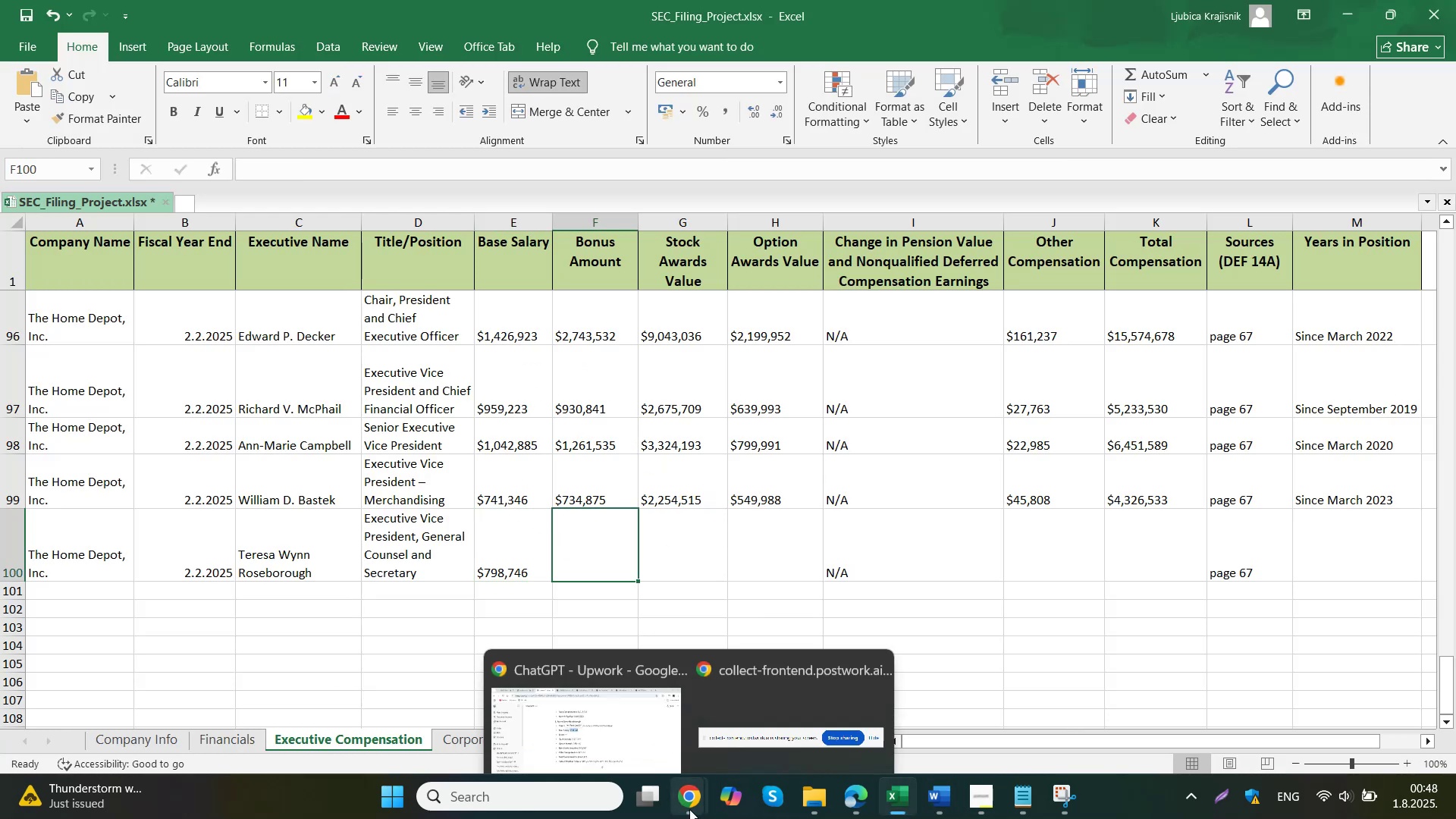 
left_click_drag(start_coordinate=[749, 457], to_coordinate=[672, 457])
 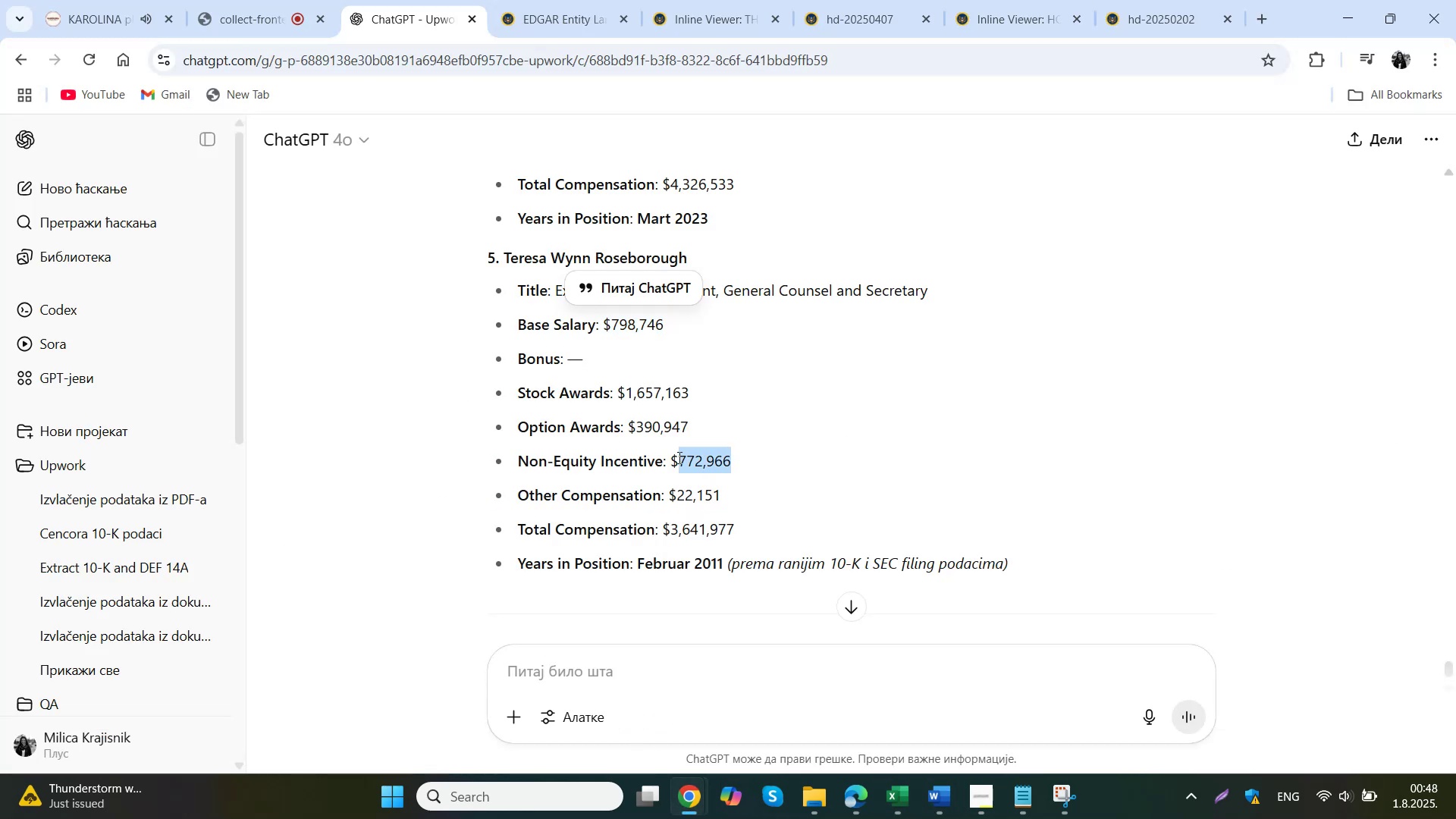 
key(Control+ControlLeft)
 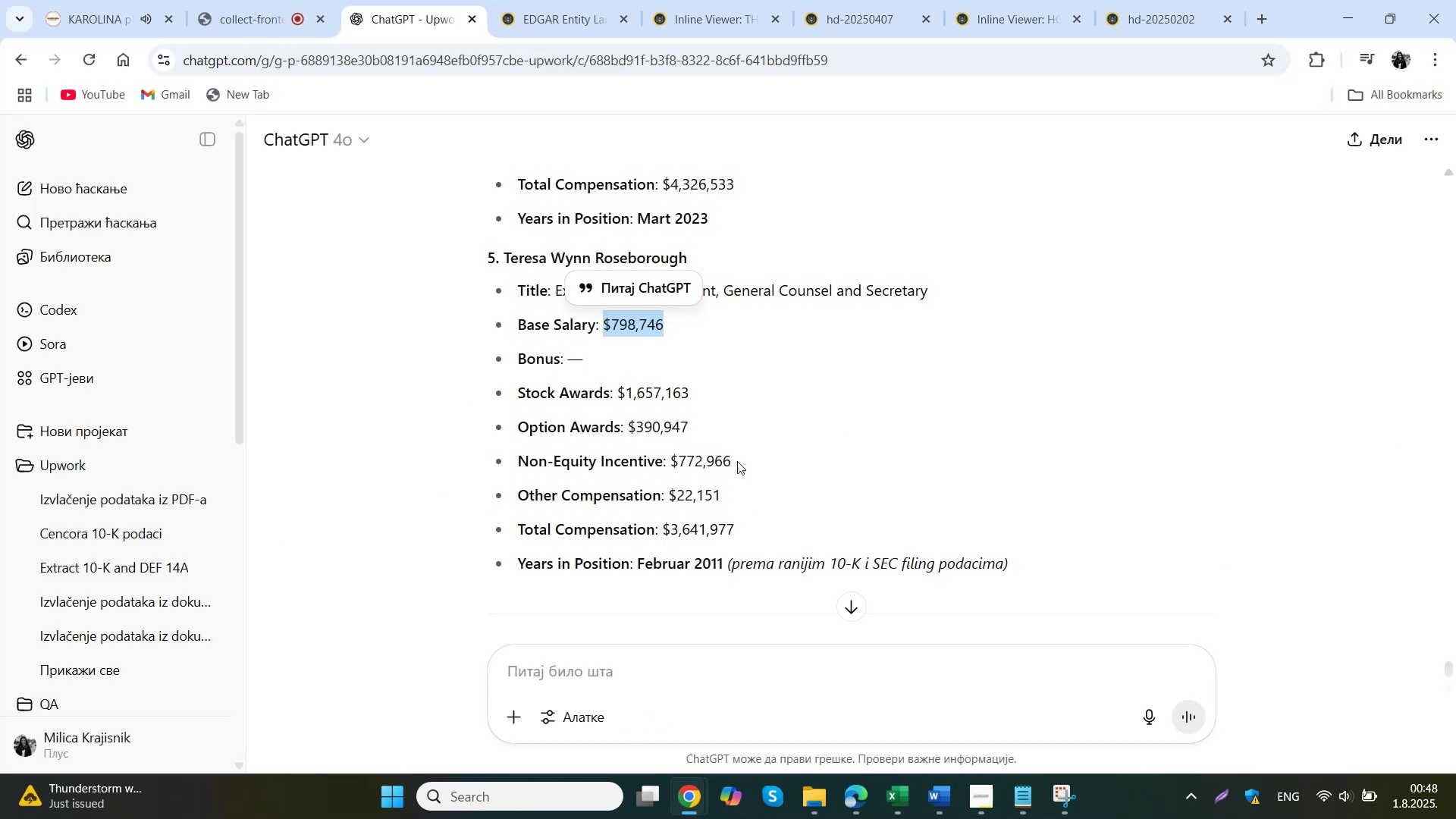 
key(Control+C)
 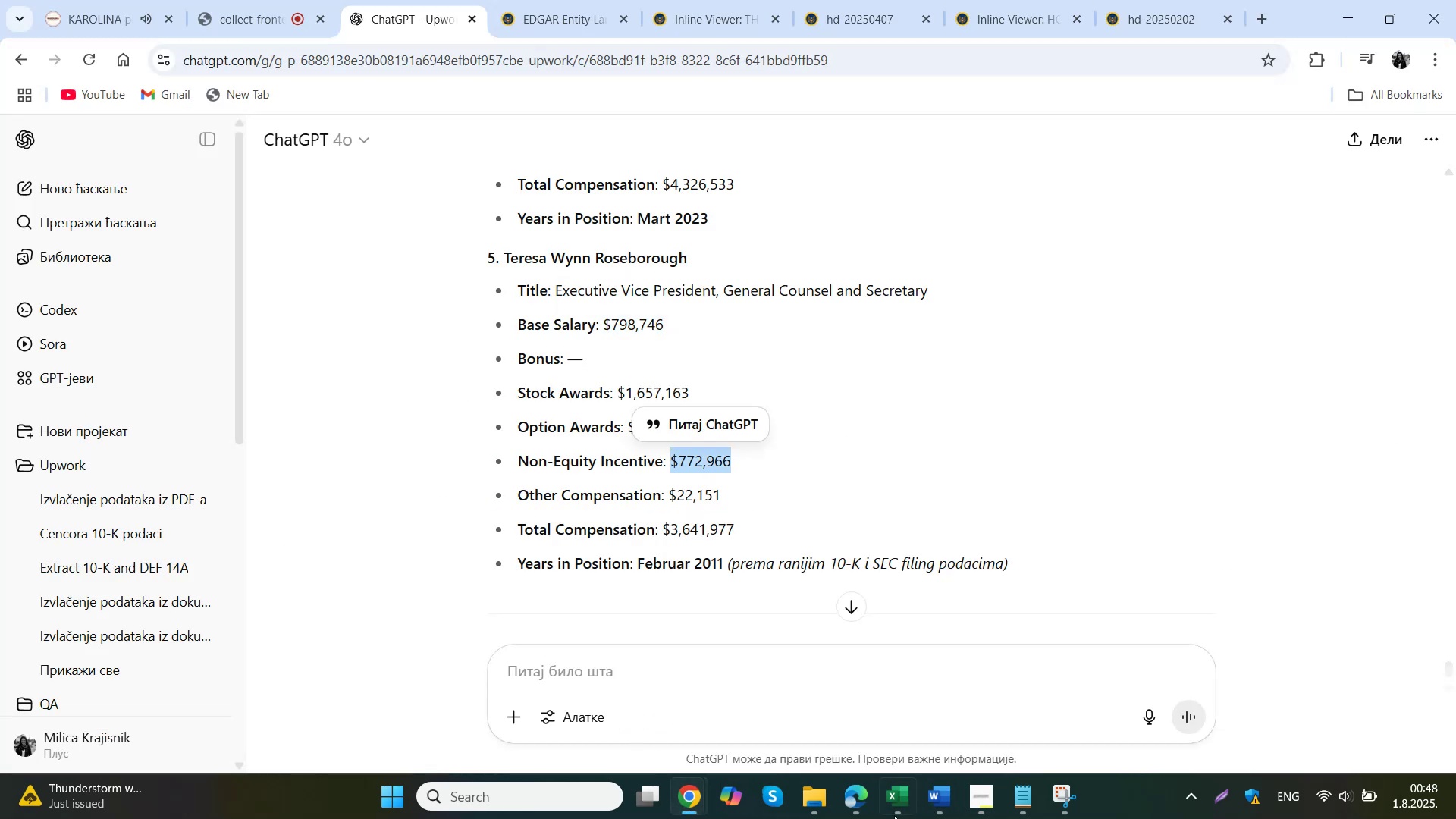 
double_click([607, 542])
 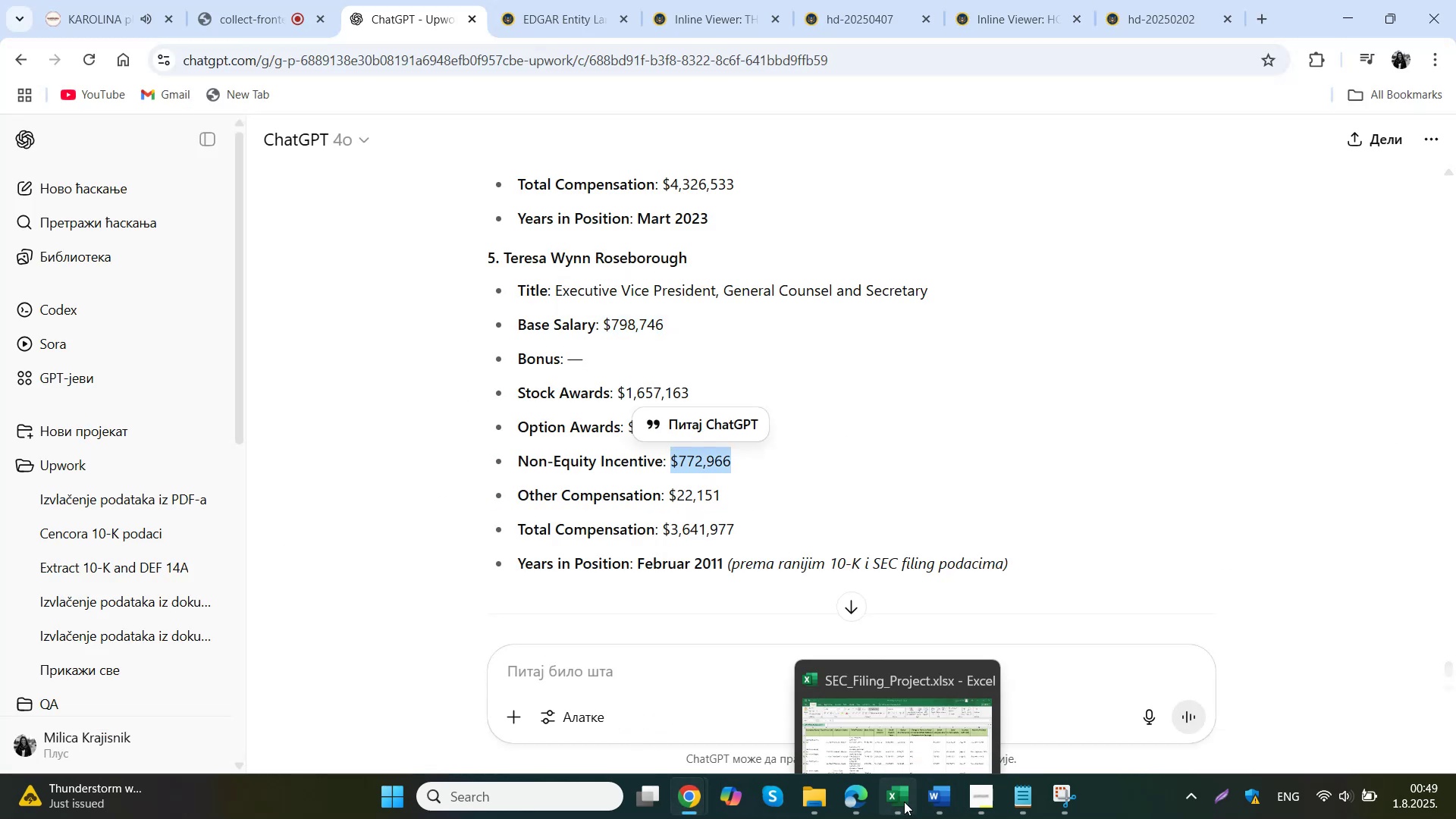 
key(Control+ControlLeft)
 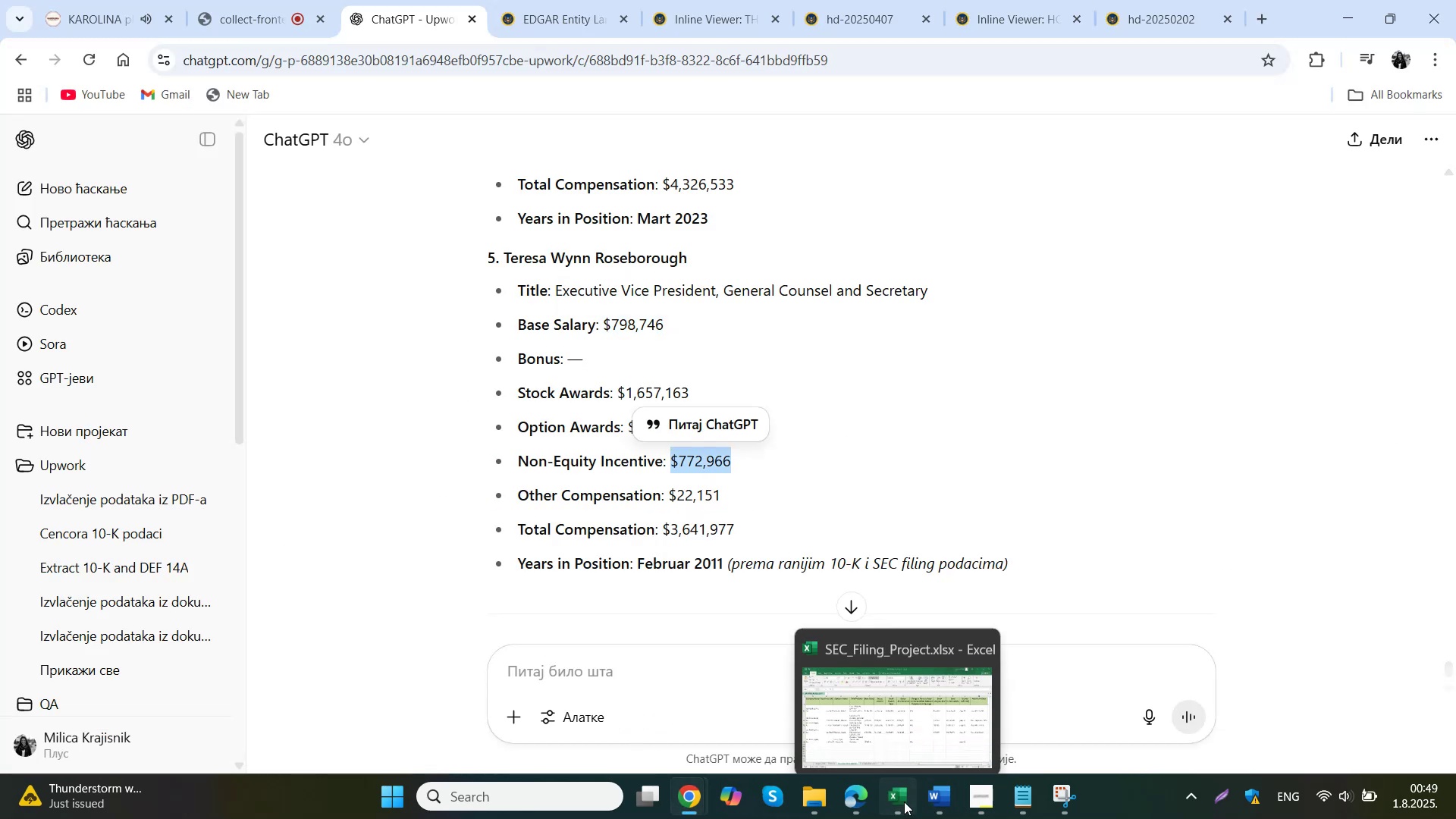 
key(Control+V)
 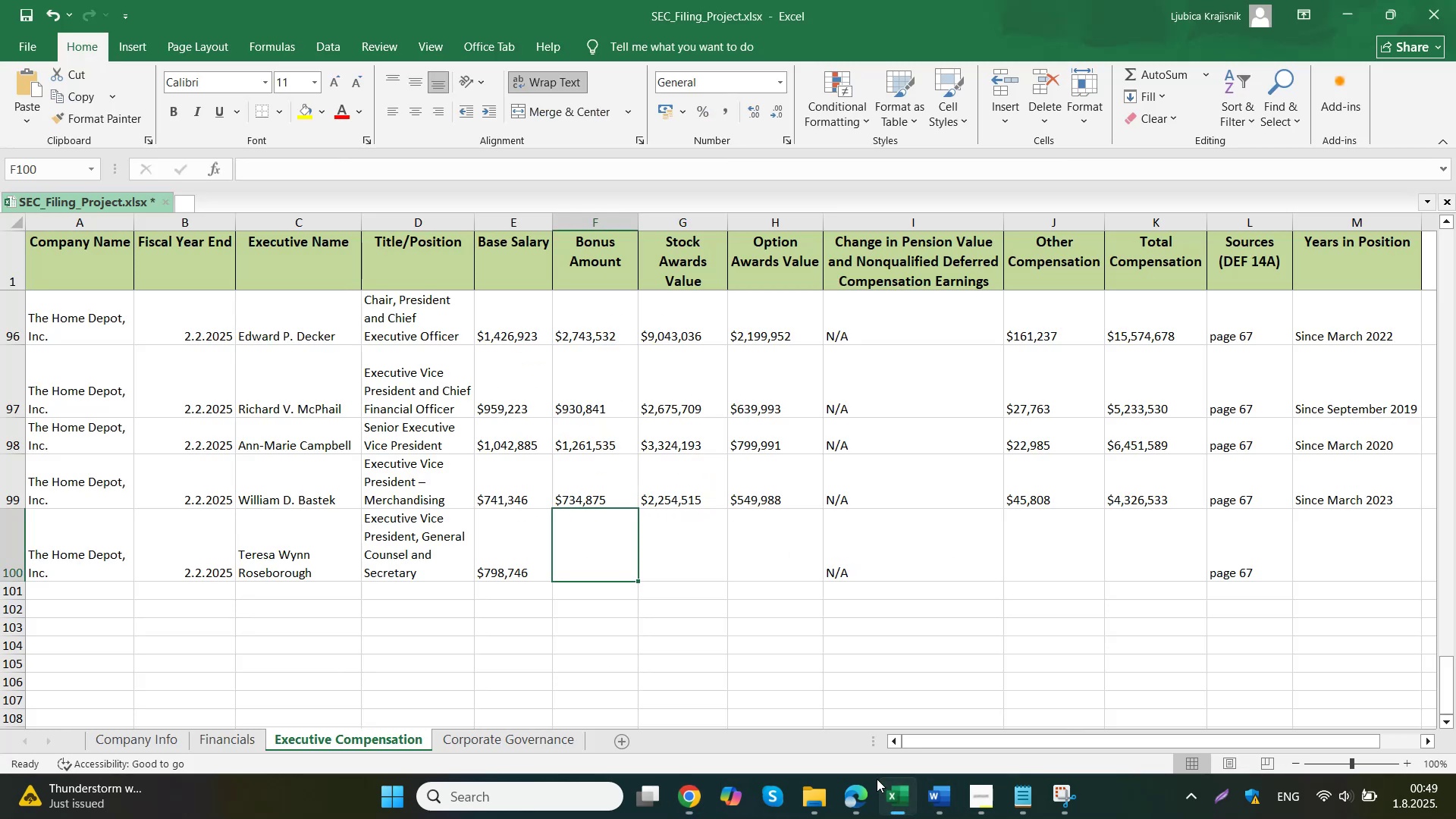 
triple_click([653, 539])
 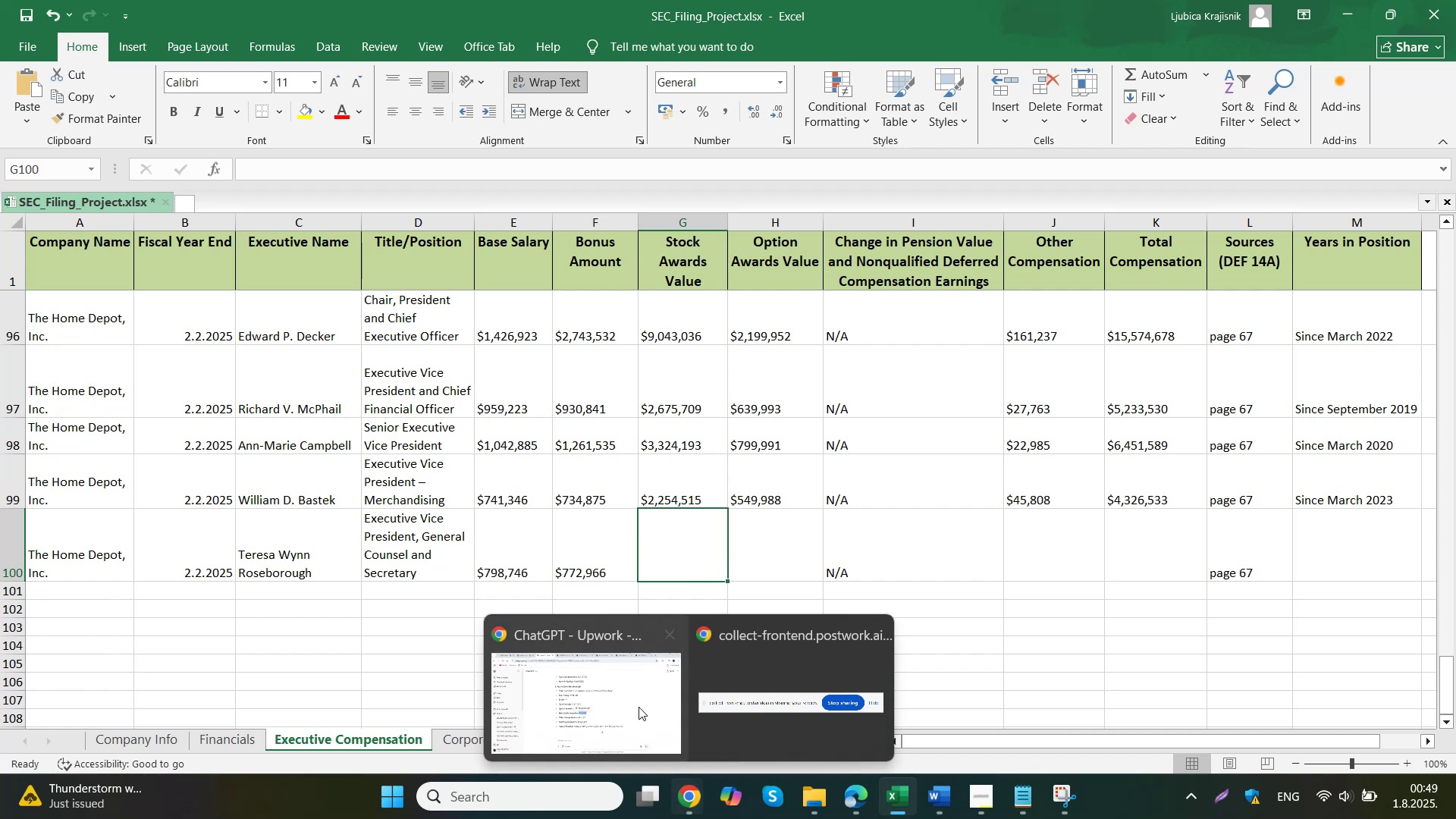 
left_click_drag(start_coordinate=[705, 390], to_coordinate=[616, 394])
 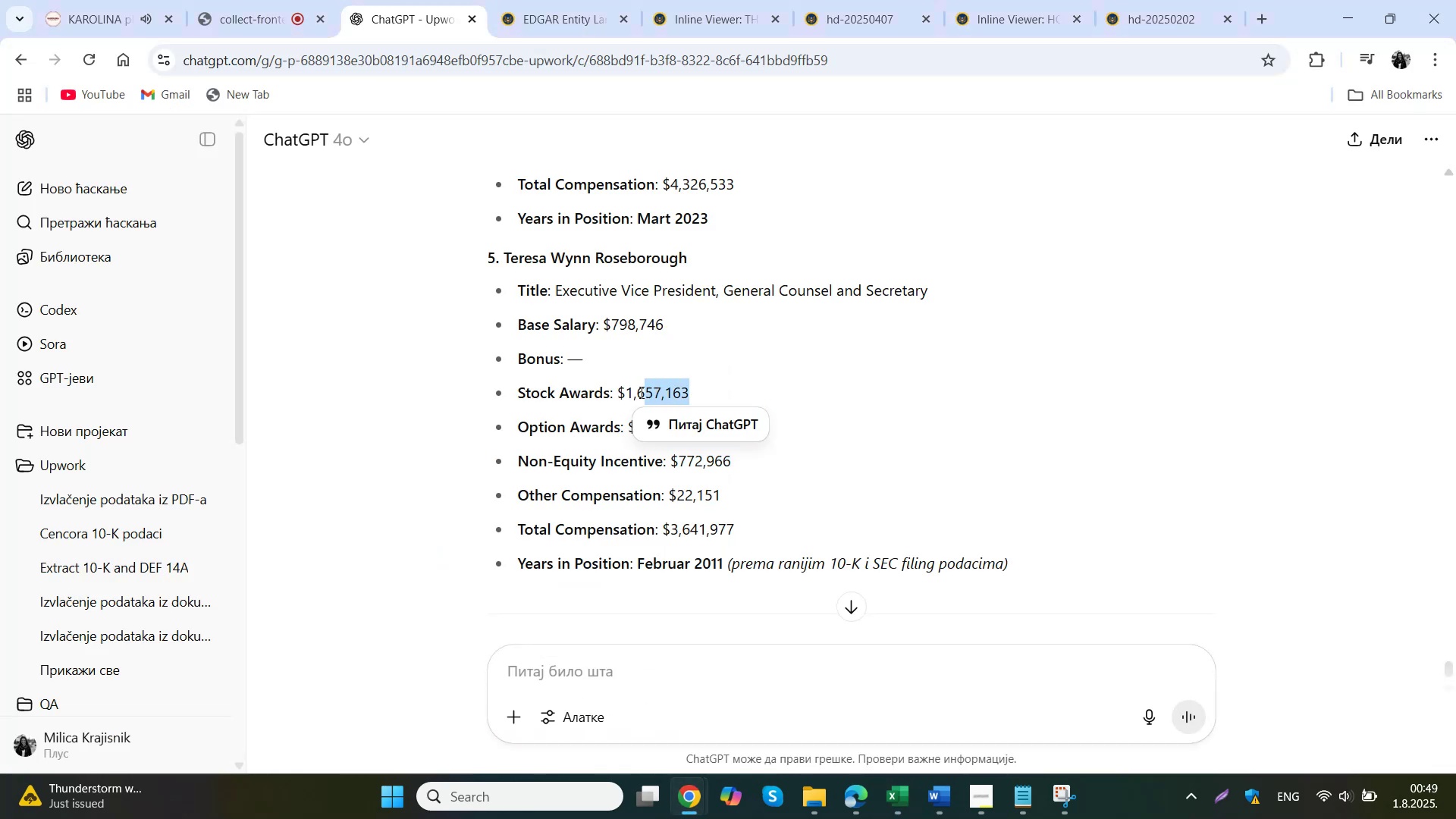 
key(Control+ControlLeft)
 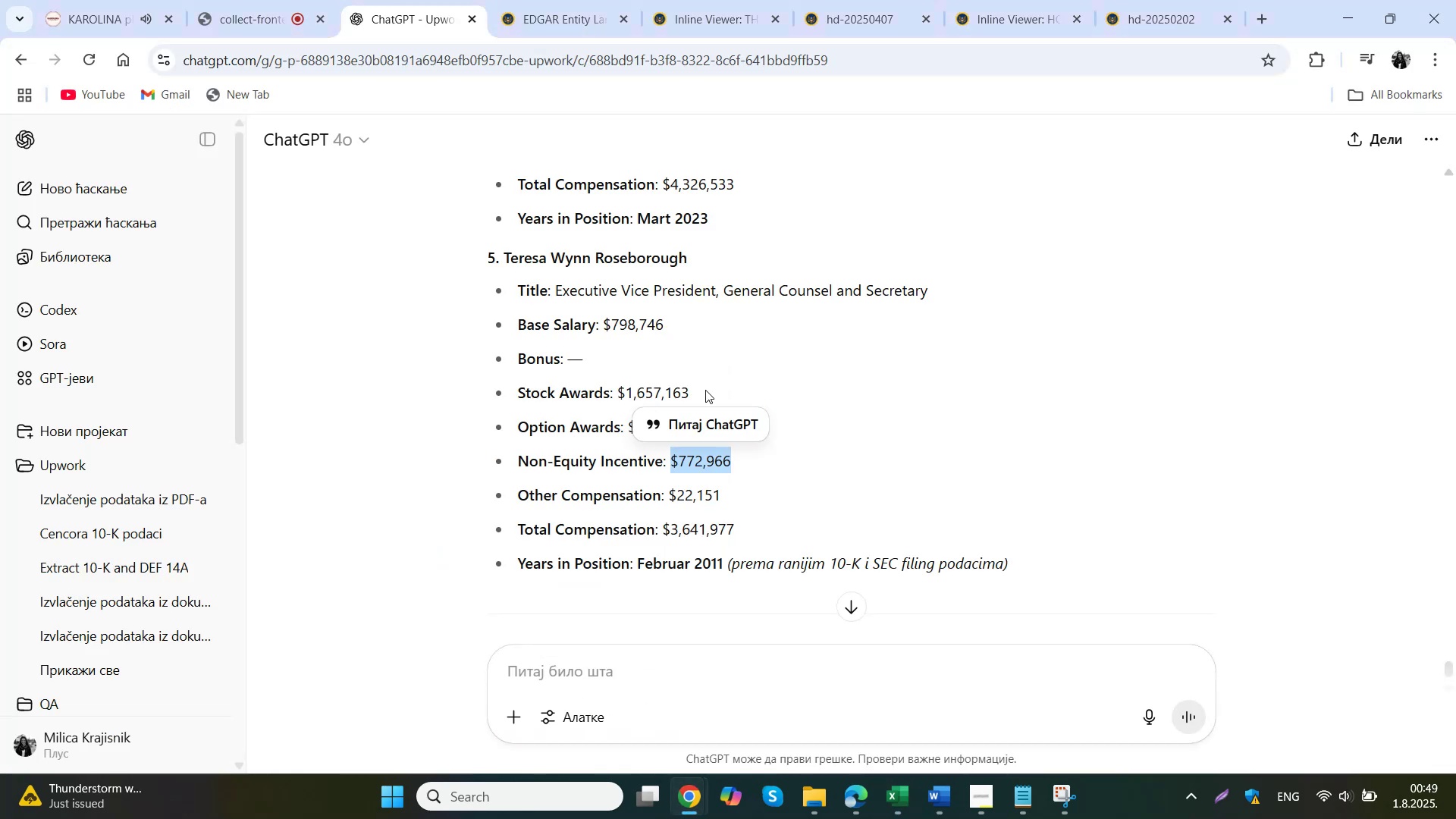 
key(Control+C)
 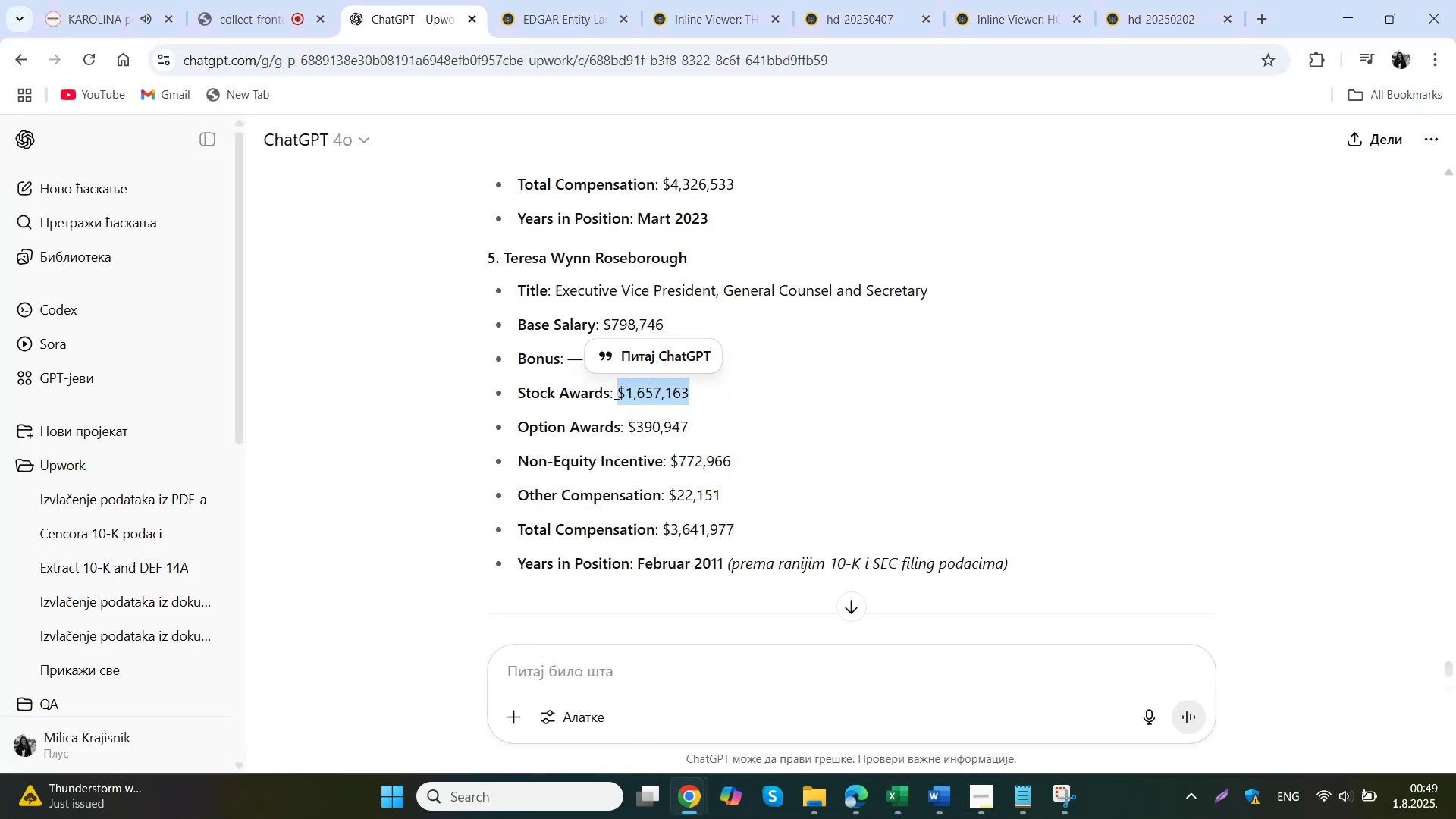 
left_click([856, 696])
 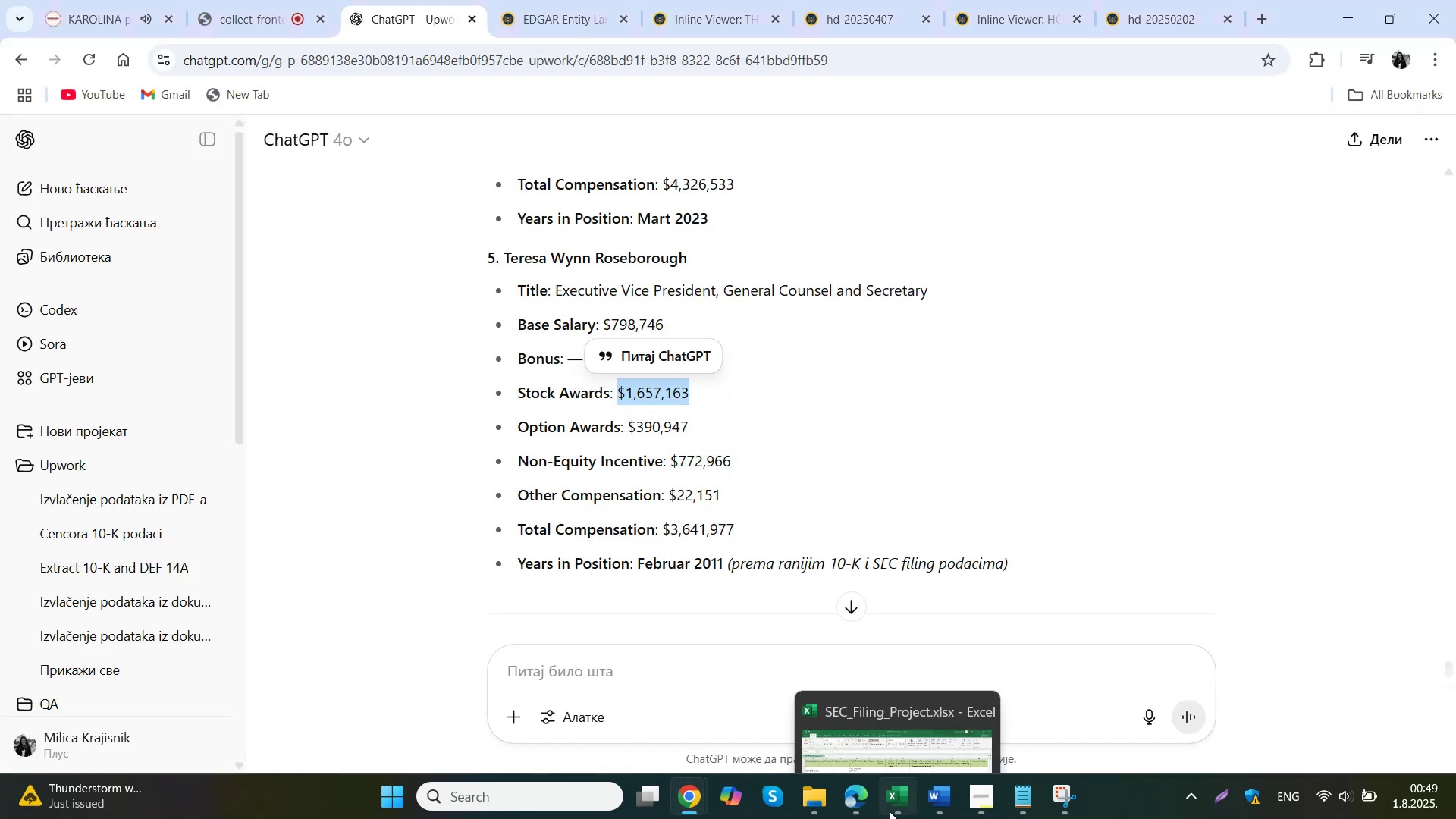 
double_click([716, 539])
 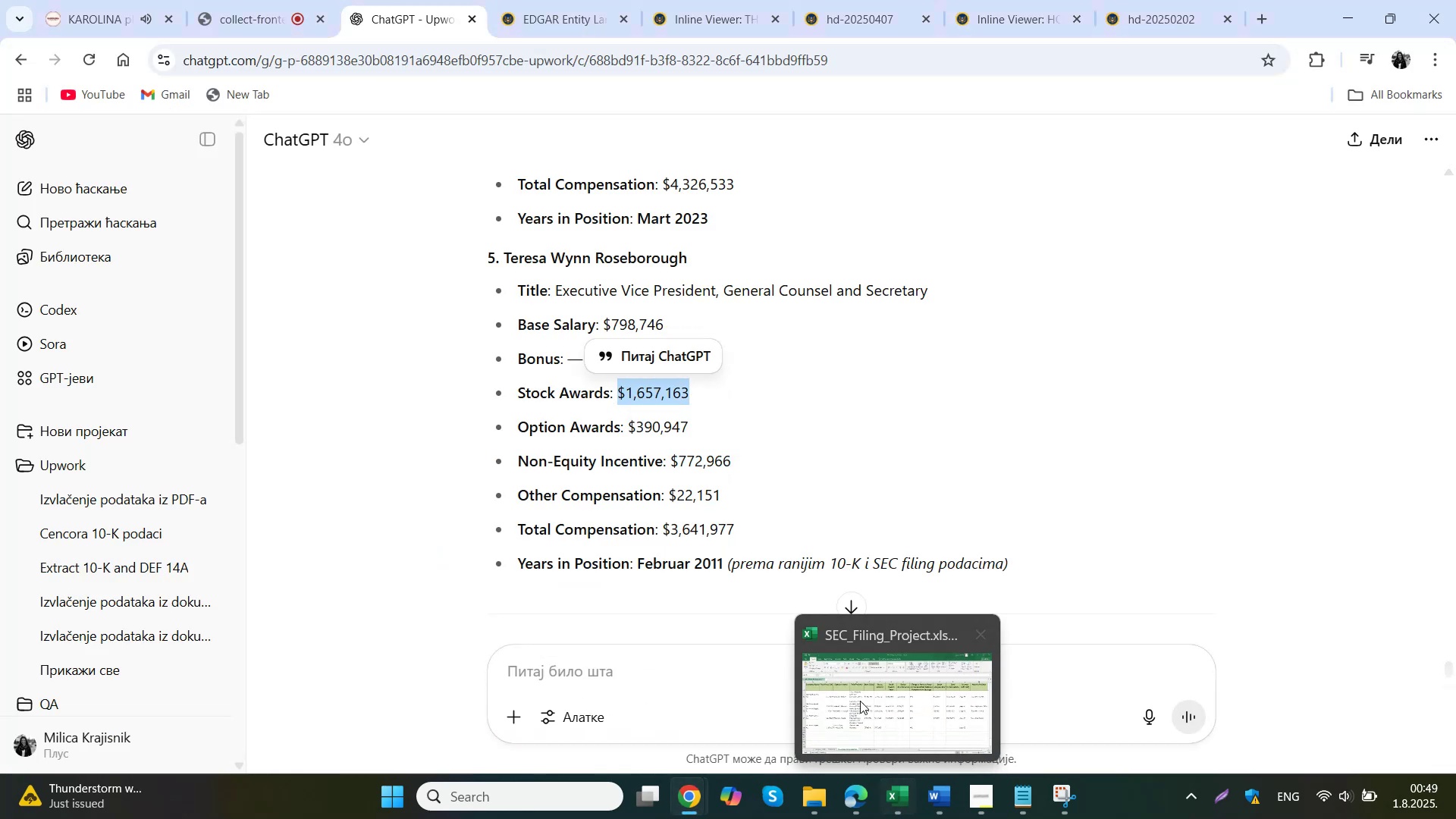 
key(Control+ControlLeft)
 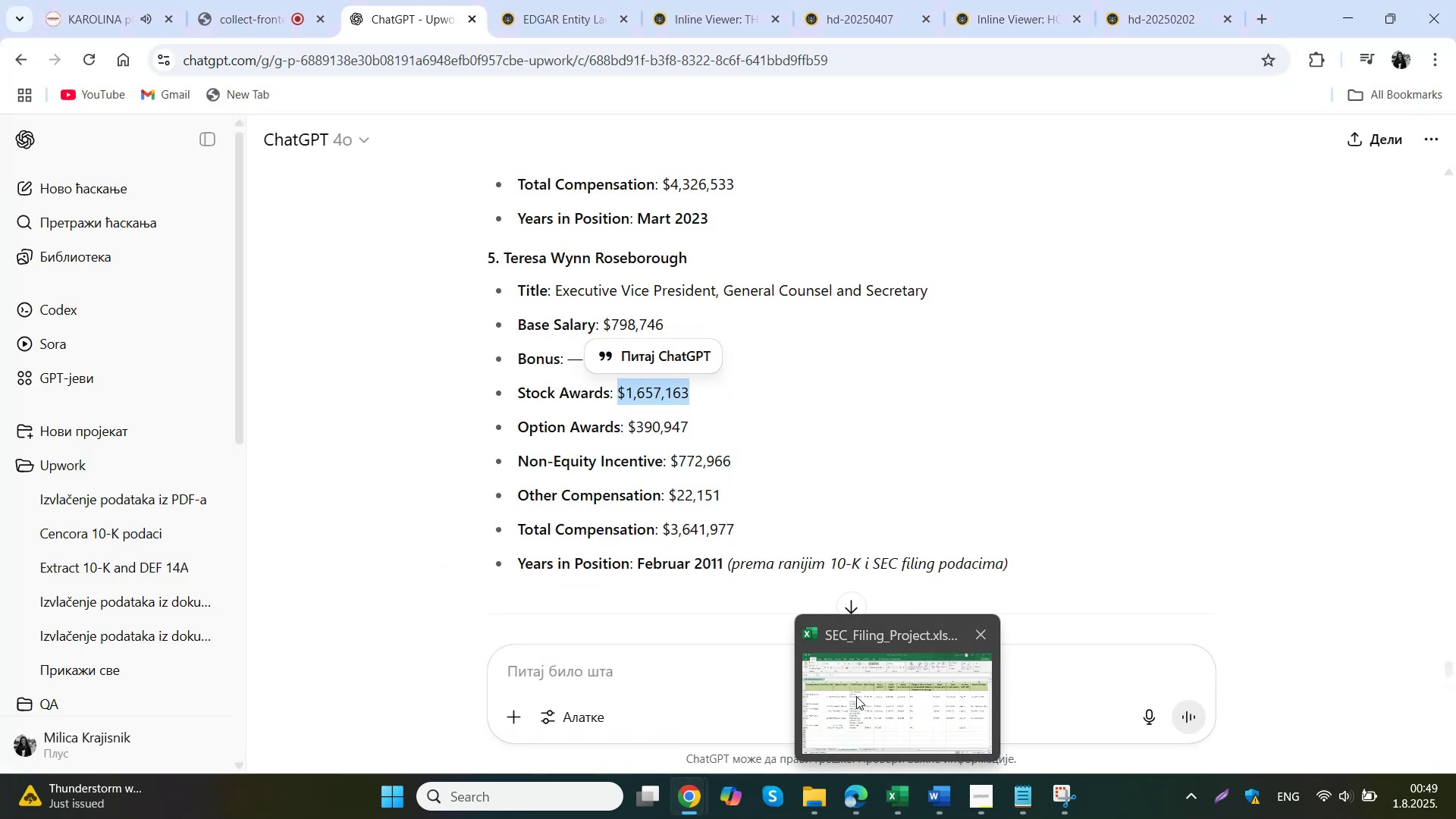 
key(Control+V)
 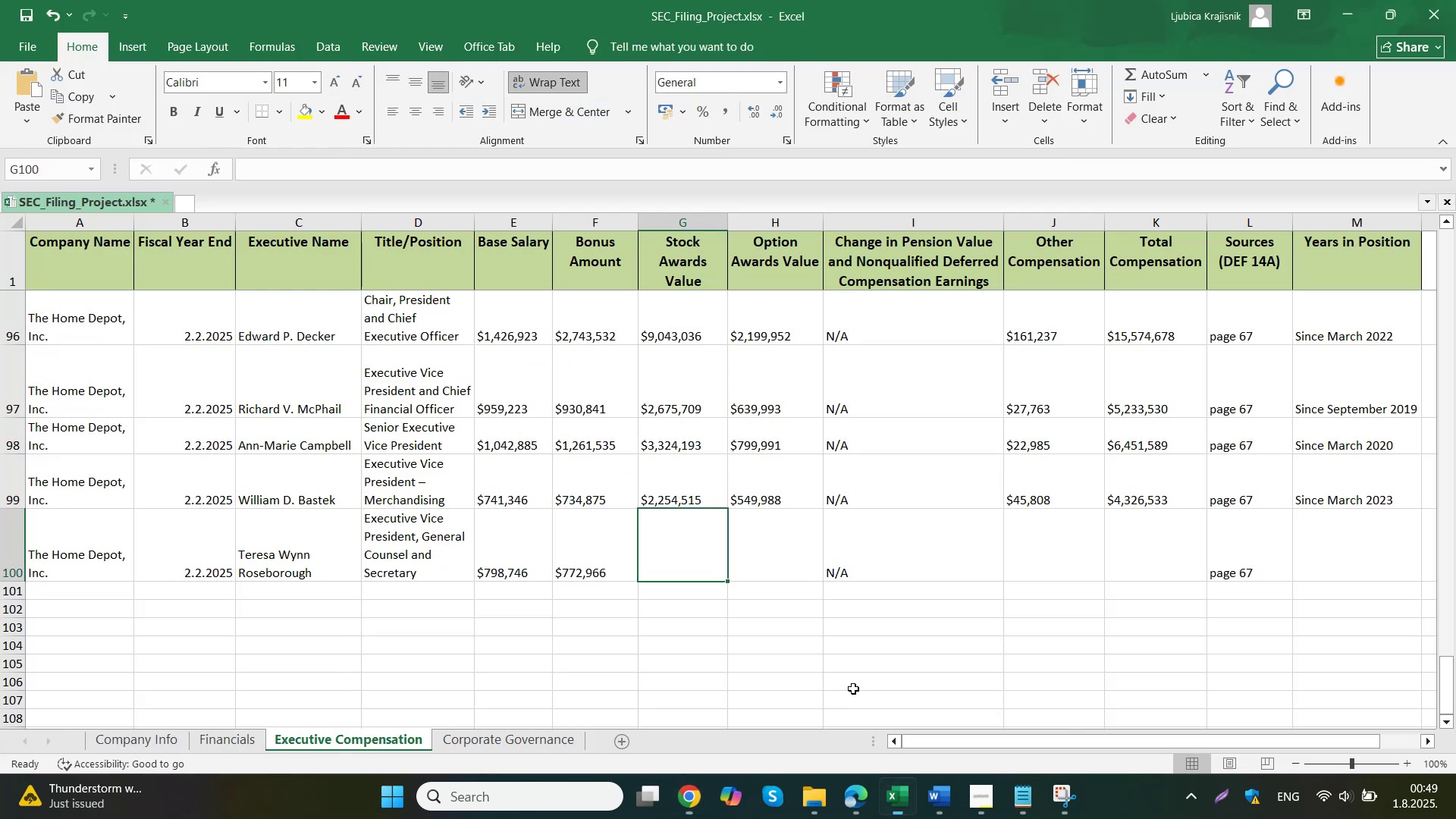 
triple_click([741, 541])
 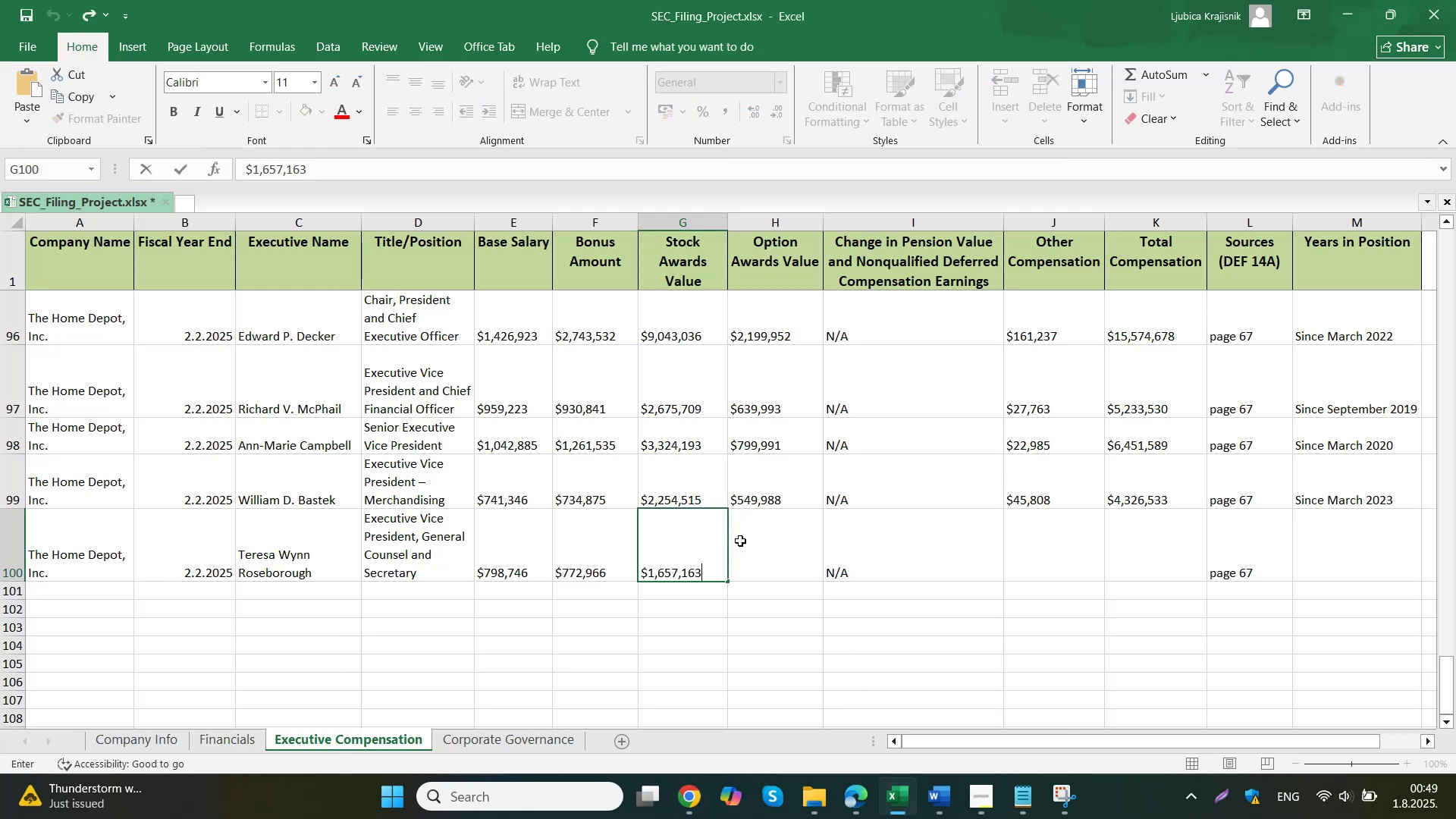 
left_click([637, 761])
 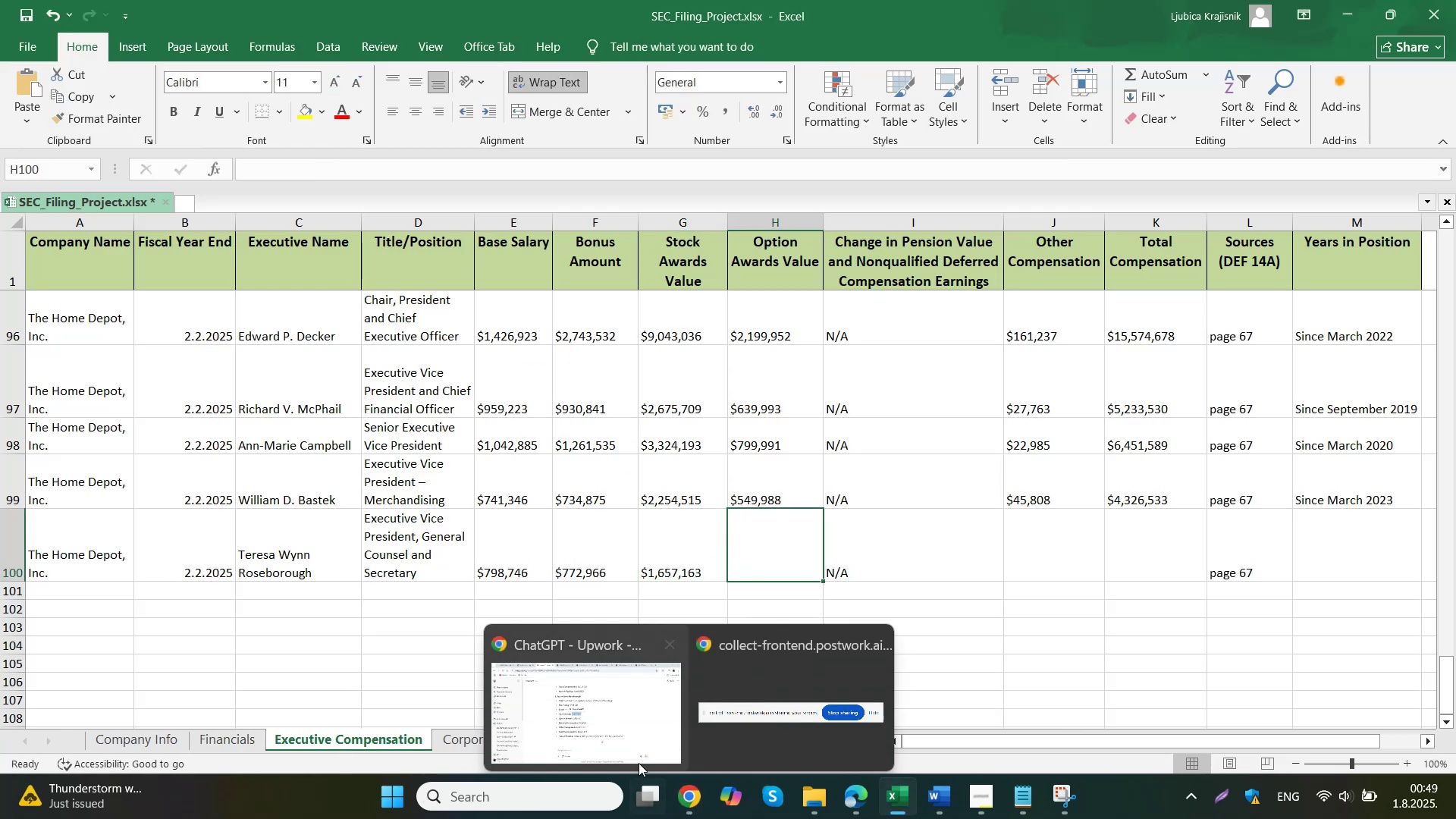 
left_click_drag(start_coordinate=[709, 431], to_coordinate=[632, 435])
 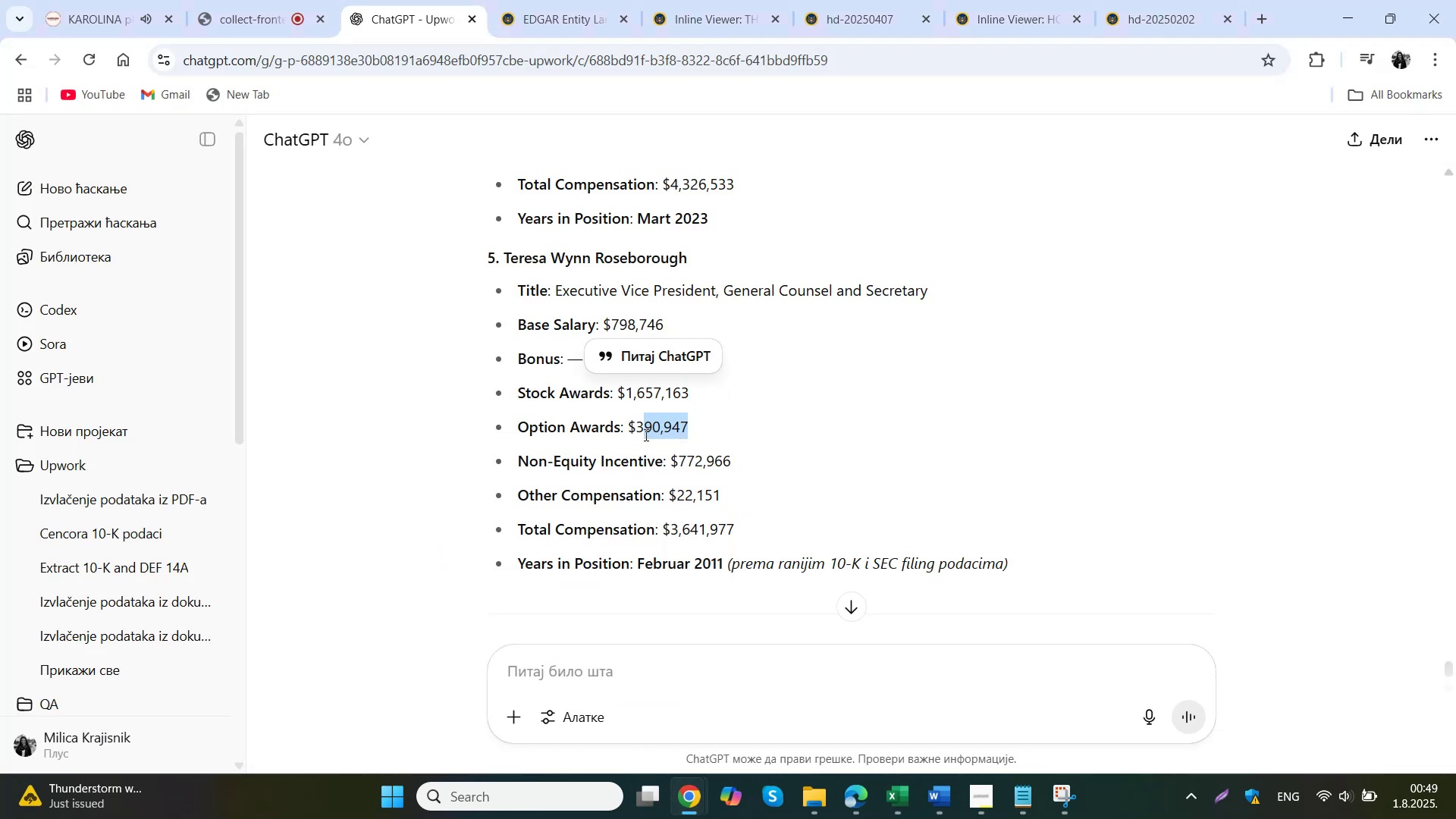 
key(Control+C)
 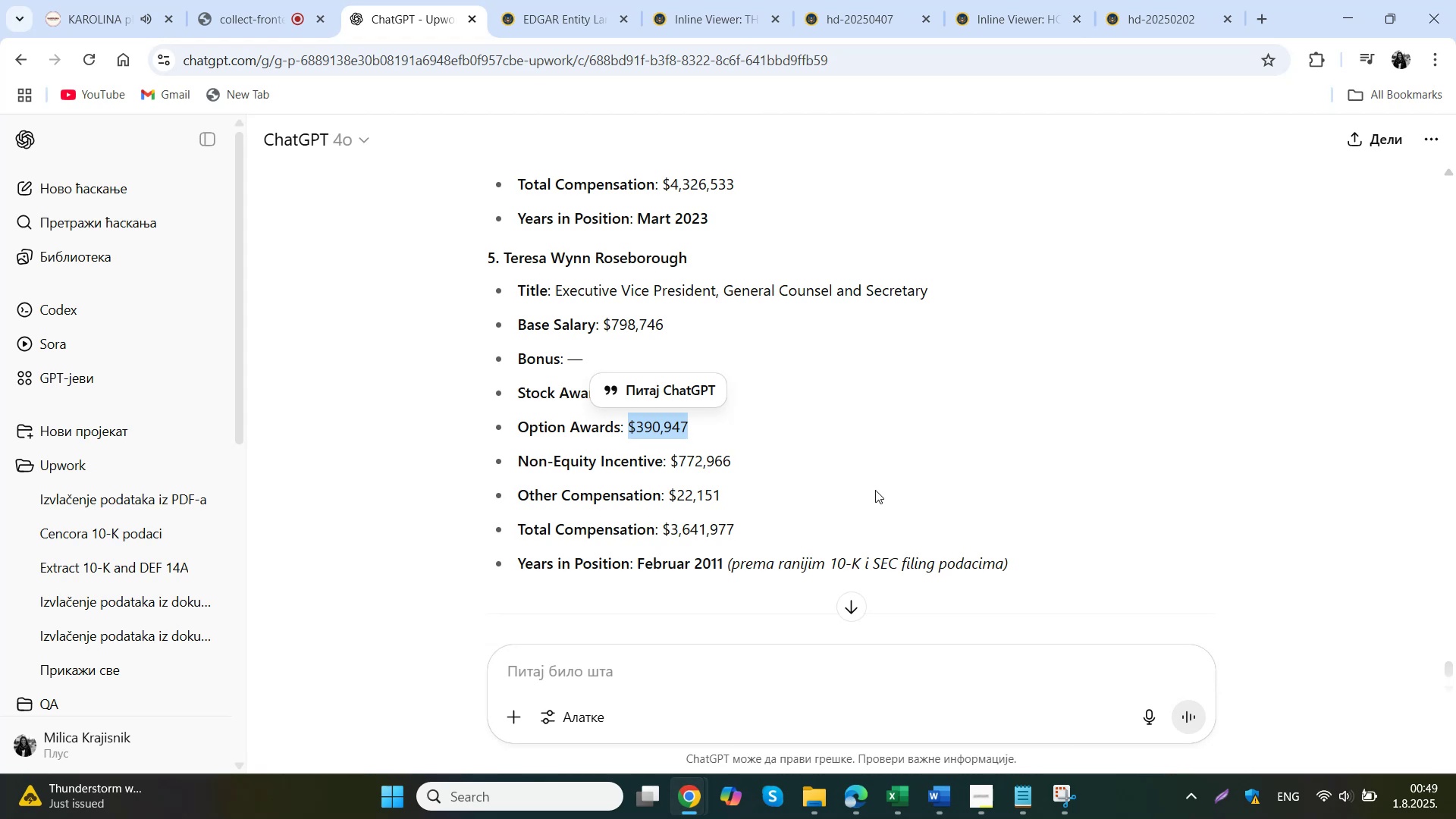 
left_click([920, 815])
 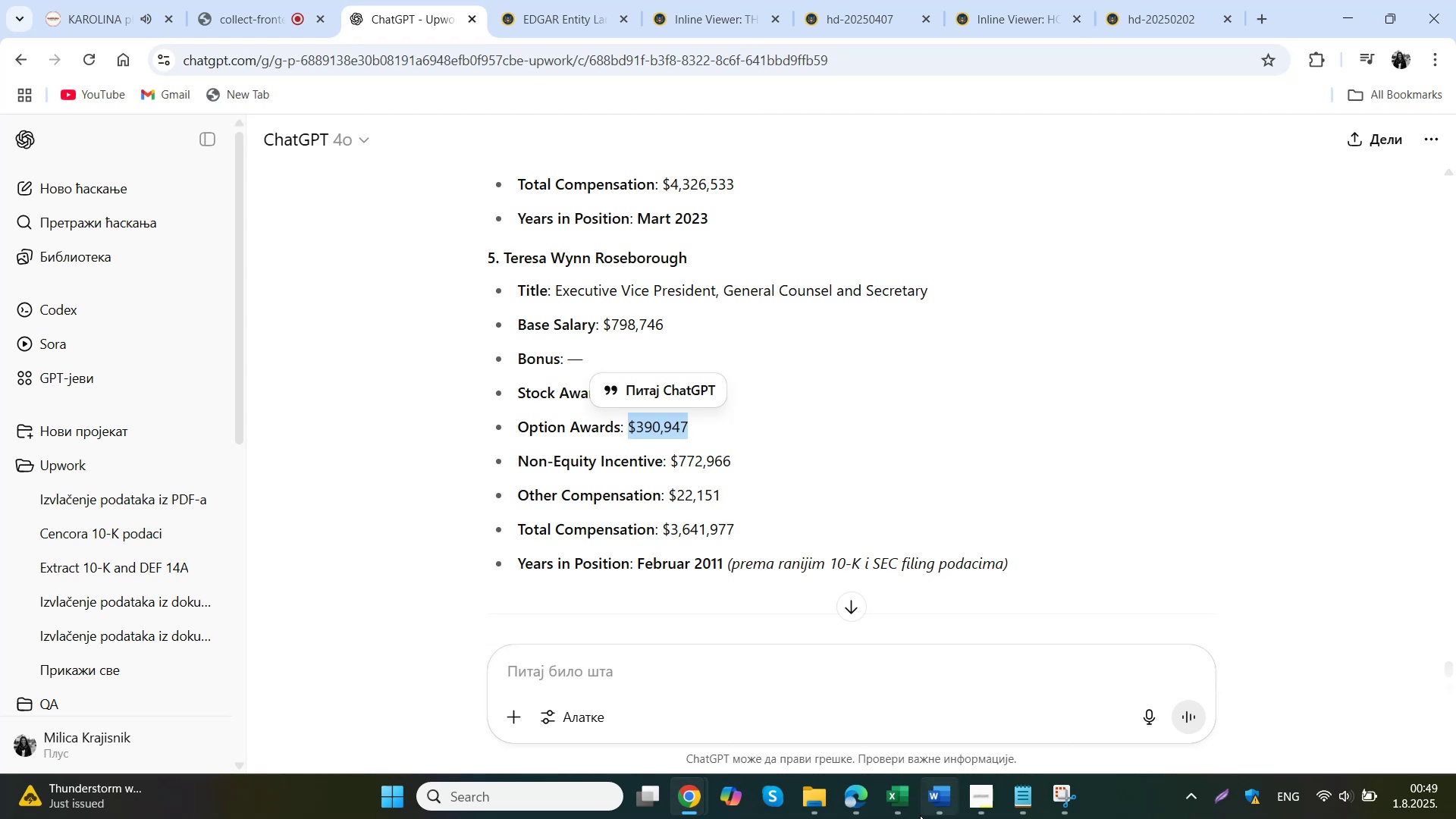 
left_click([886, 808])
 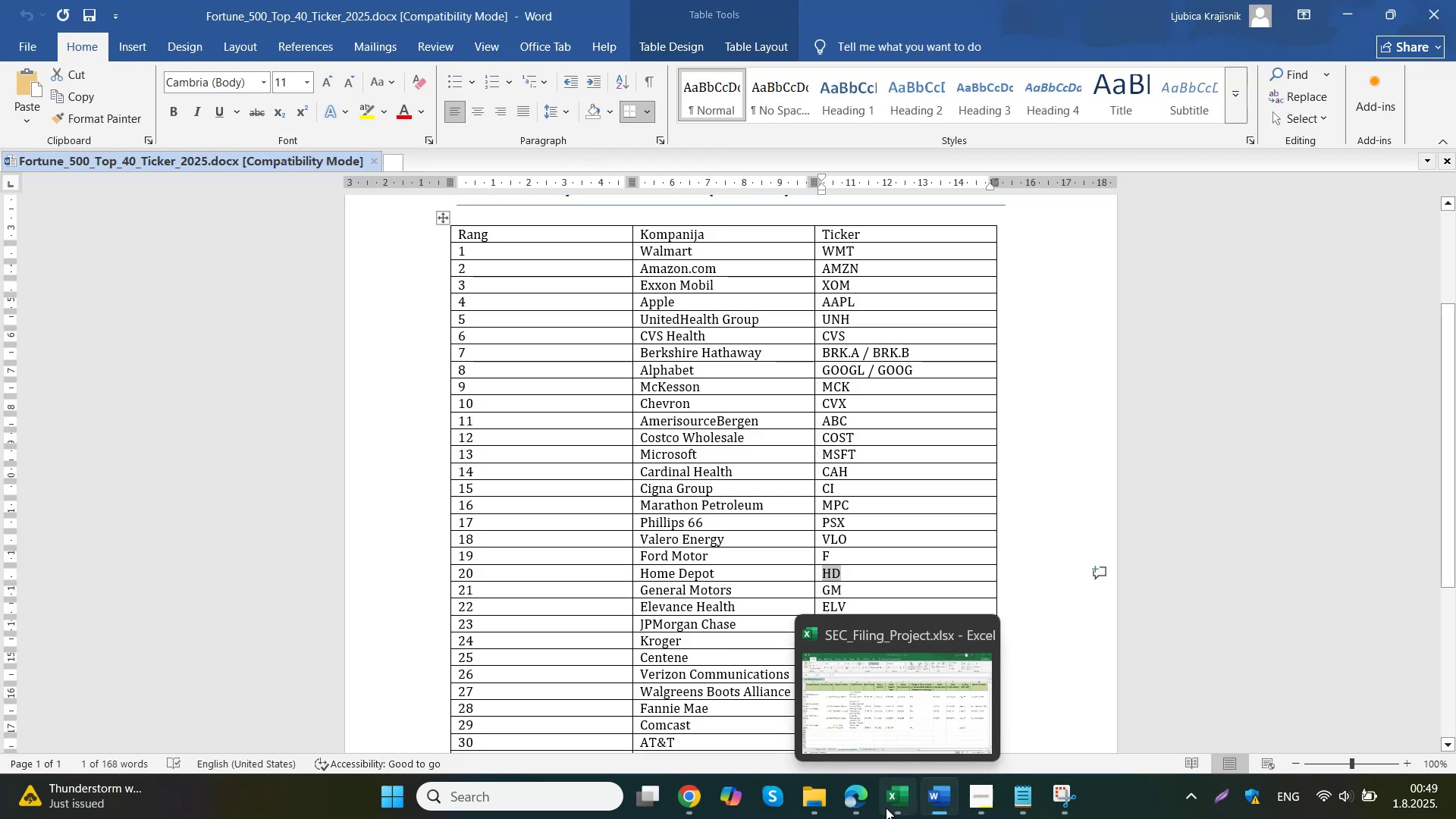 
double_click([759, 544])
 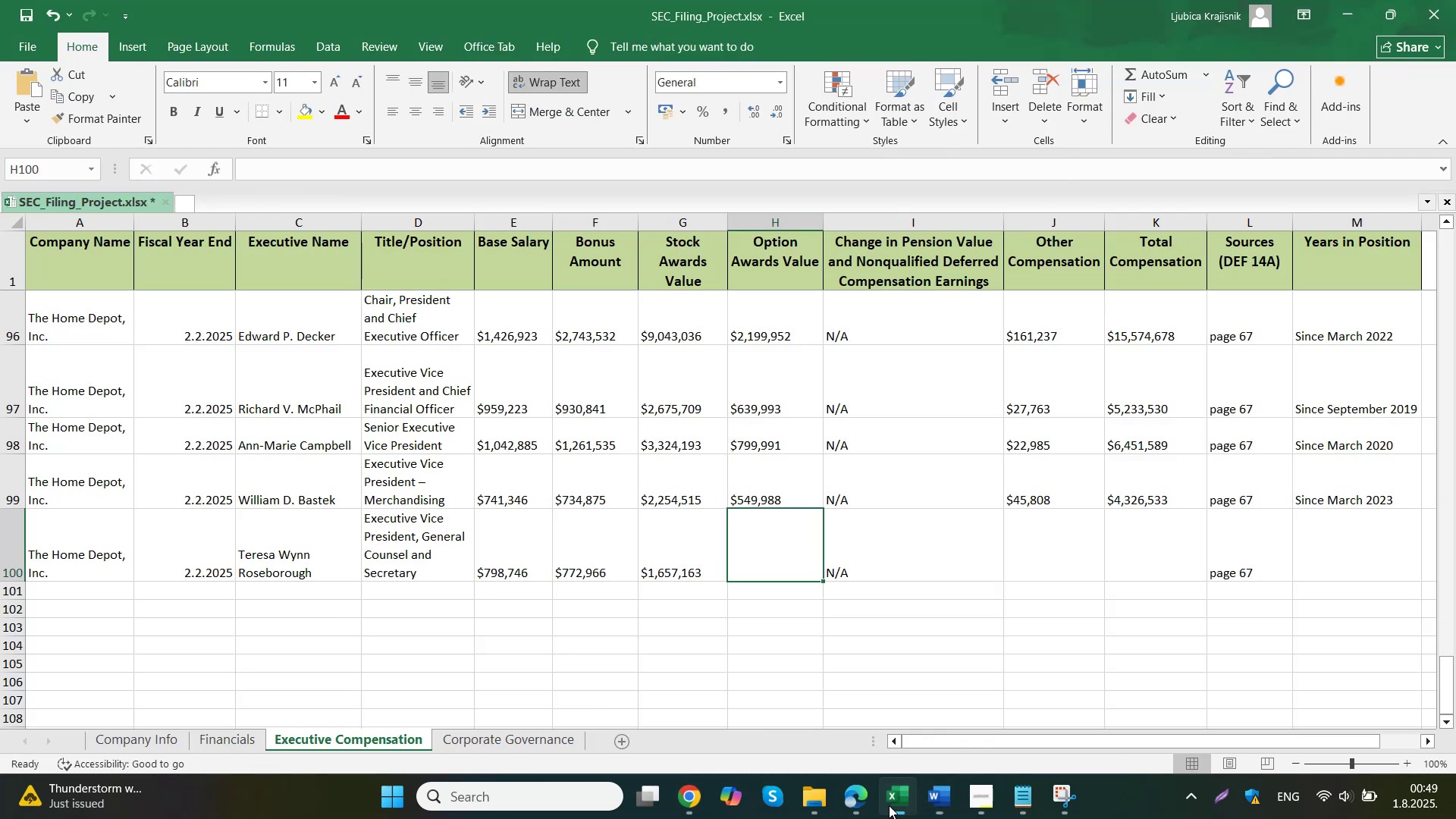 
key(Control+ControlLeft)
 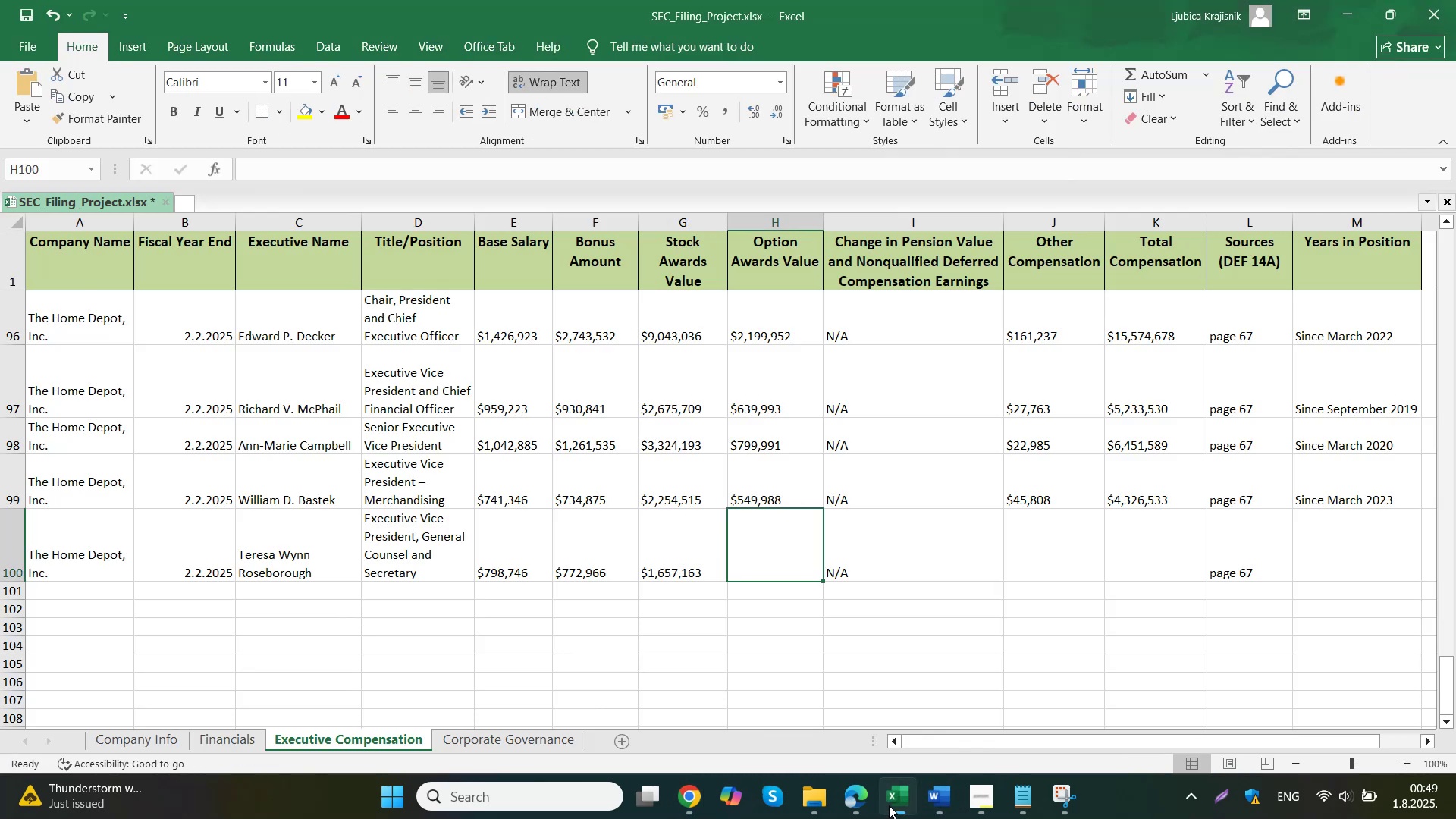 
key(Control+V)
 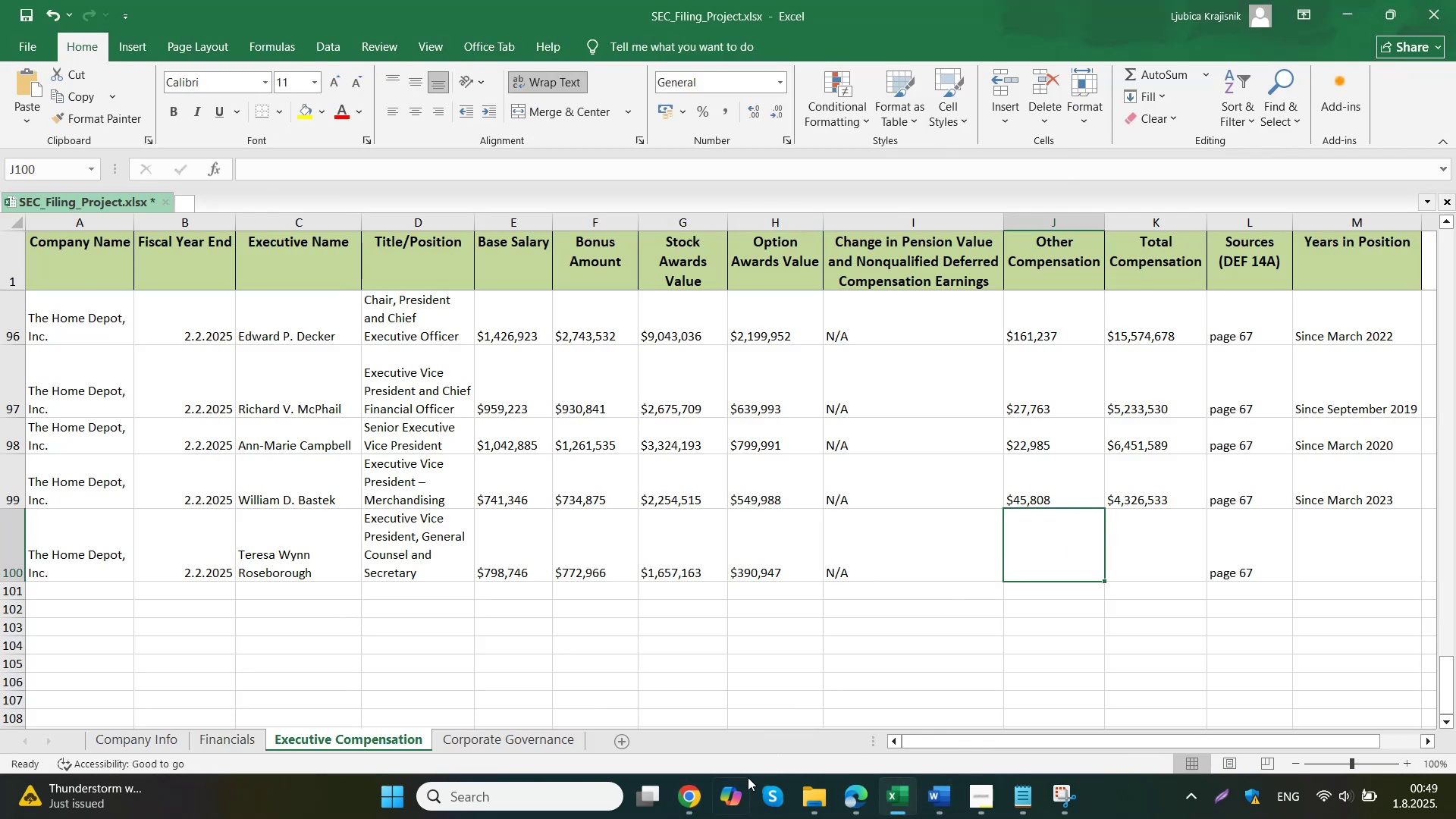 
left_click_drag(start_coordinate=[736, 496], to_coordinate=[671, 500])
 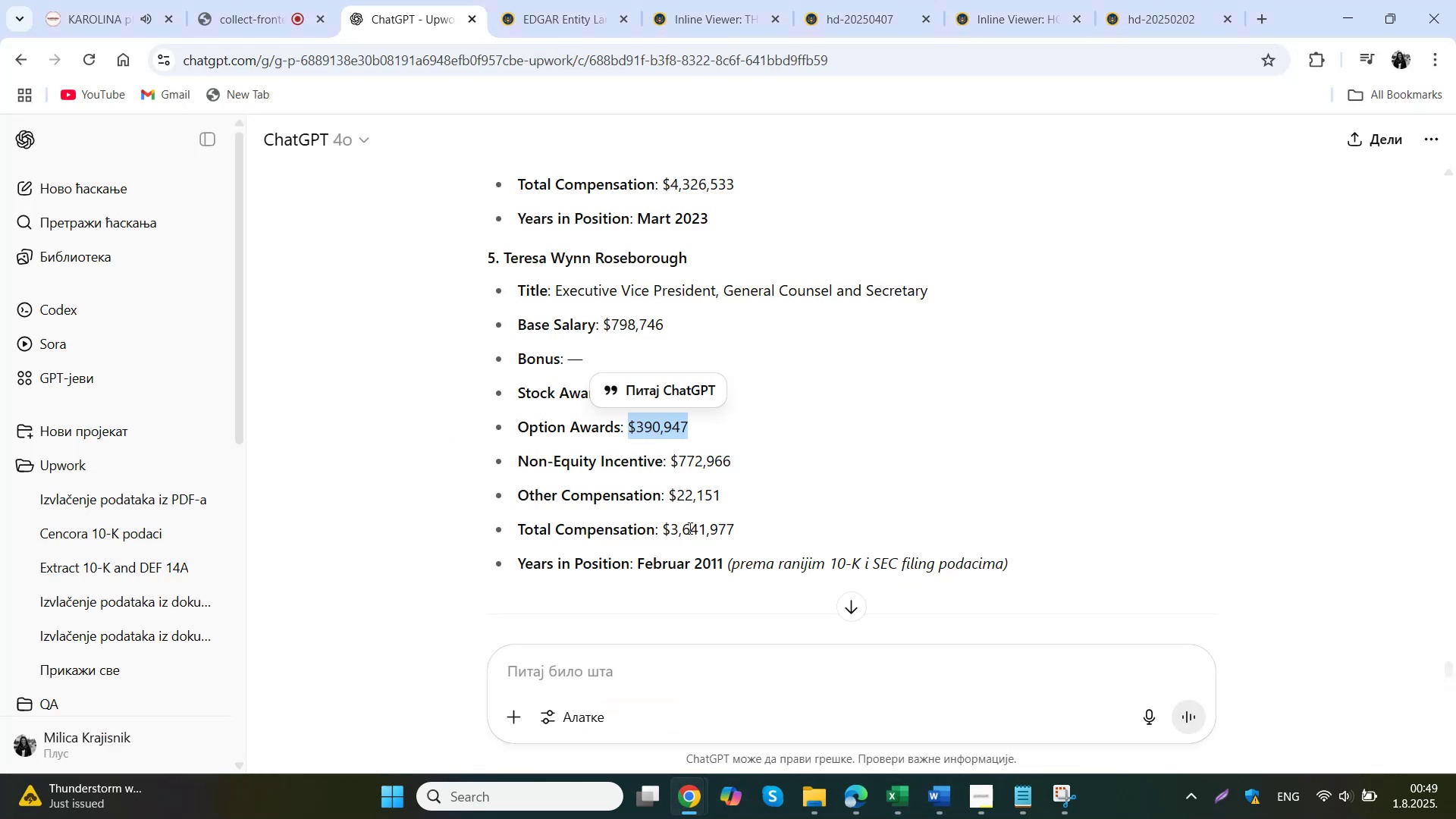 
key(Control+ControlLeft)
 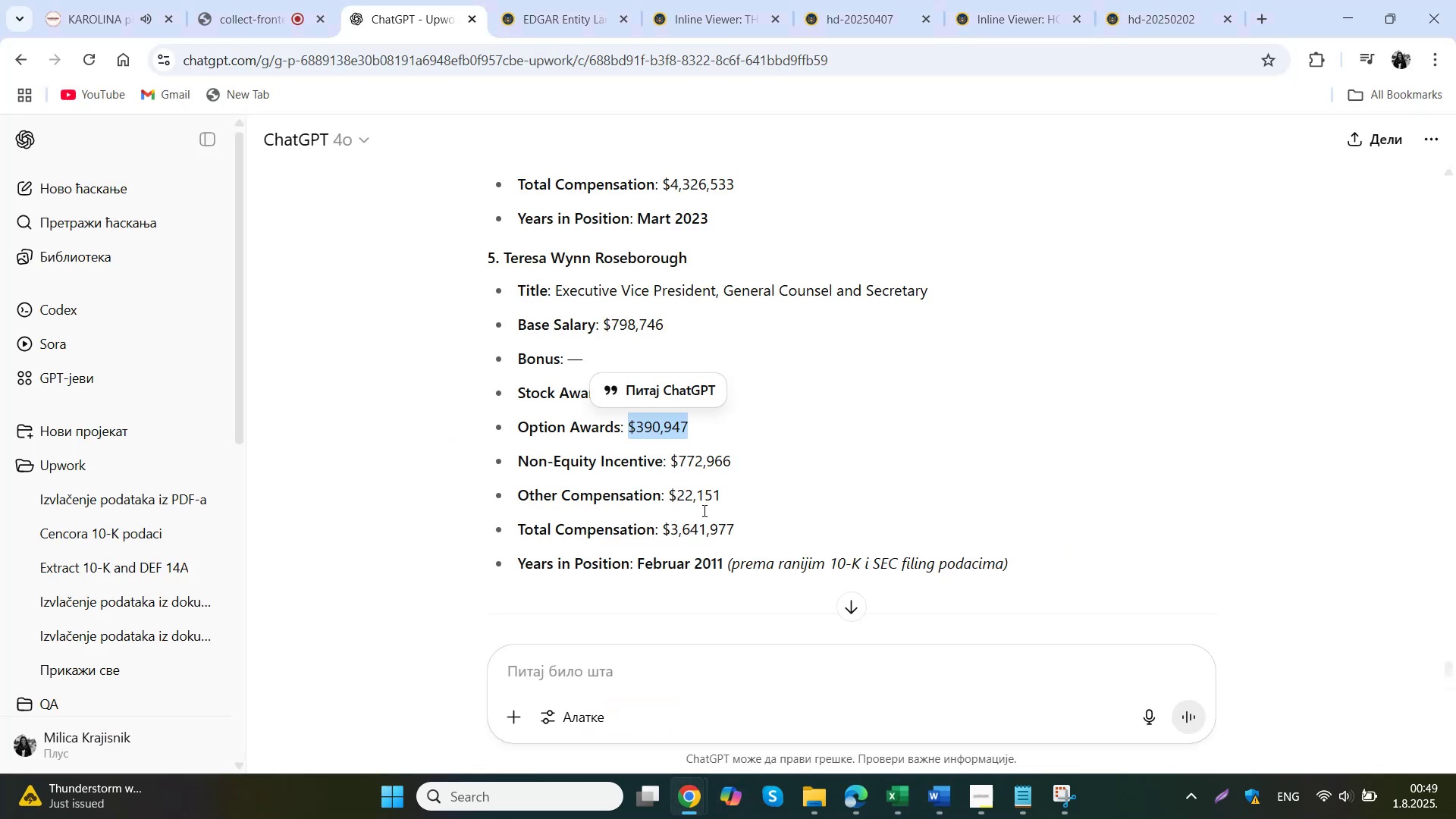 
key(Control+C)
 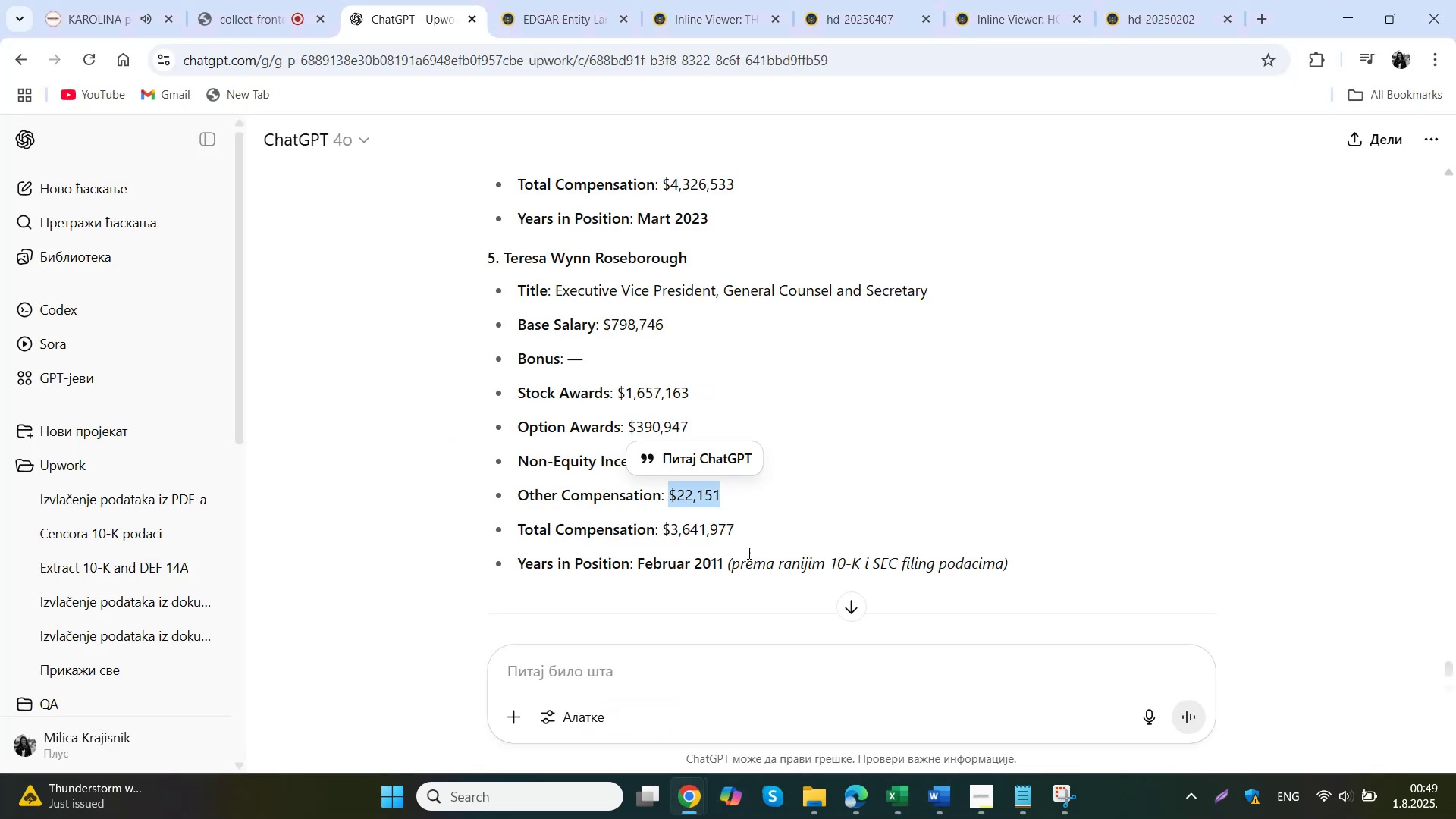 
double_click([1049, 513])
 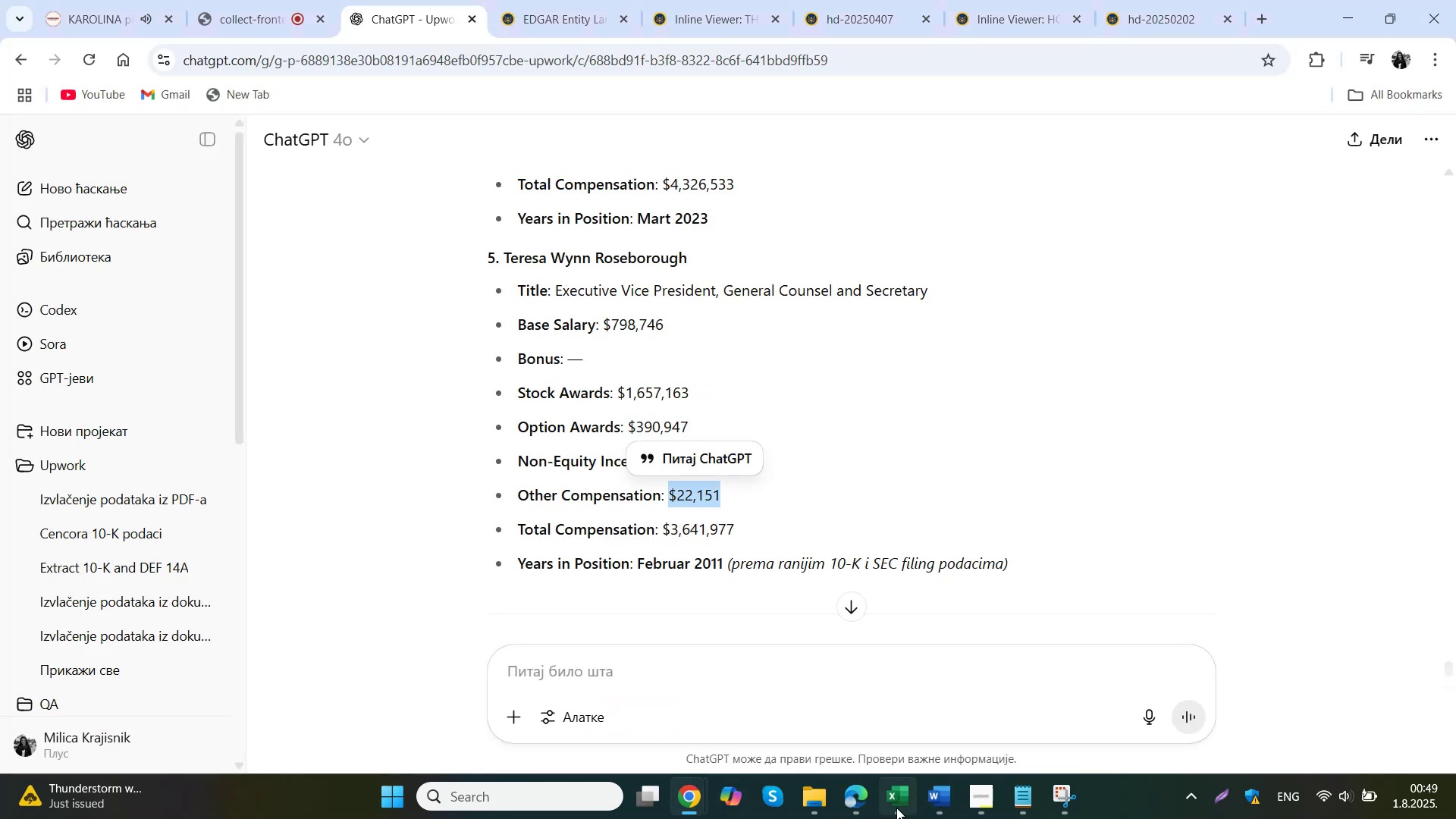 
key(Control+ControlLeft)
 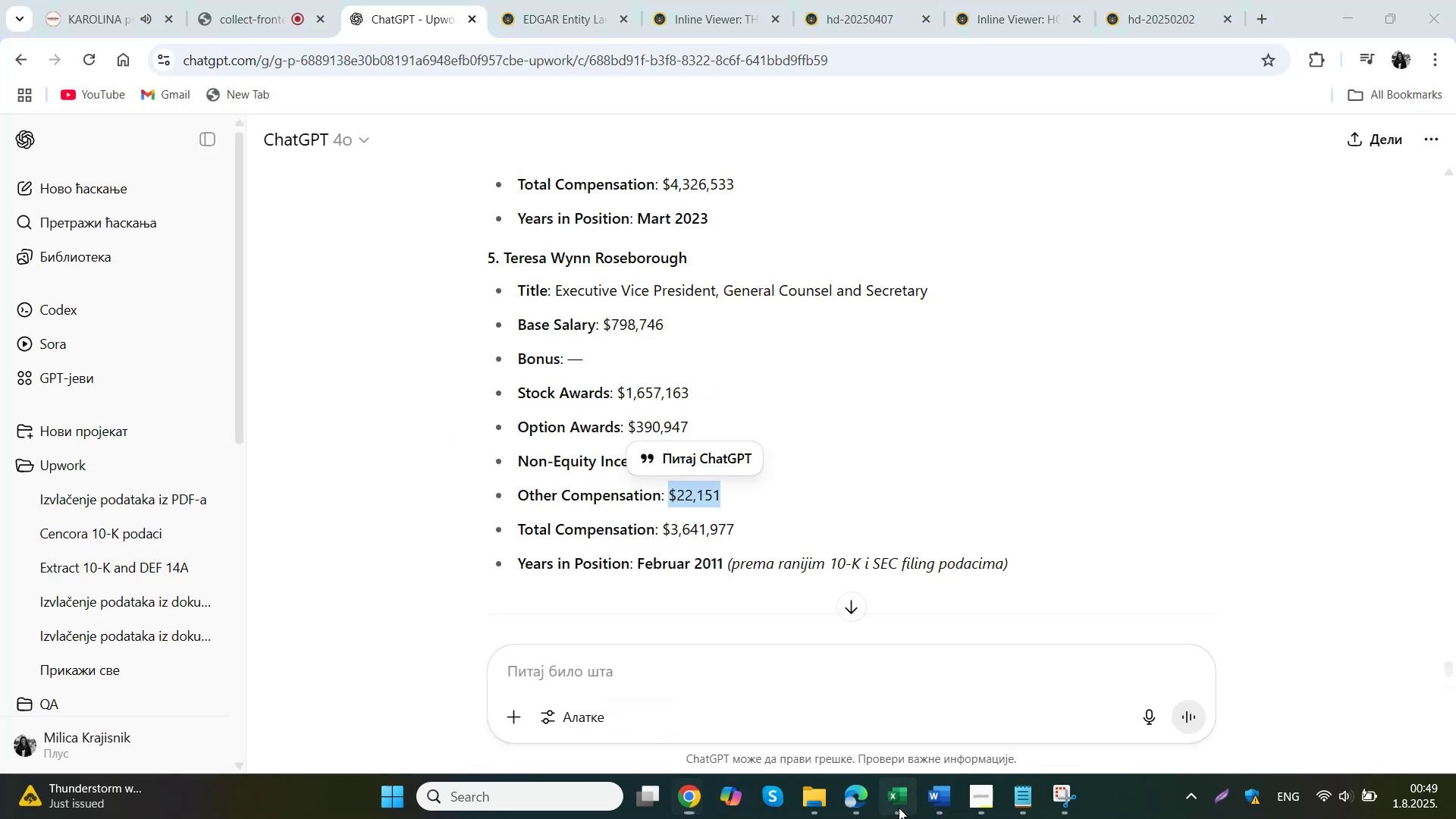 
key(Control+V)
 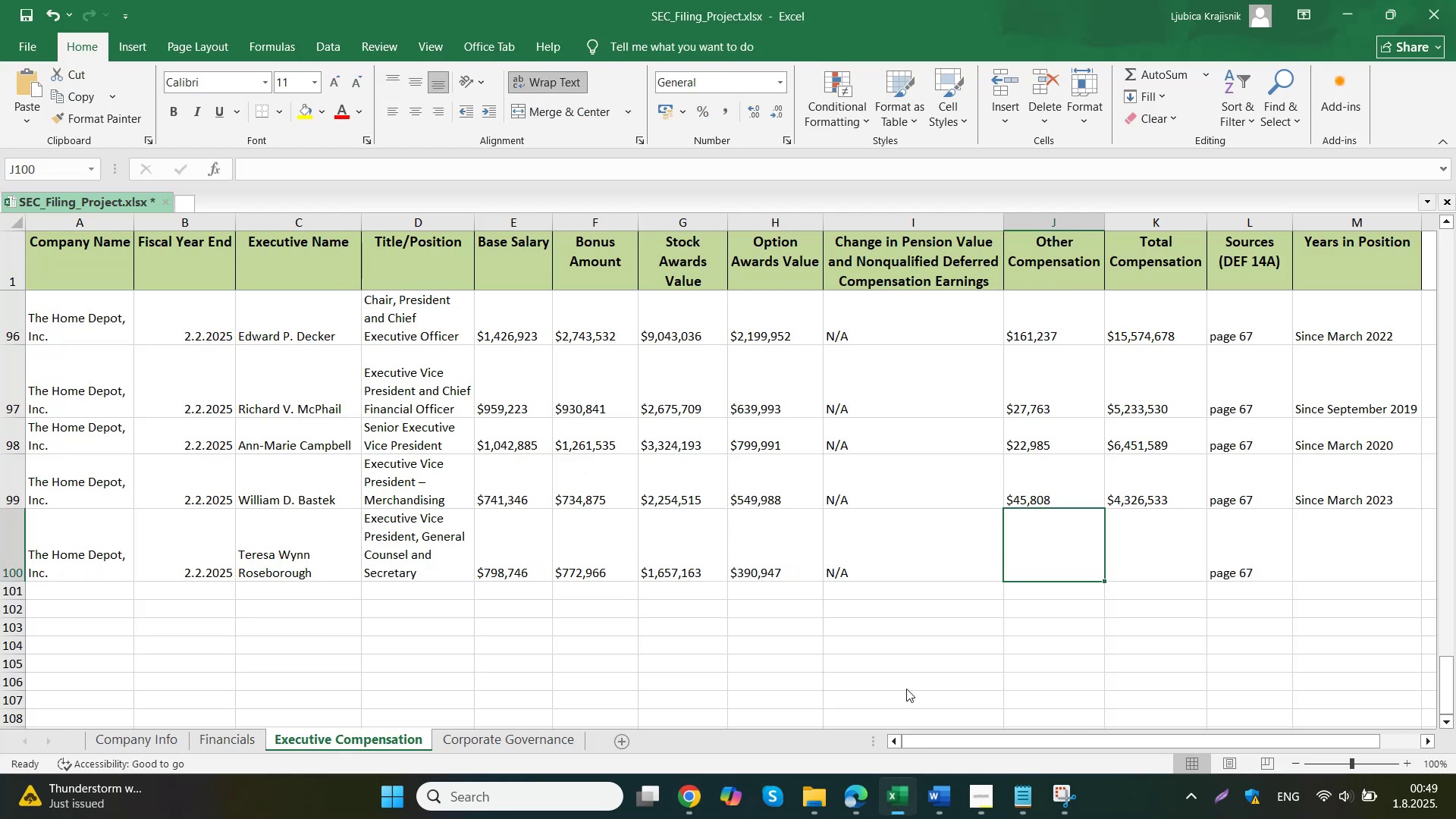 
triple_click([1150, 537])
 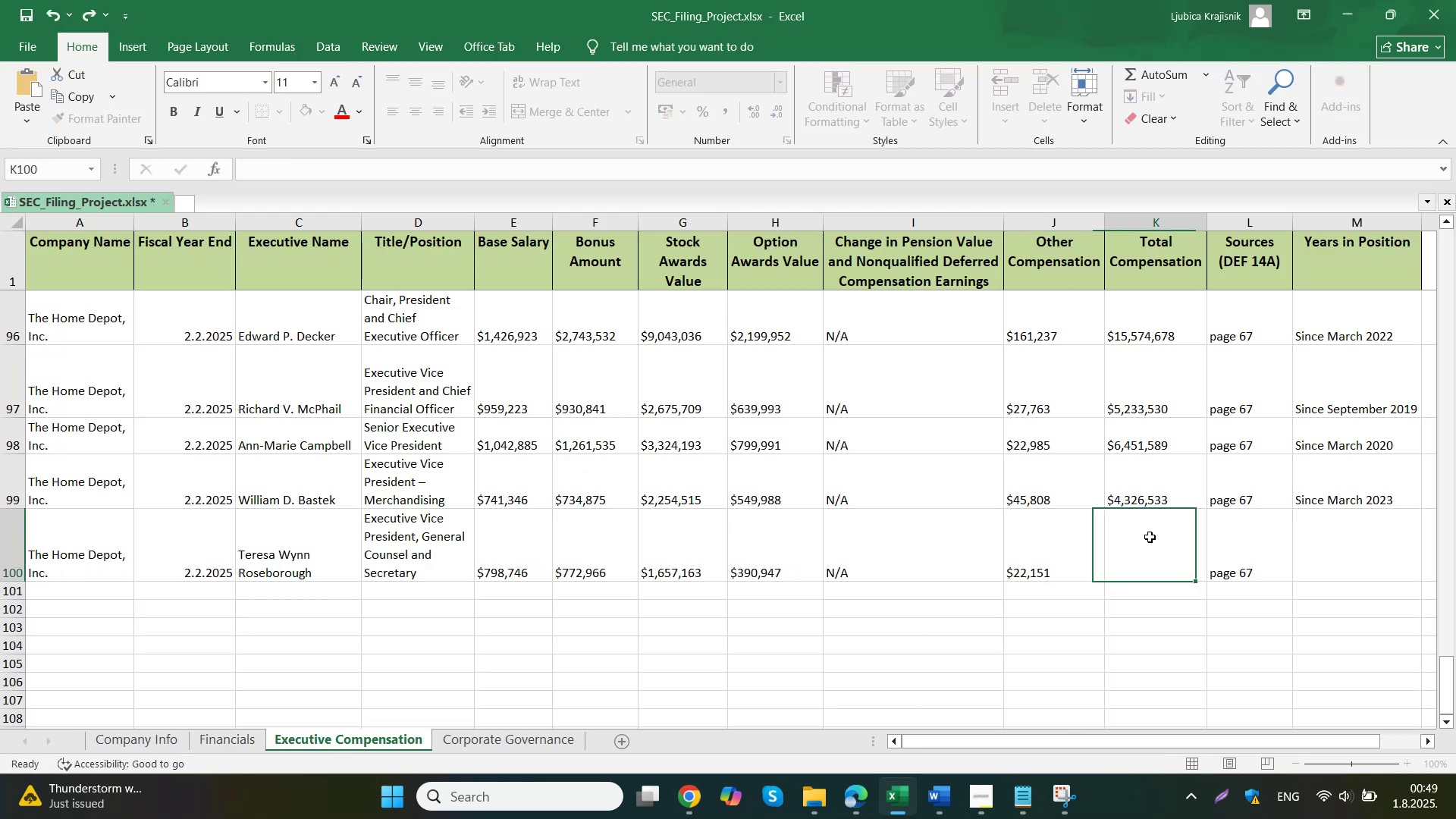 
left_click([646, 716])
 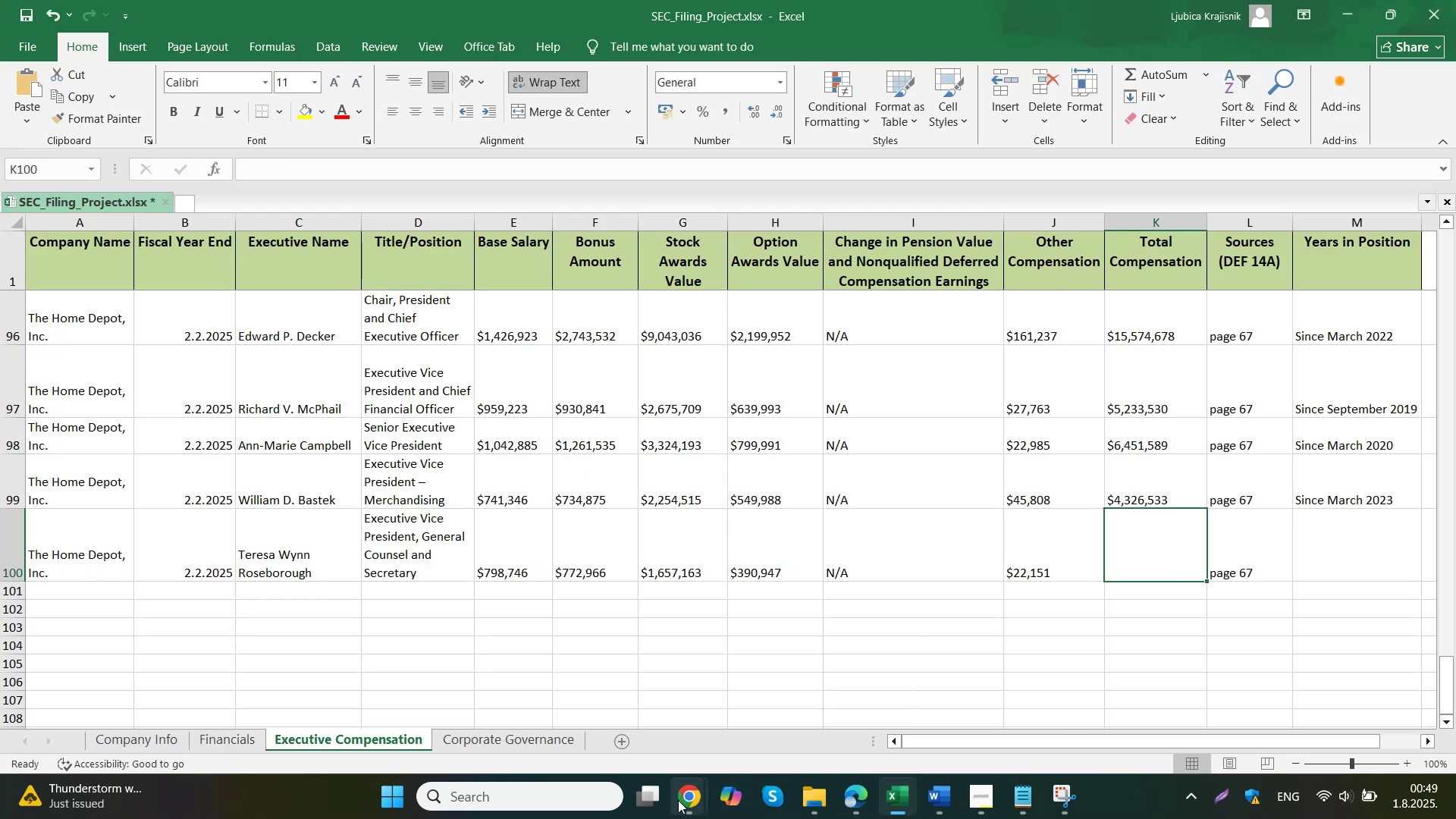 
left_click_drag(start_coordinate=[755, 538], to_coordinate=[664, 538])
 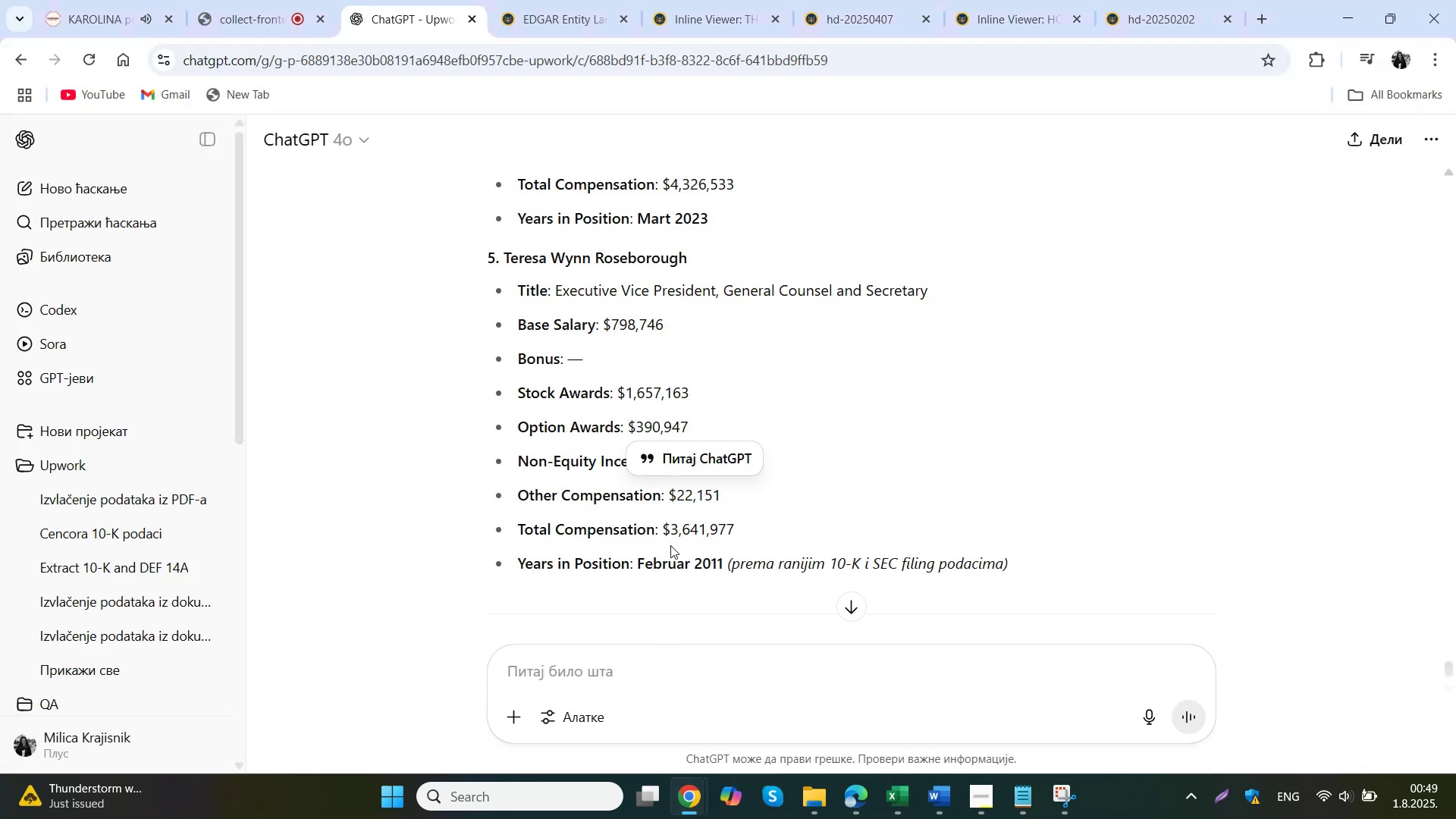 
key(Control+ControlLeft)
 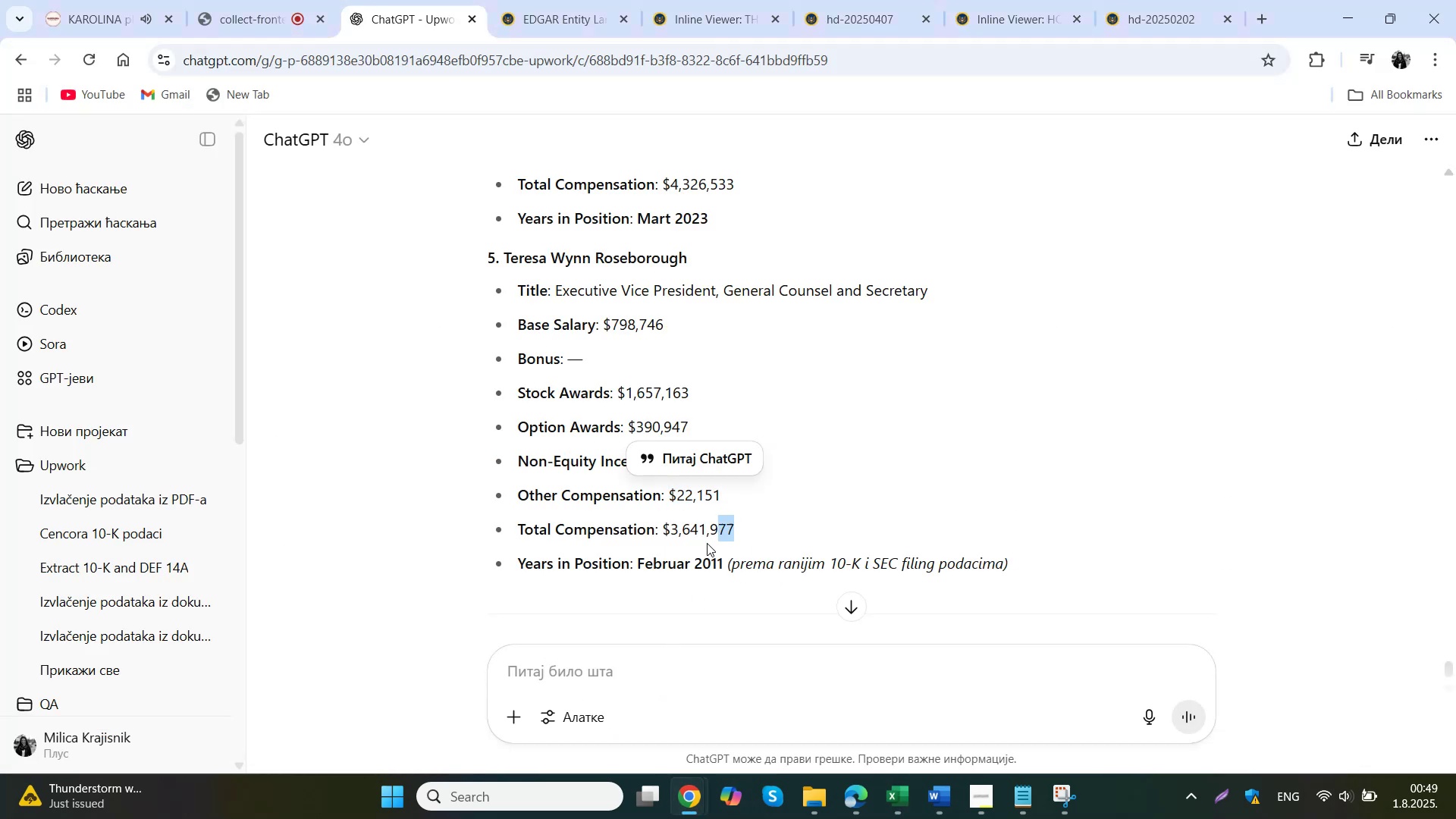 
key(Control+C)
 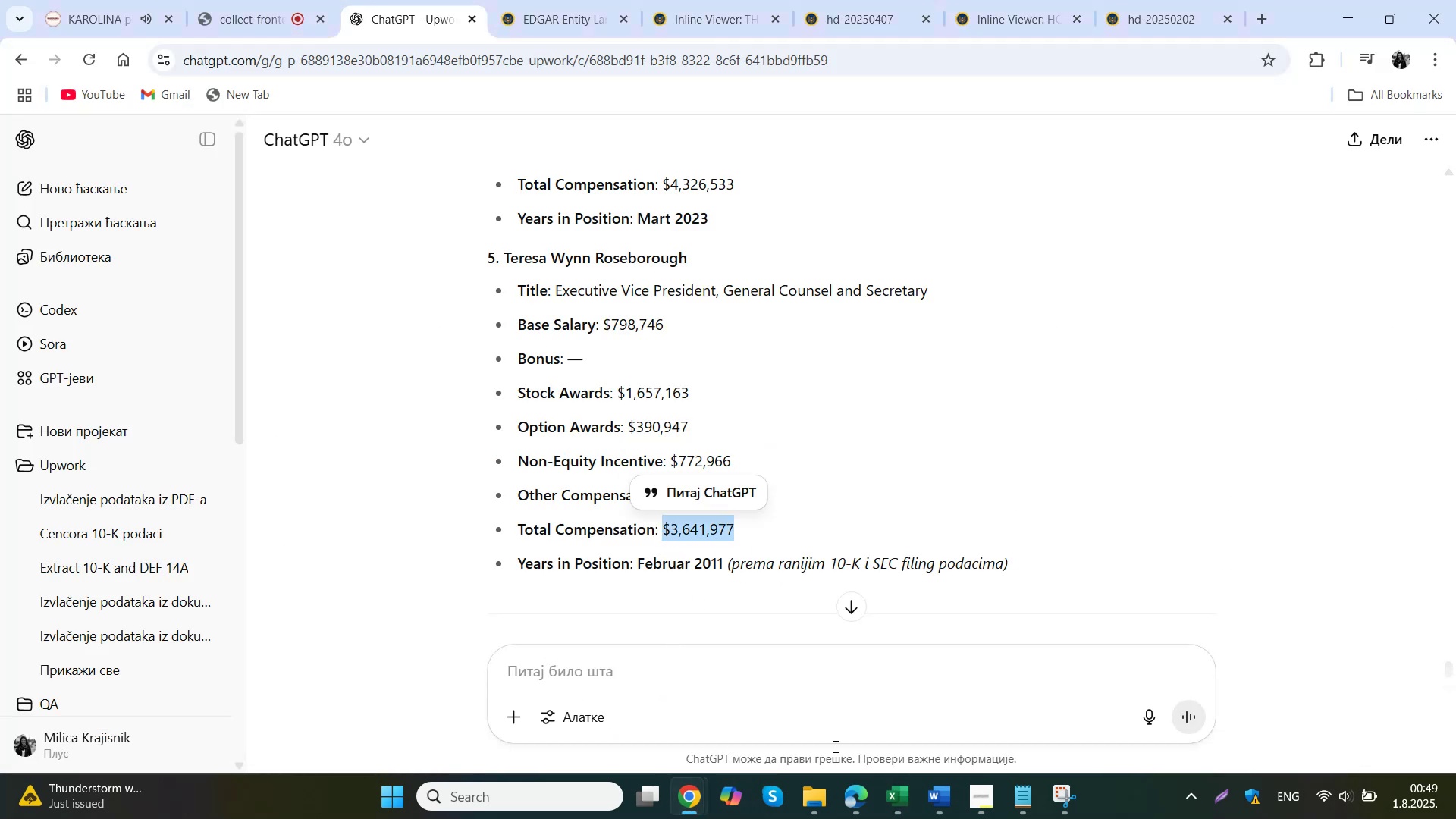 
double_click([1162, 547])
 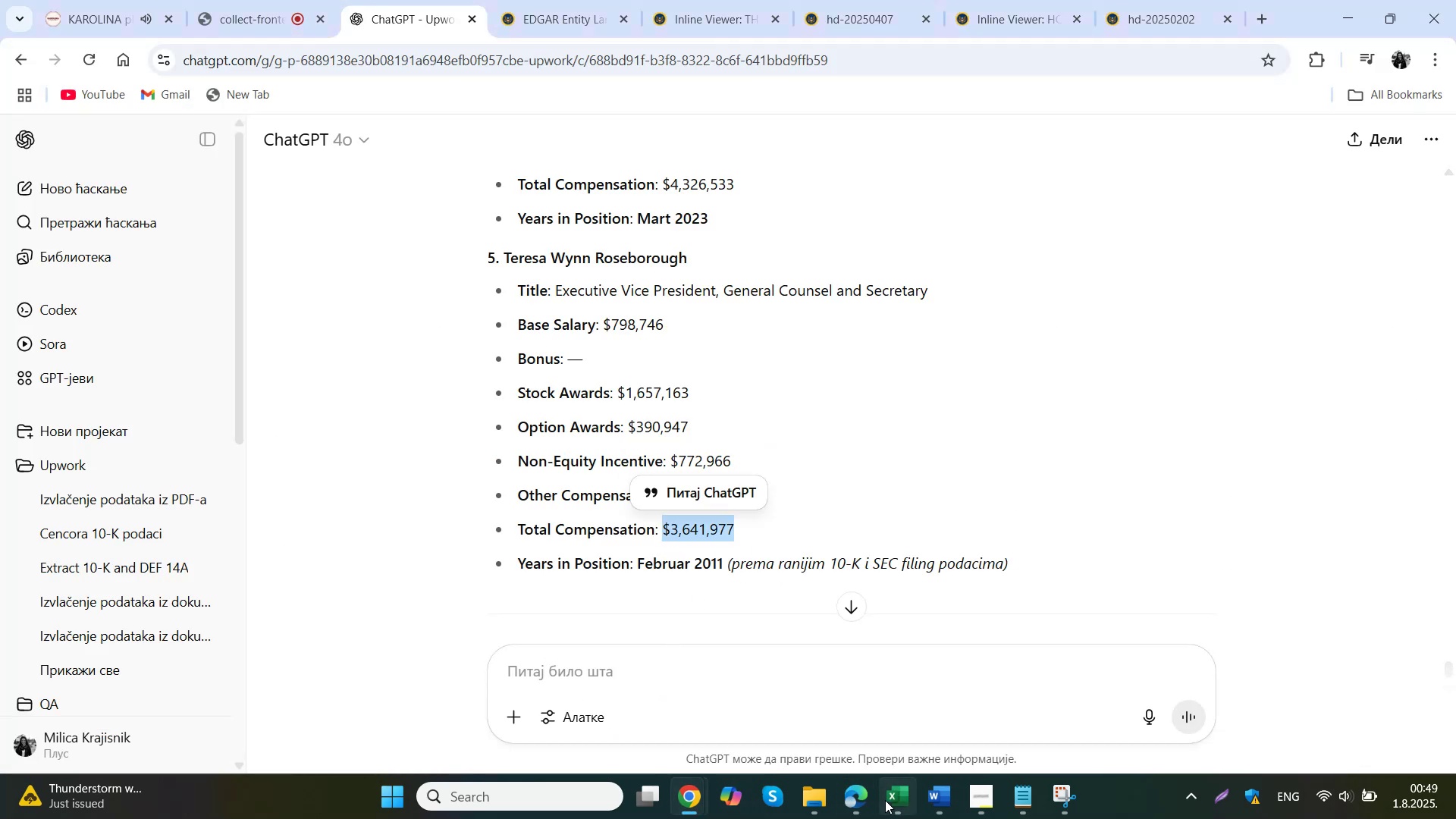 
key(Control+ControlLeft)
 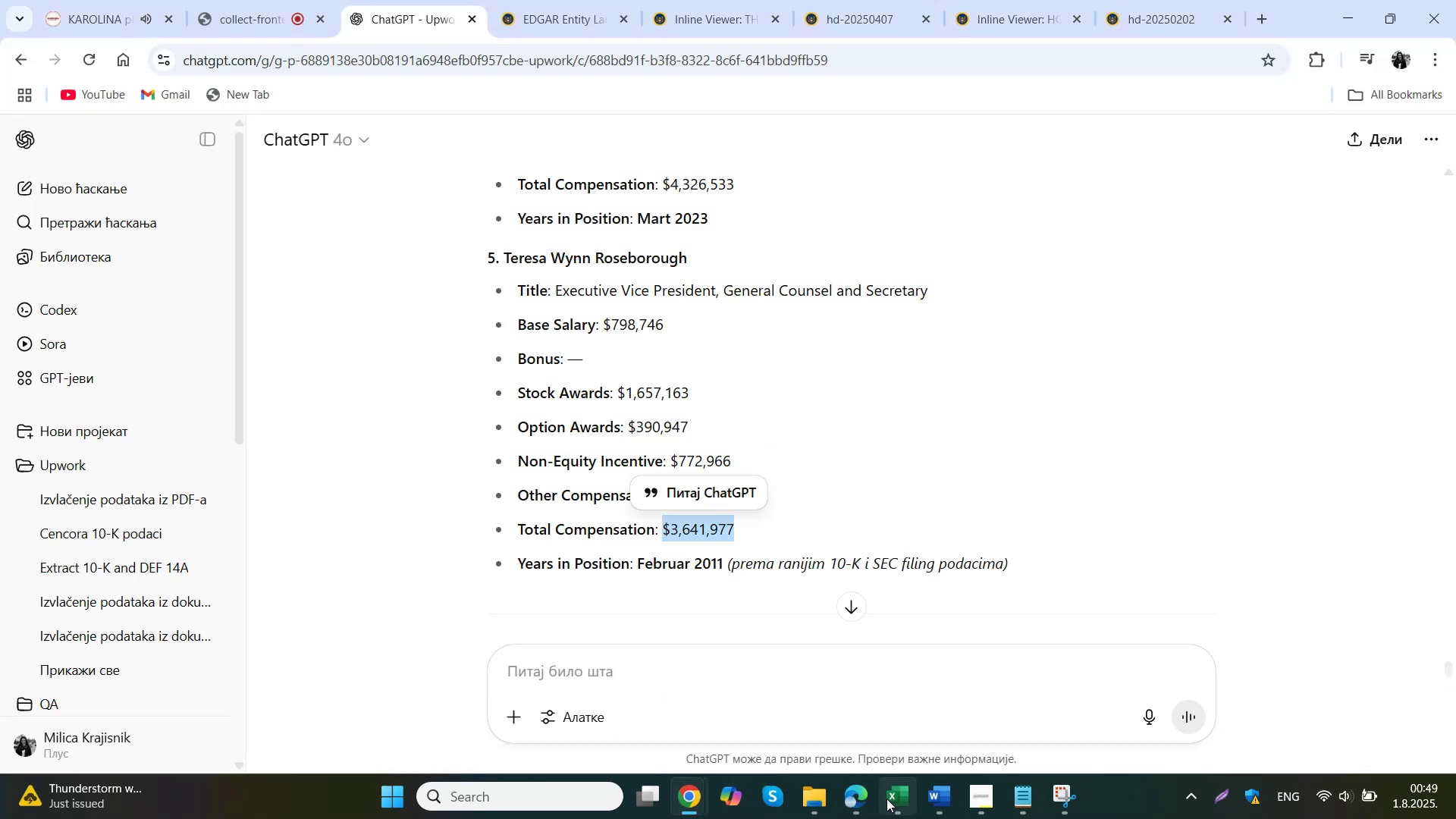 
key(Control+V)
 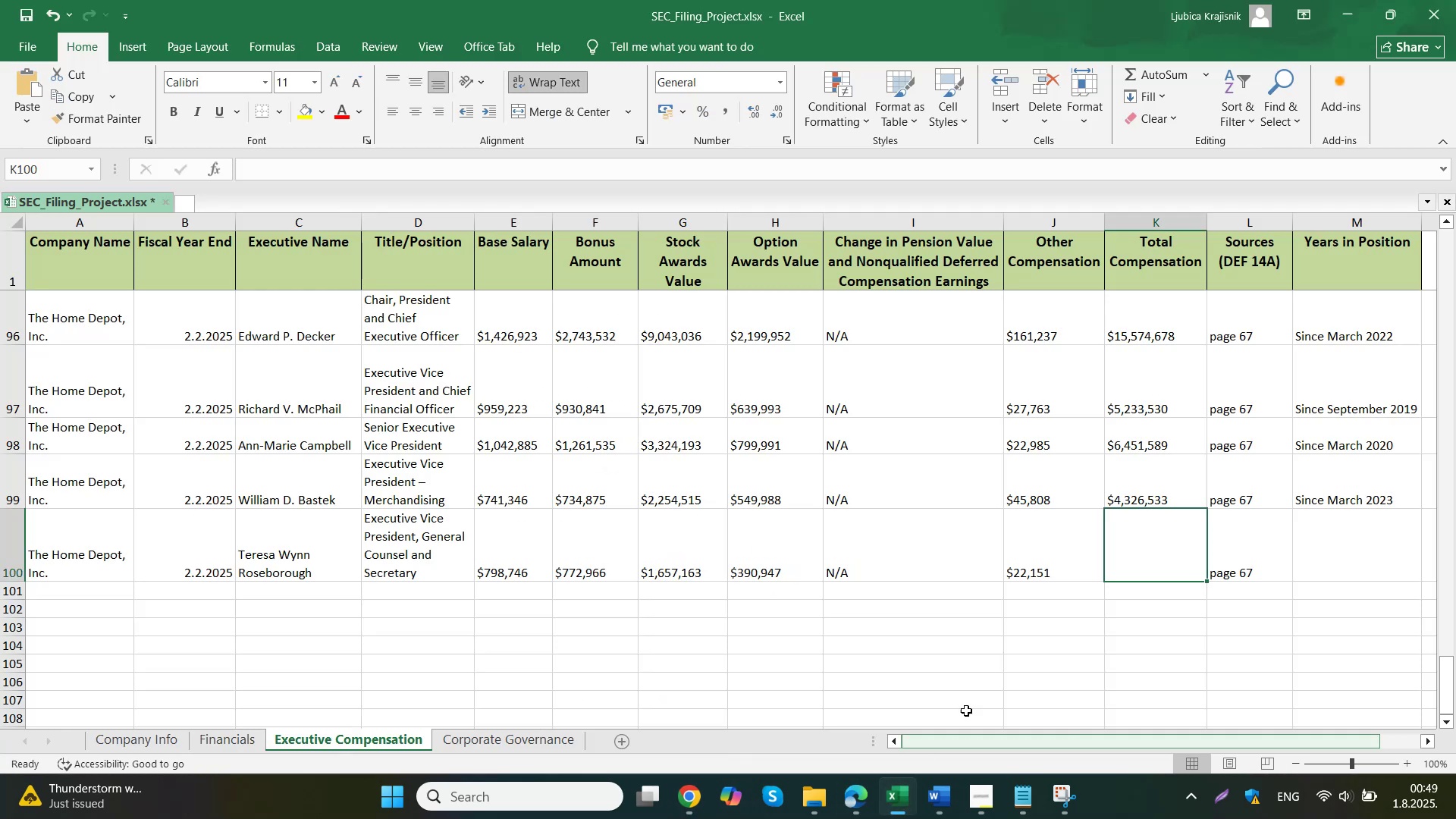 
left_click([1331, 533])
 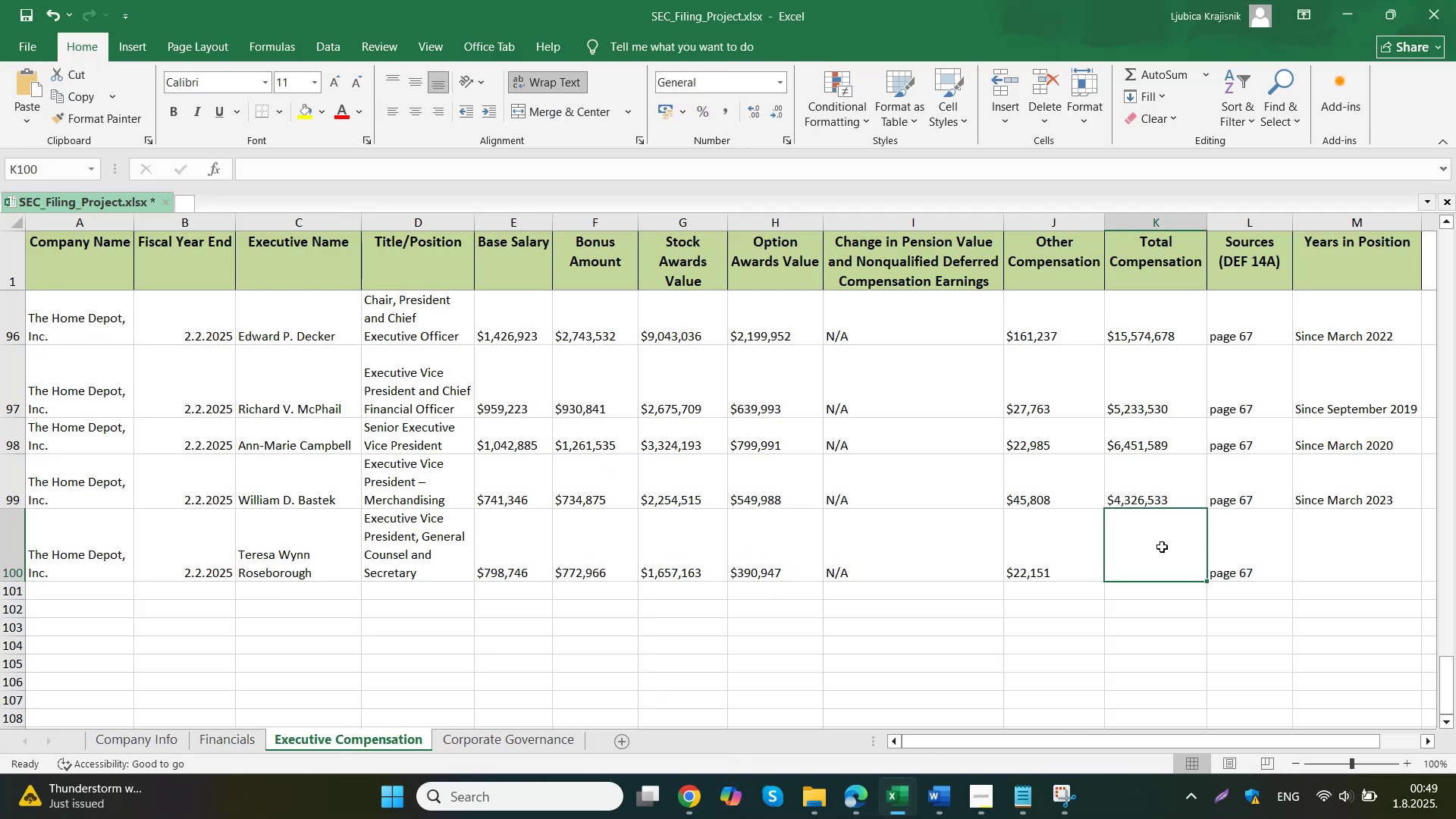 
type(Since Februar )
key(Backspace)
type(y 2011)
 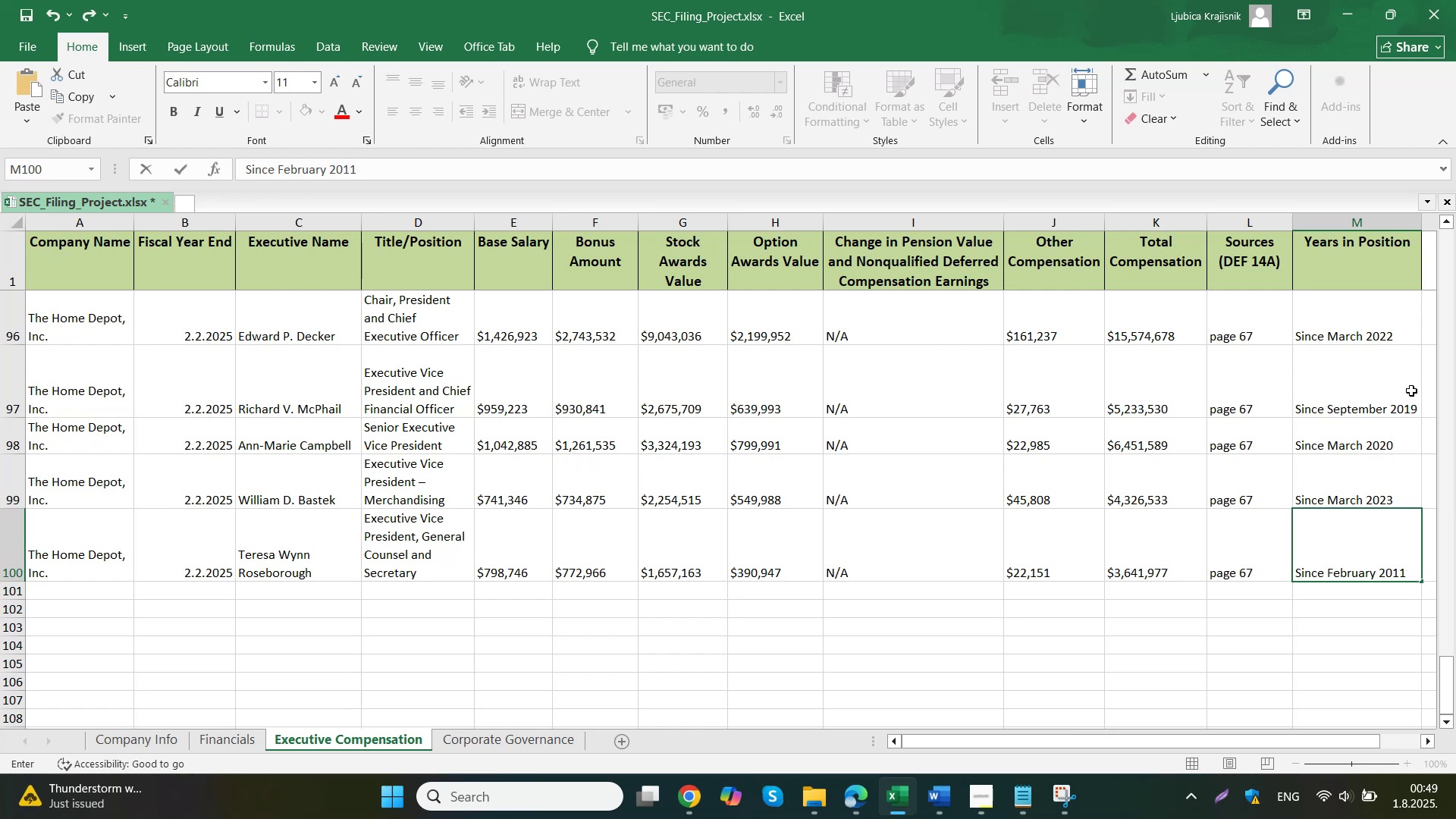 
left_click_drag(start_coordinate=[83, 548], to_coordinate=[151, 552])
 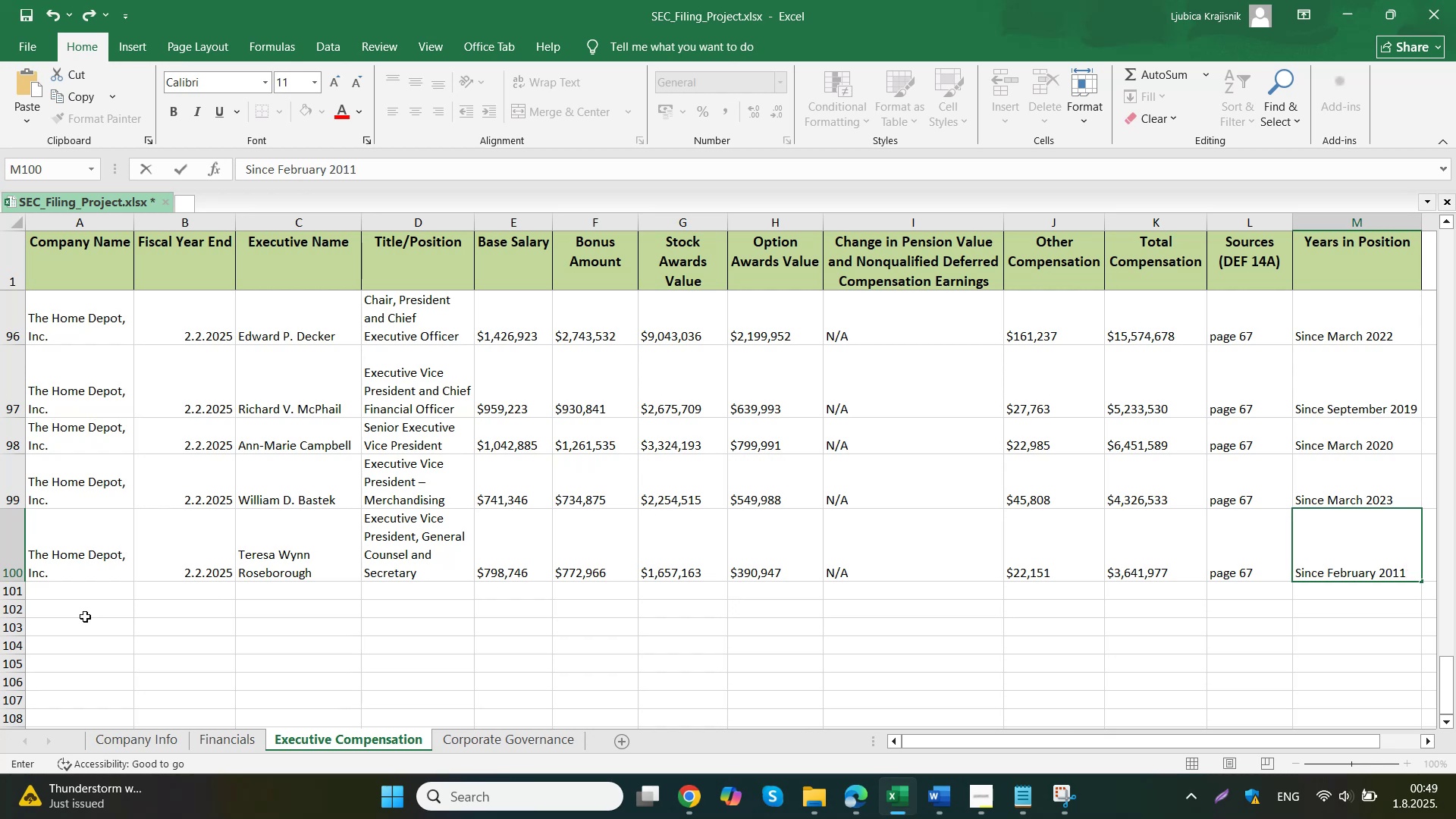 
key(Control+ControlLeft)
 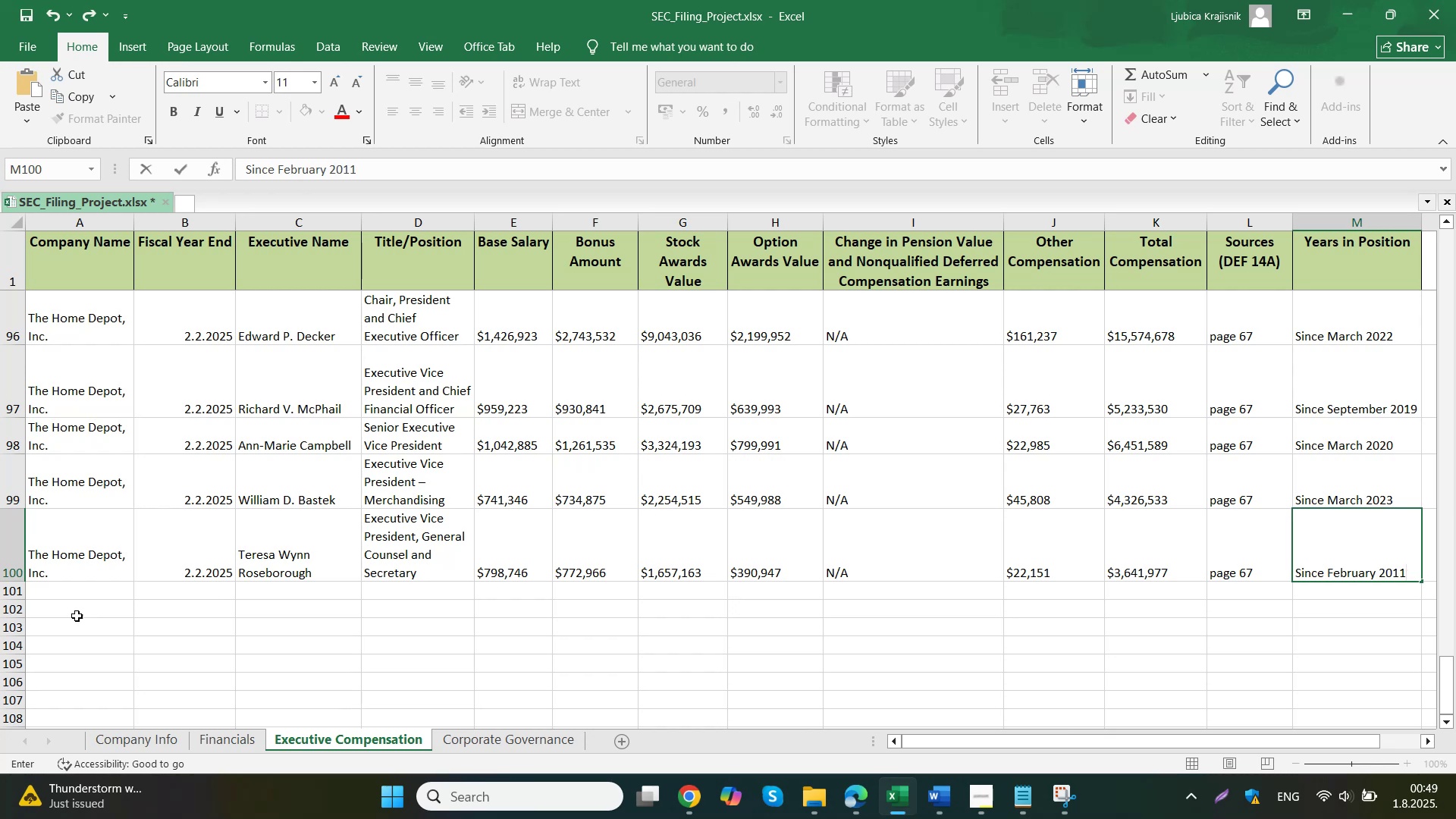 
key(Control+C)
 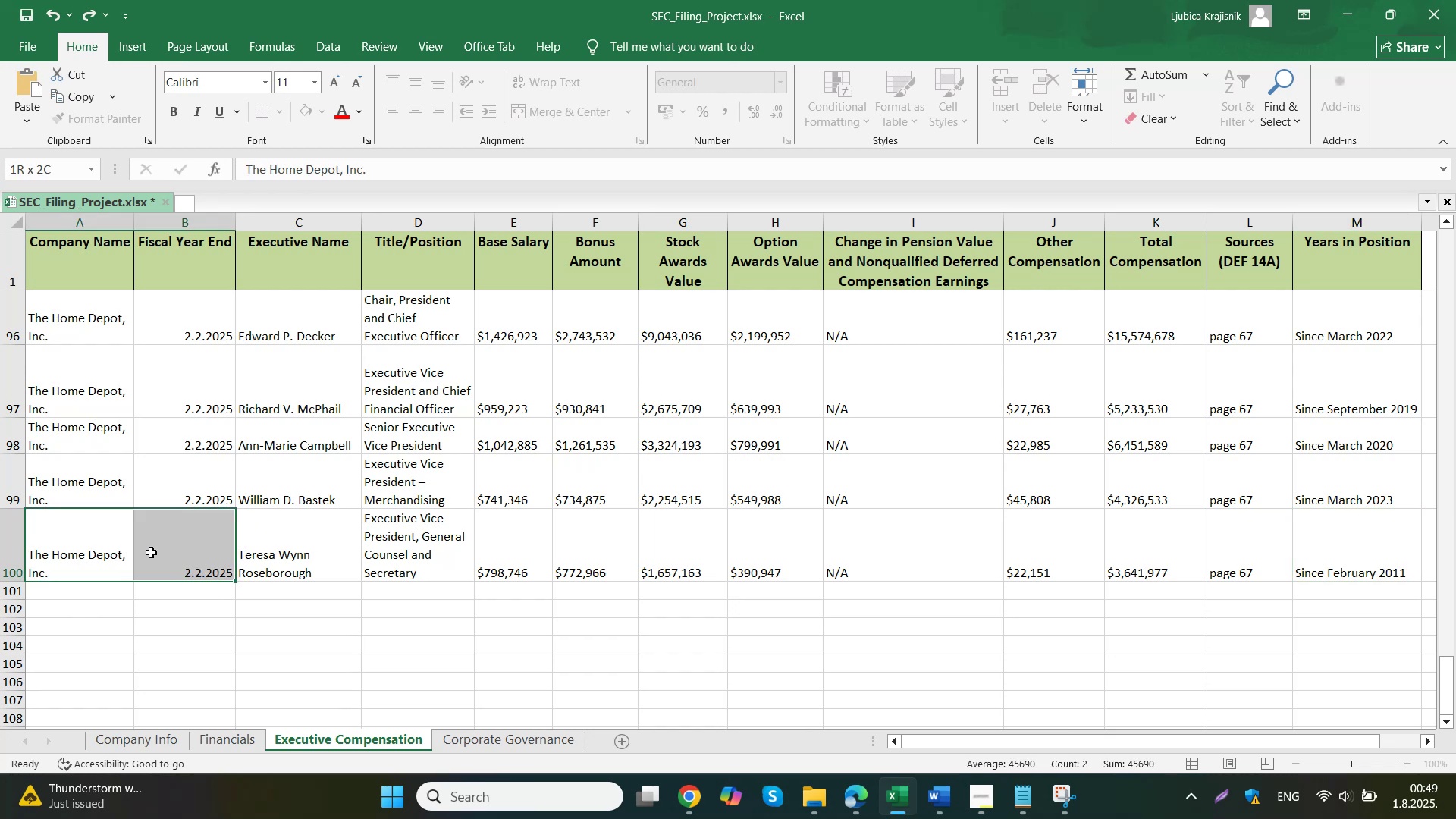 
left_click([496, 749])
 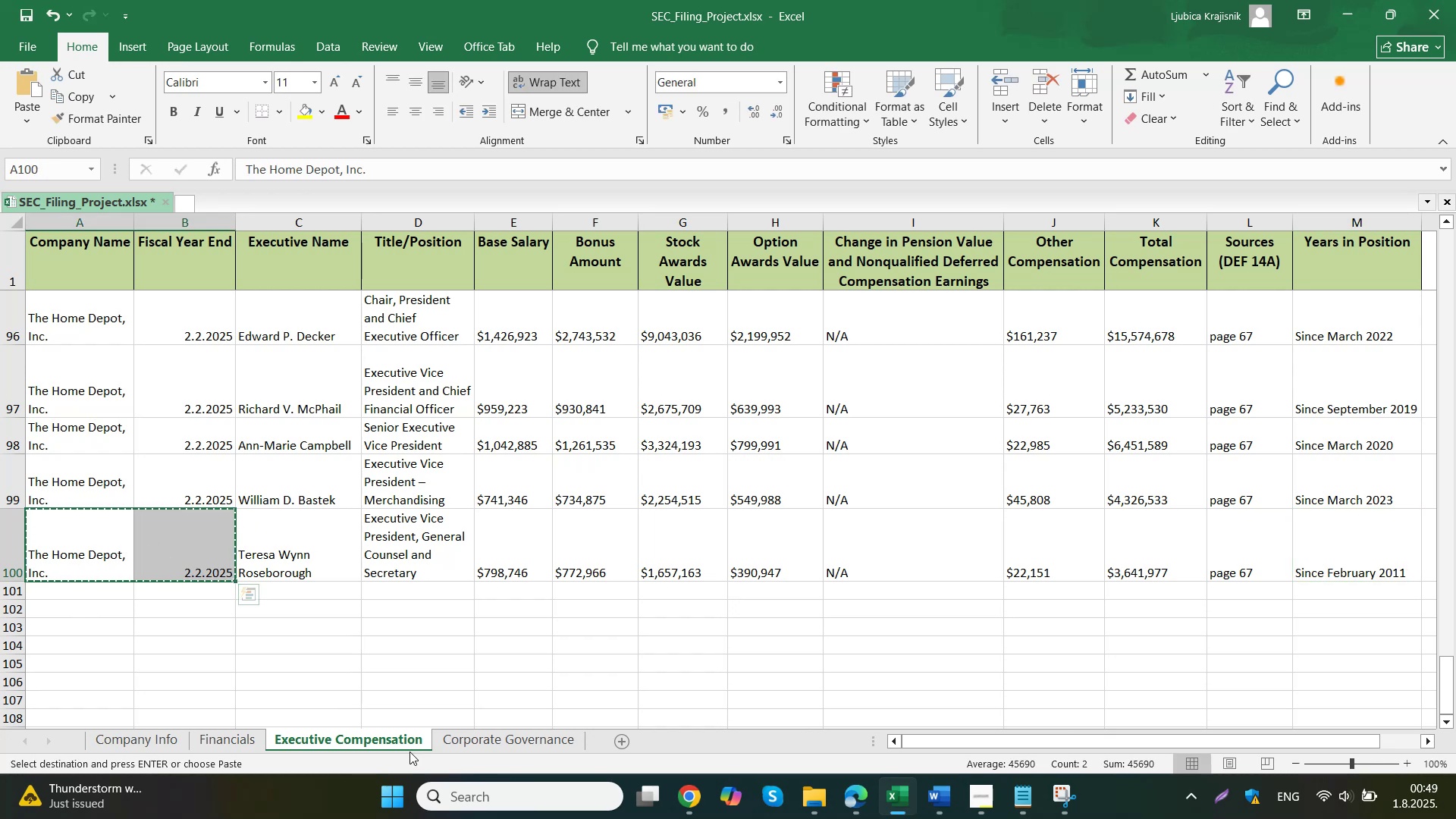 
left_click_drag(start_coordinate=[100, 660], to_coordinate=[147, 661])
 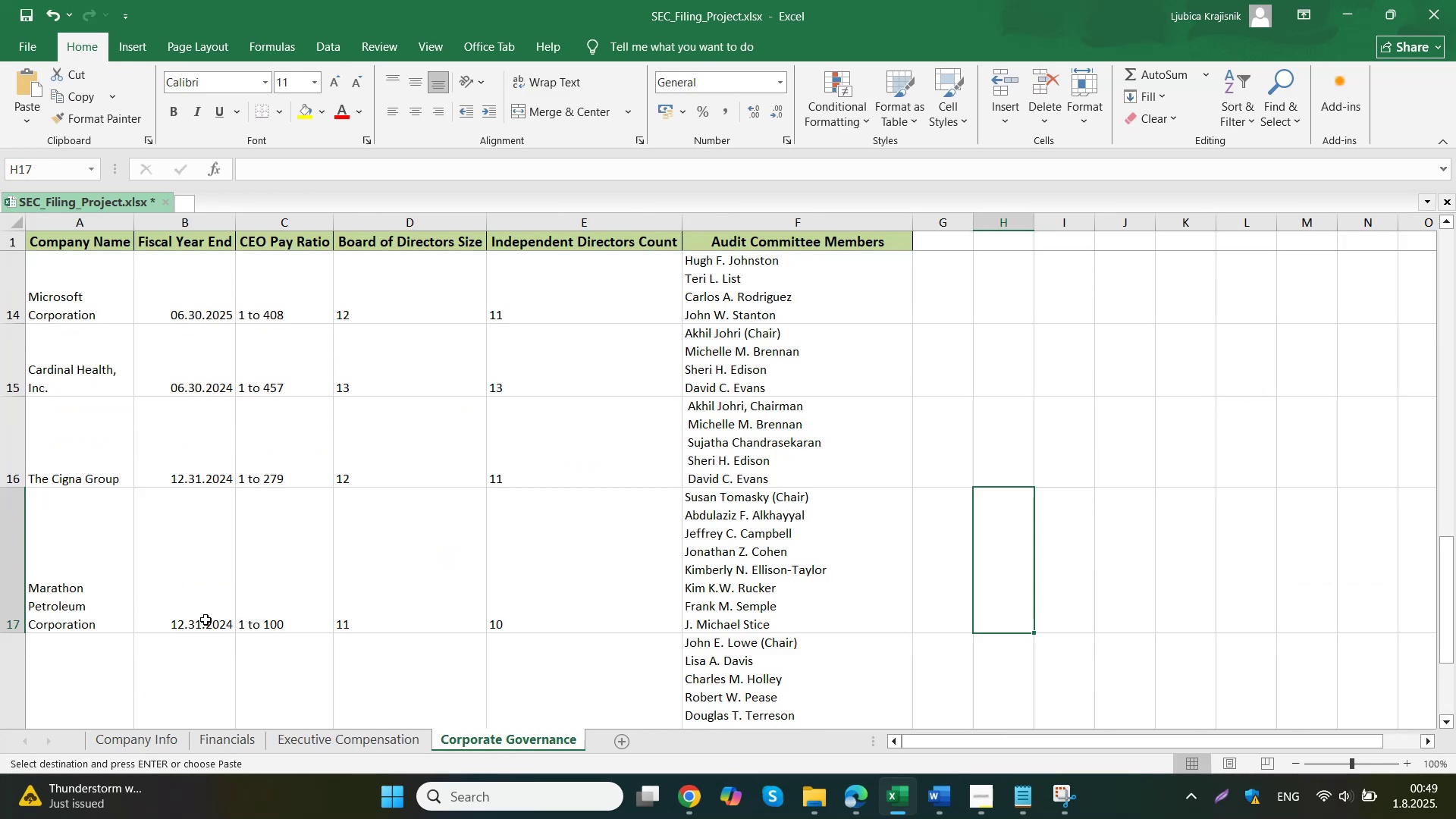 
key(Control+ControlLeft)
 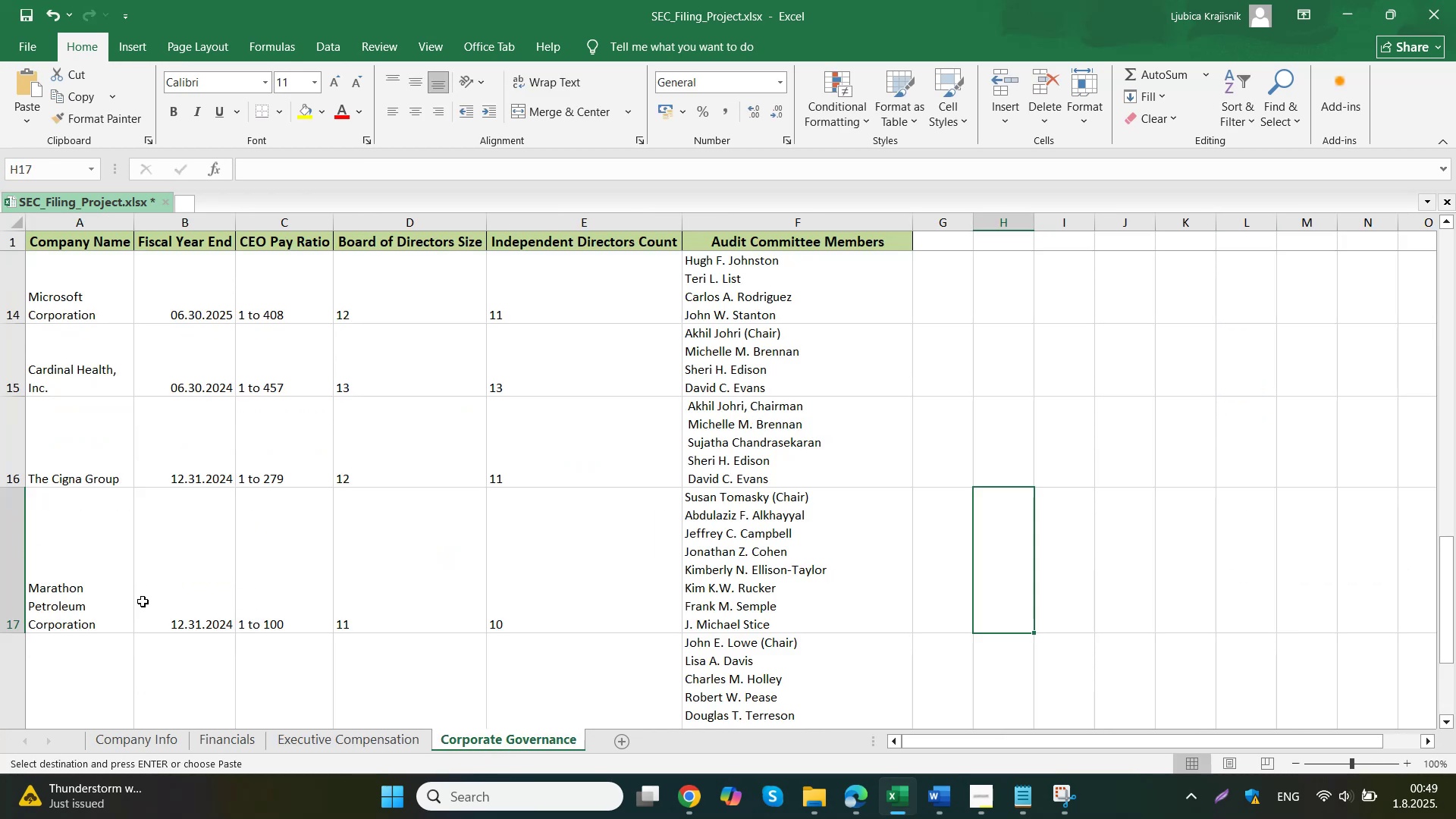 
key(Control+V)
 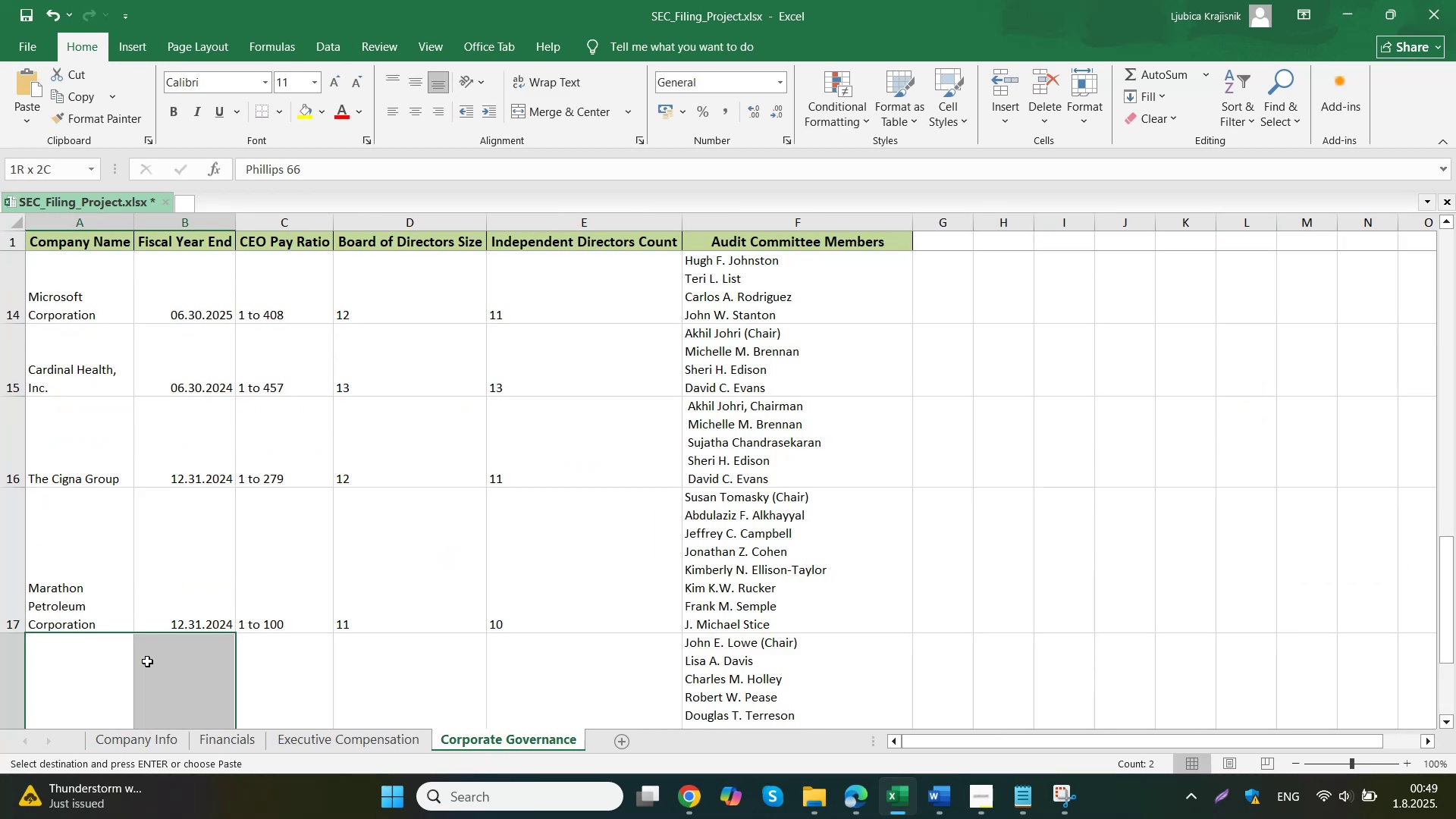 
scroll: coordinate [496, 475], scroll_direction: down, amount: 1.0
 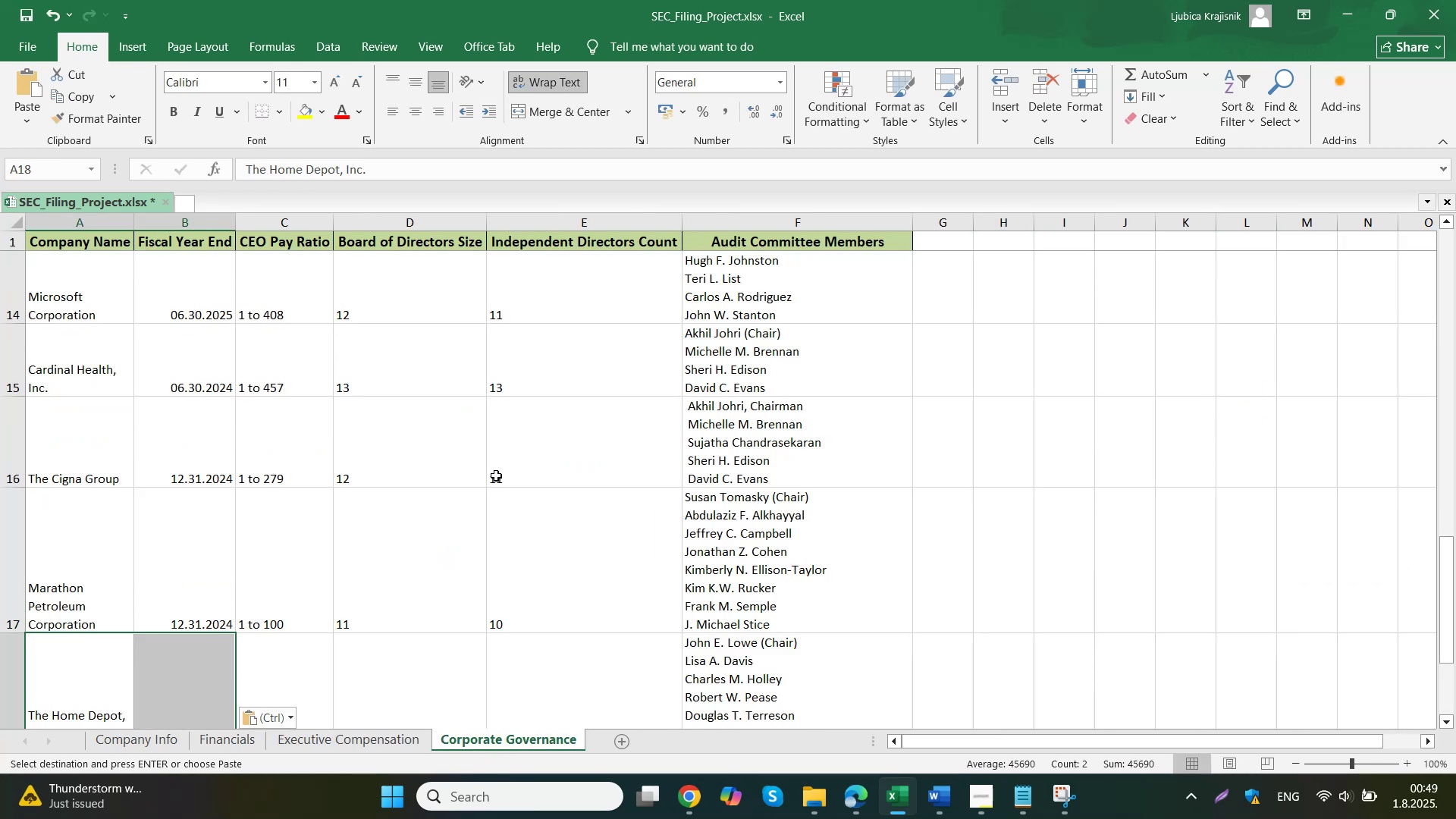 
key(Control+Z)
 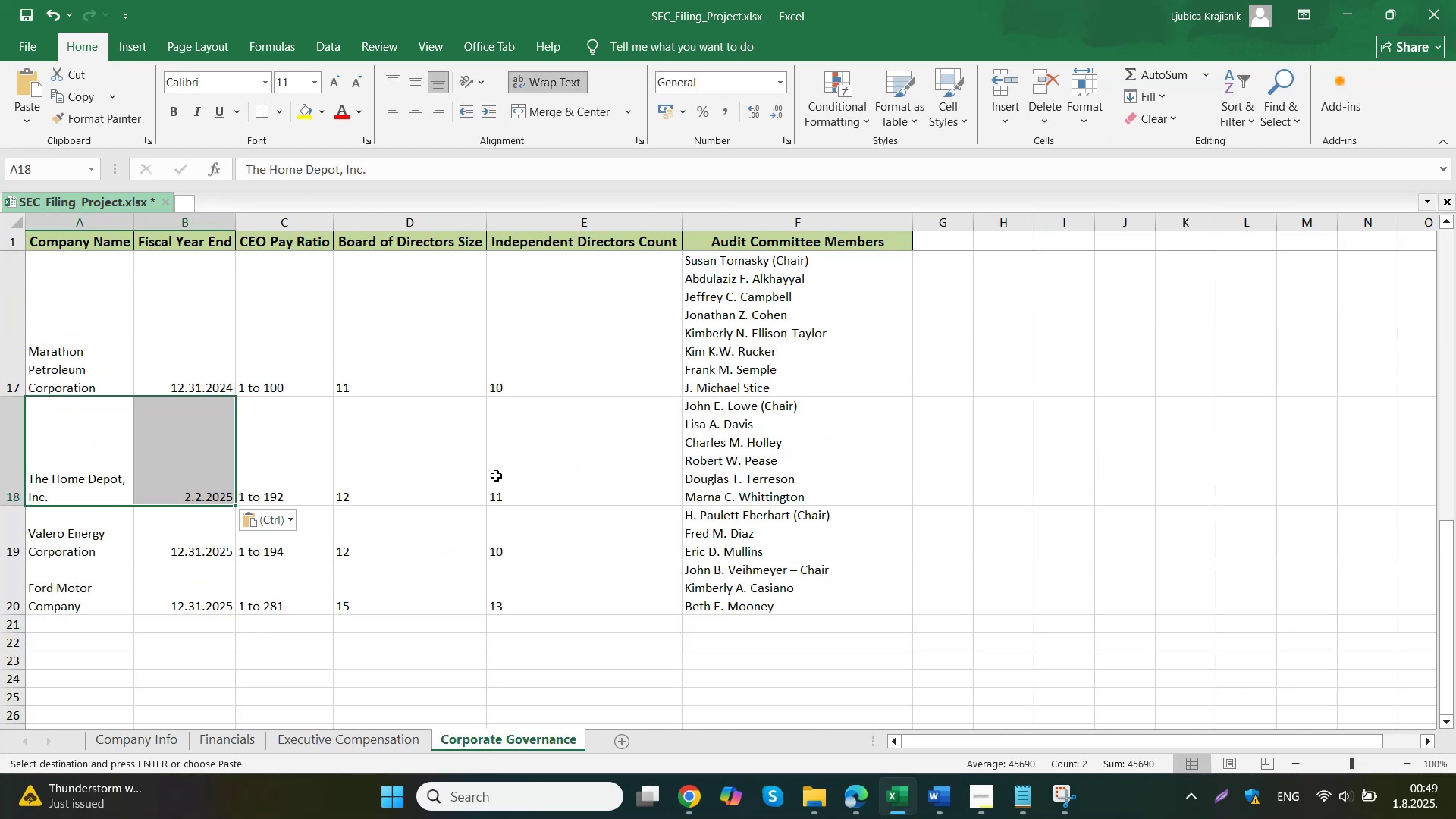 
scroll: coordinate [361, 508], scroll_direction: down, amount: 1.0
 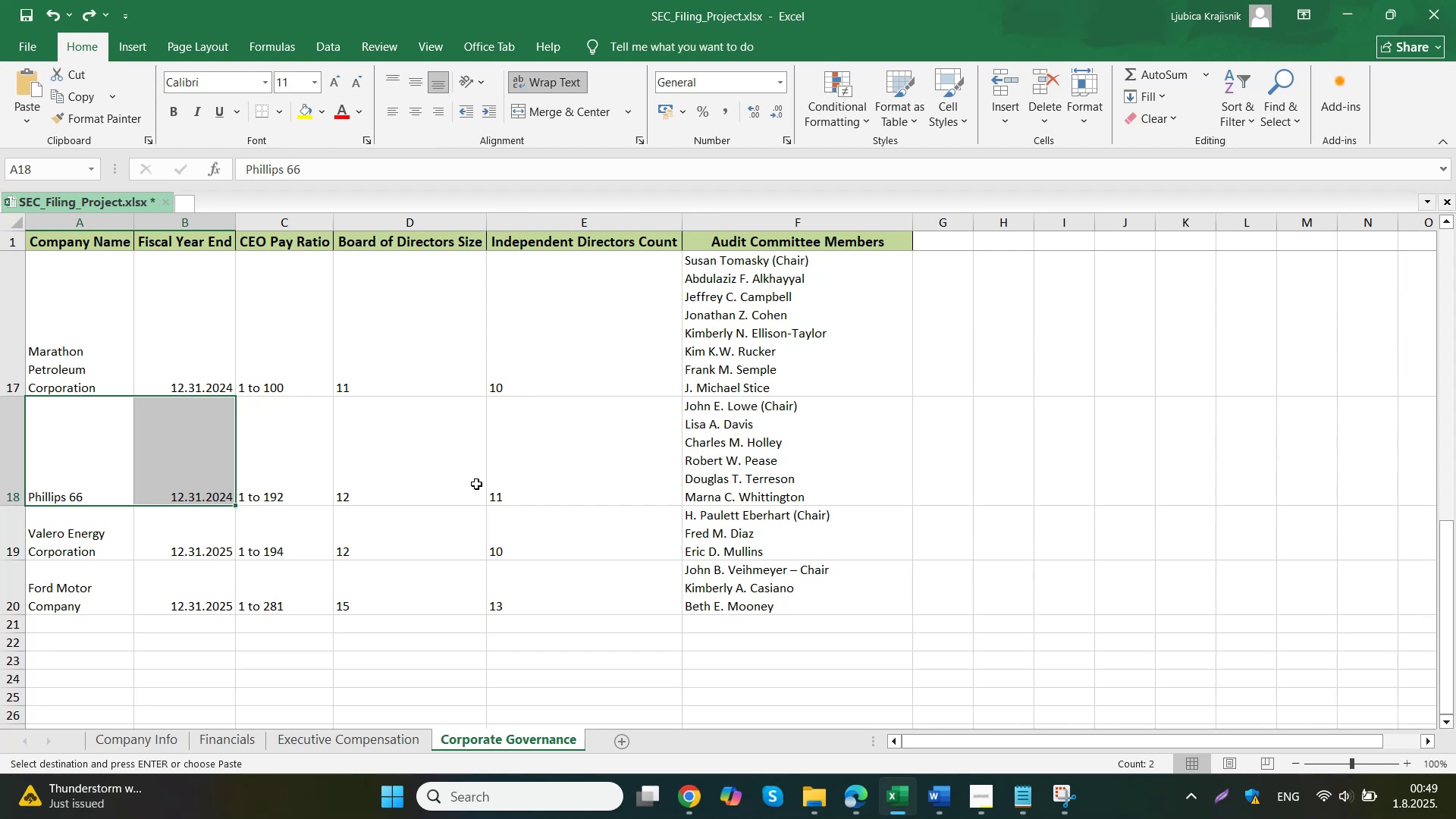 
left_click_drag(start_coordinate=[93, 310], to_coordinate=[149, 323])
 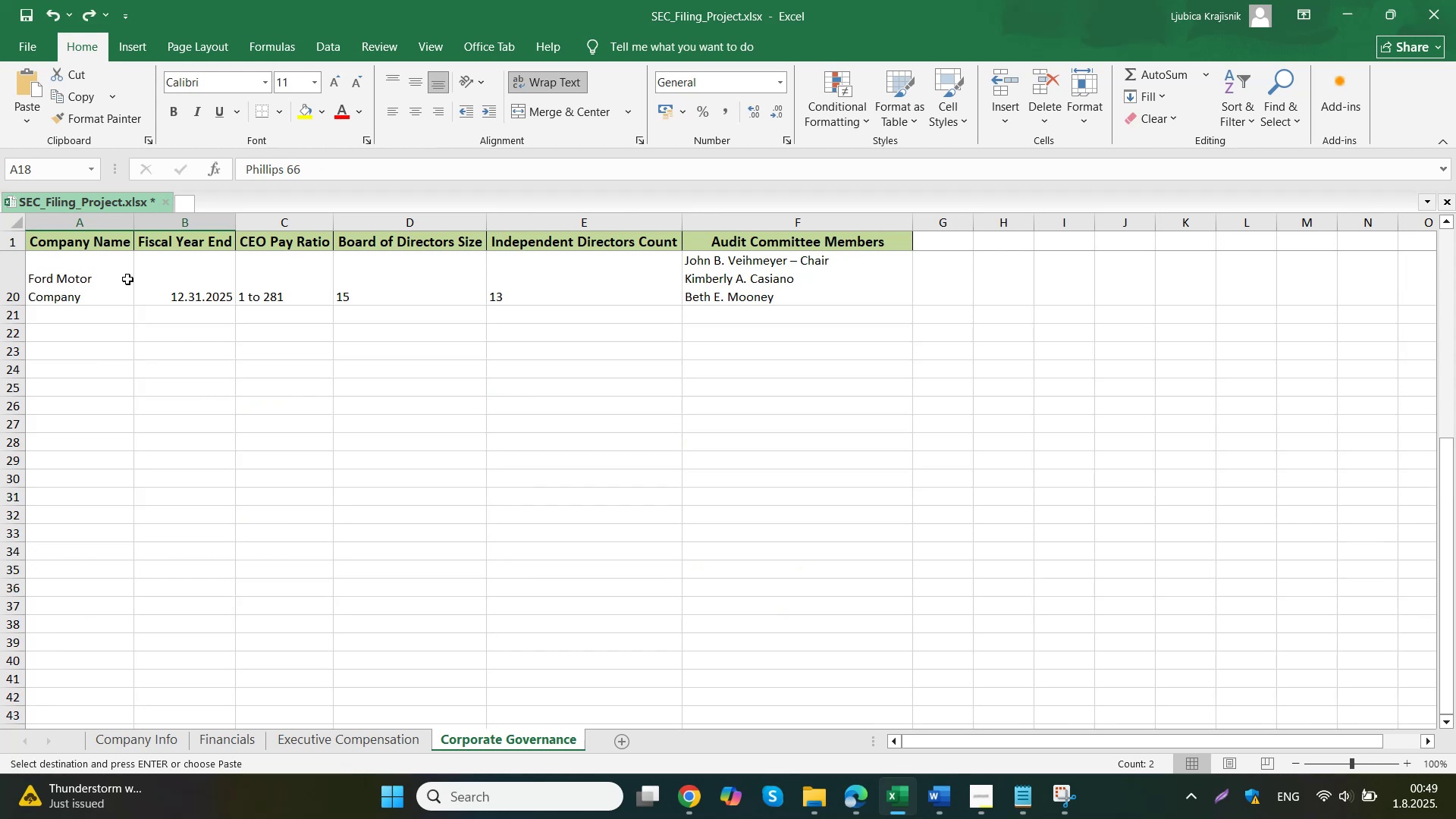 
key(Control+V)
 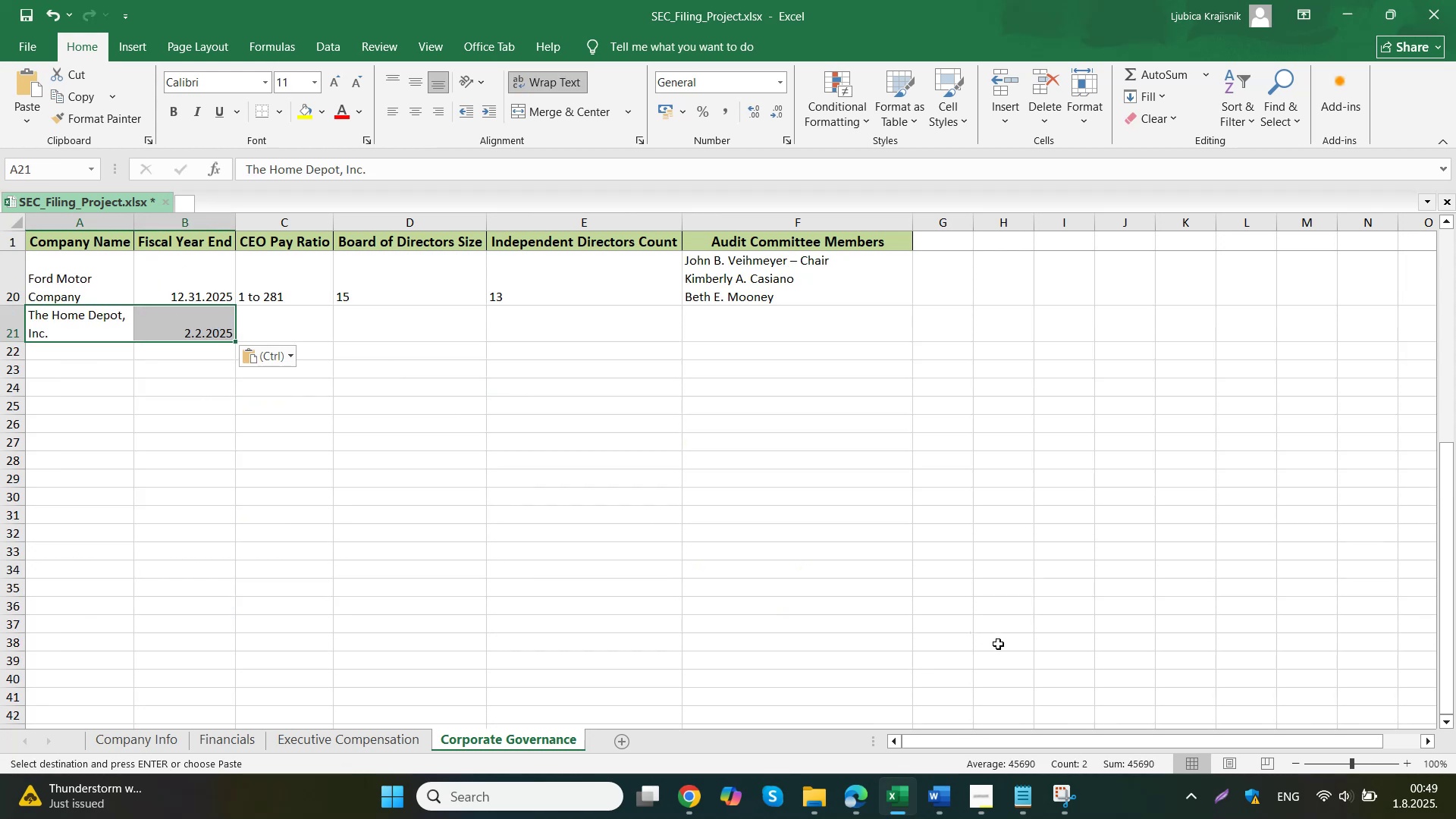 
left_click([844, 799])
 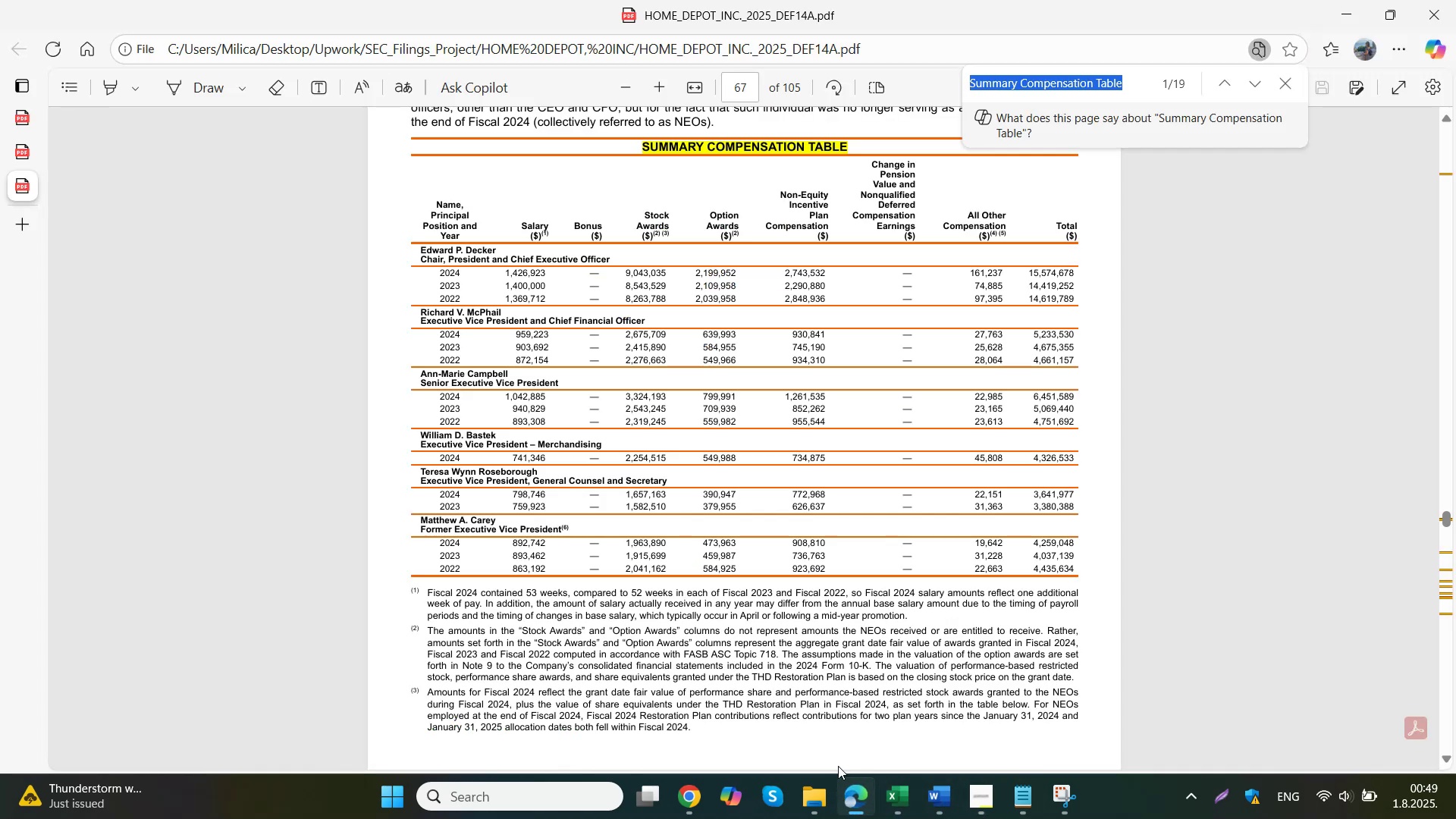 
type(CEO by)
 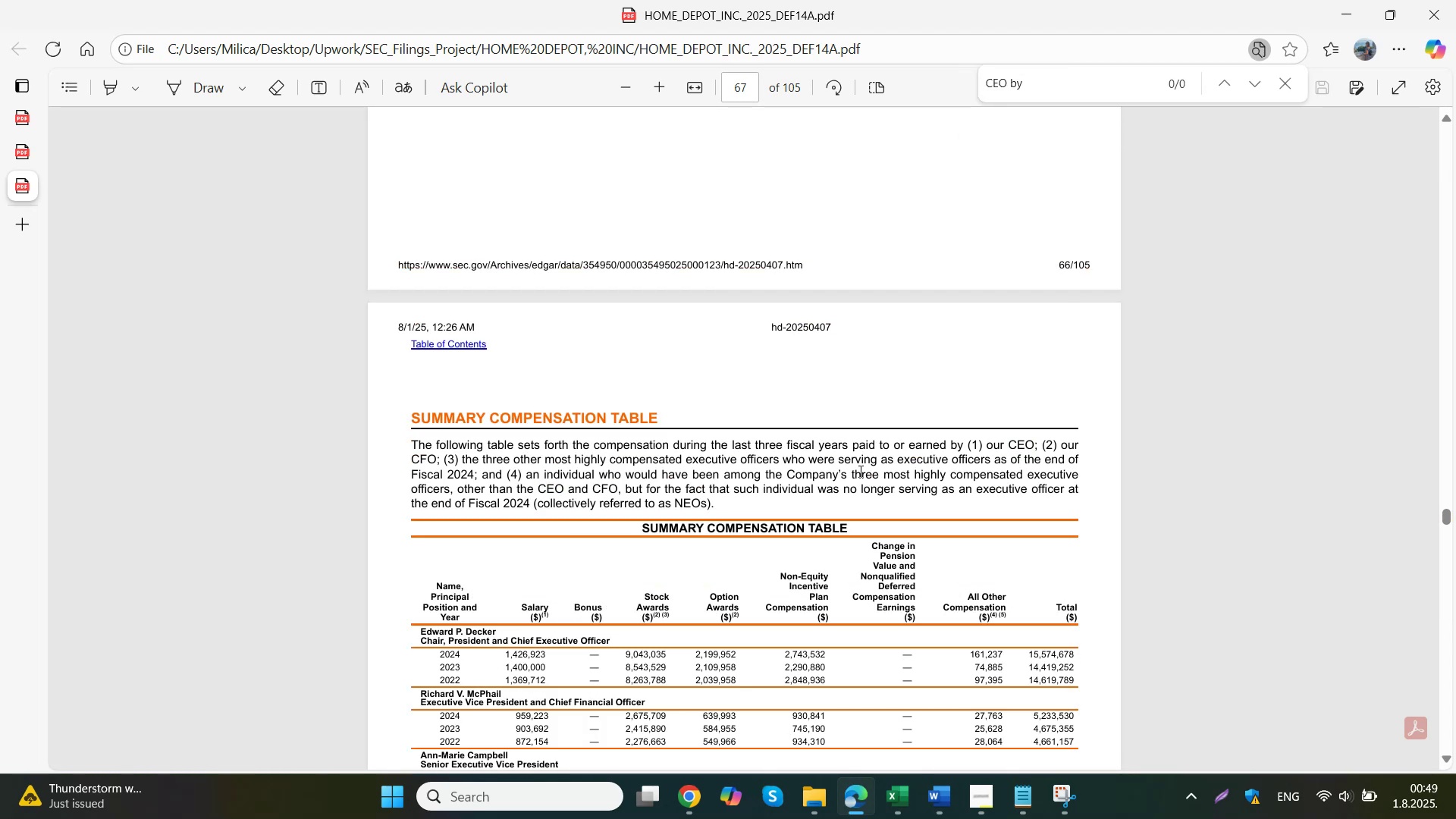 
wait(5.19)
 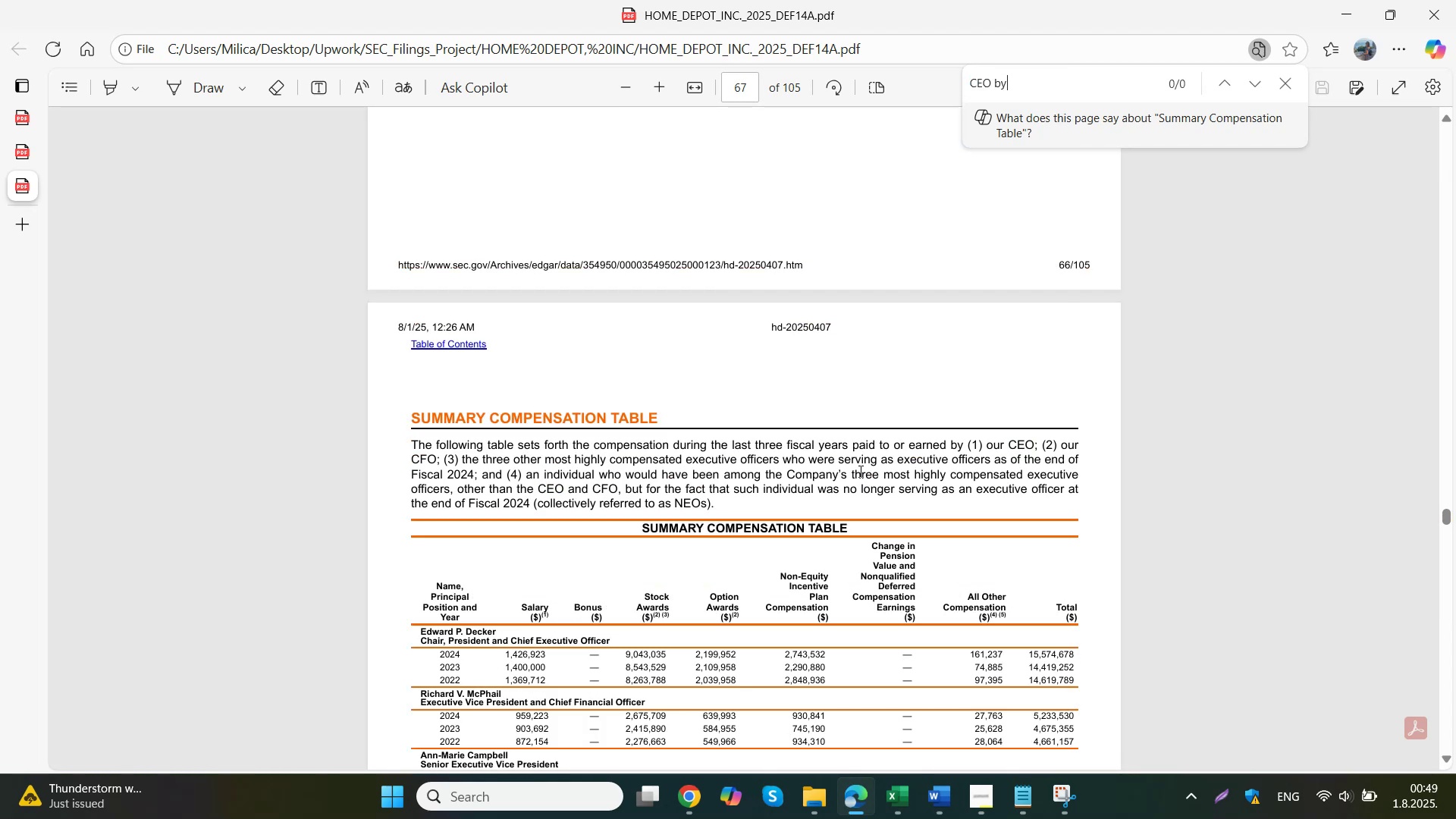 
left_click([858, 358])
 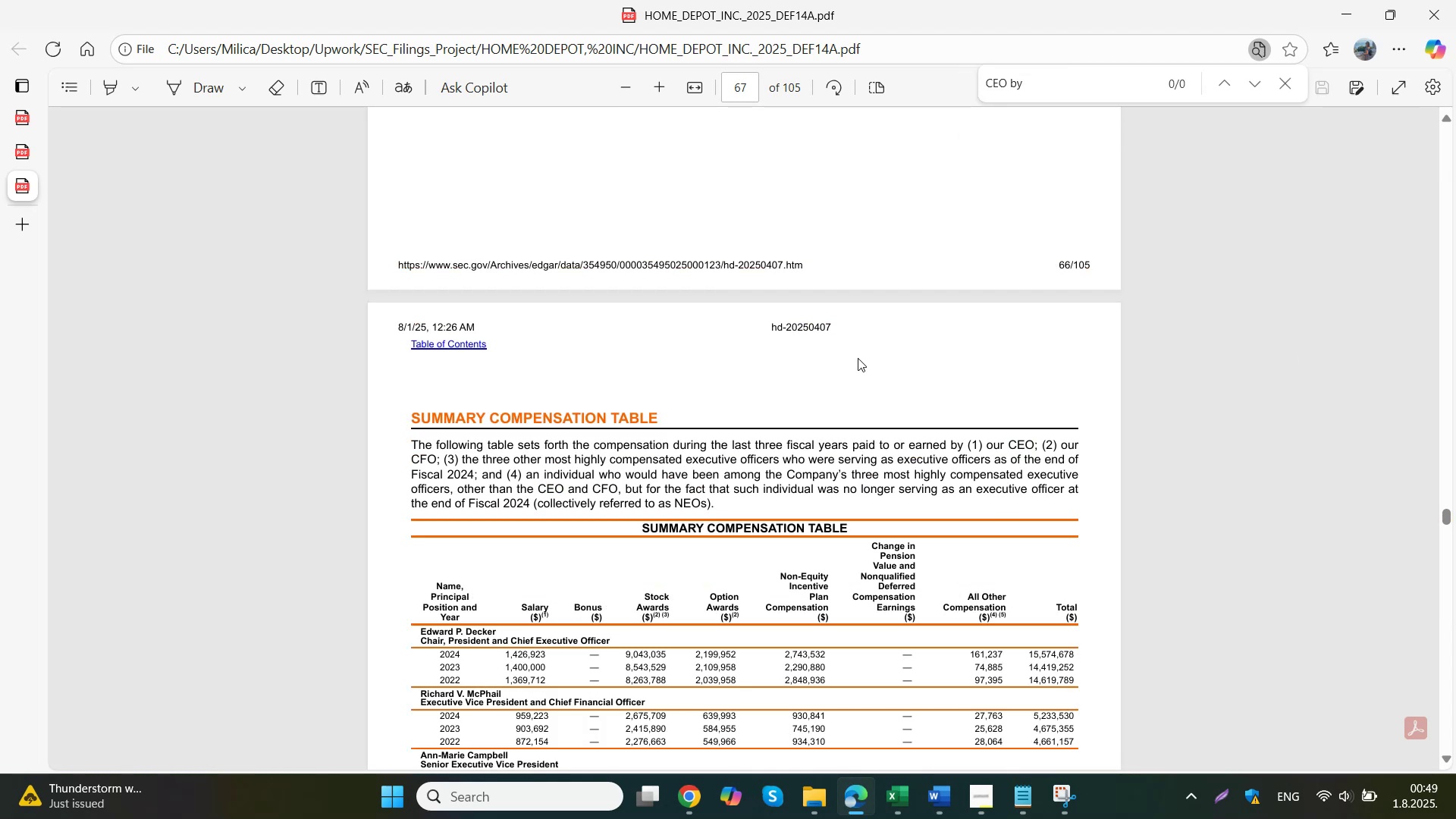 
left_click([1078, 90])
 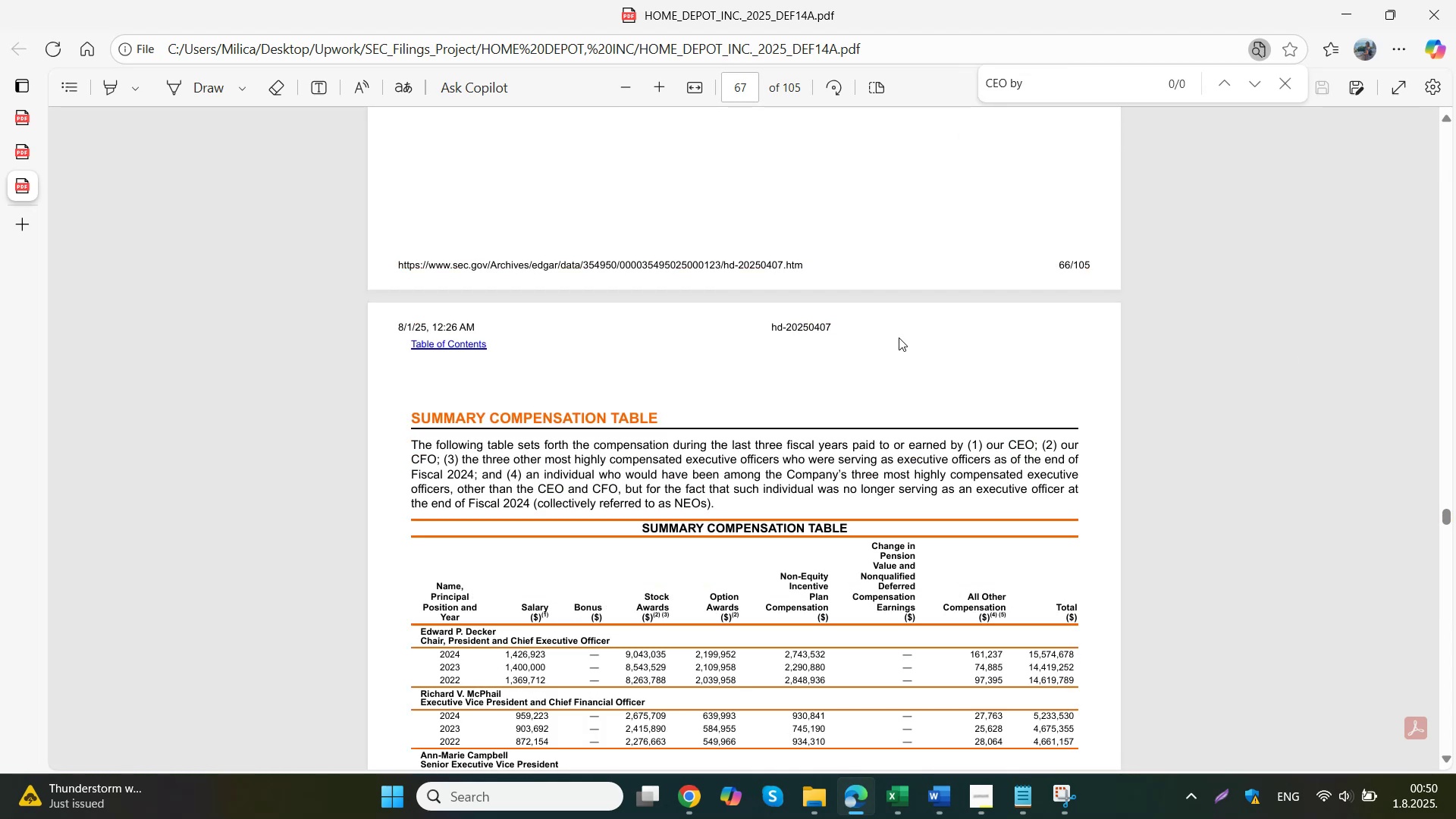 
type( ratio)
 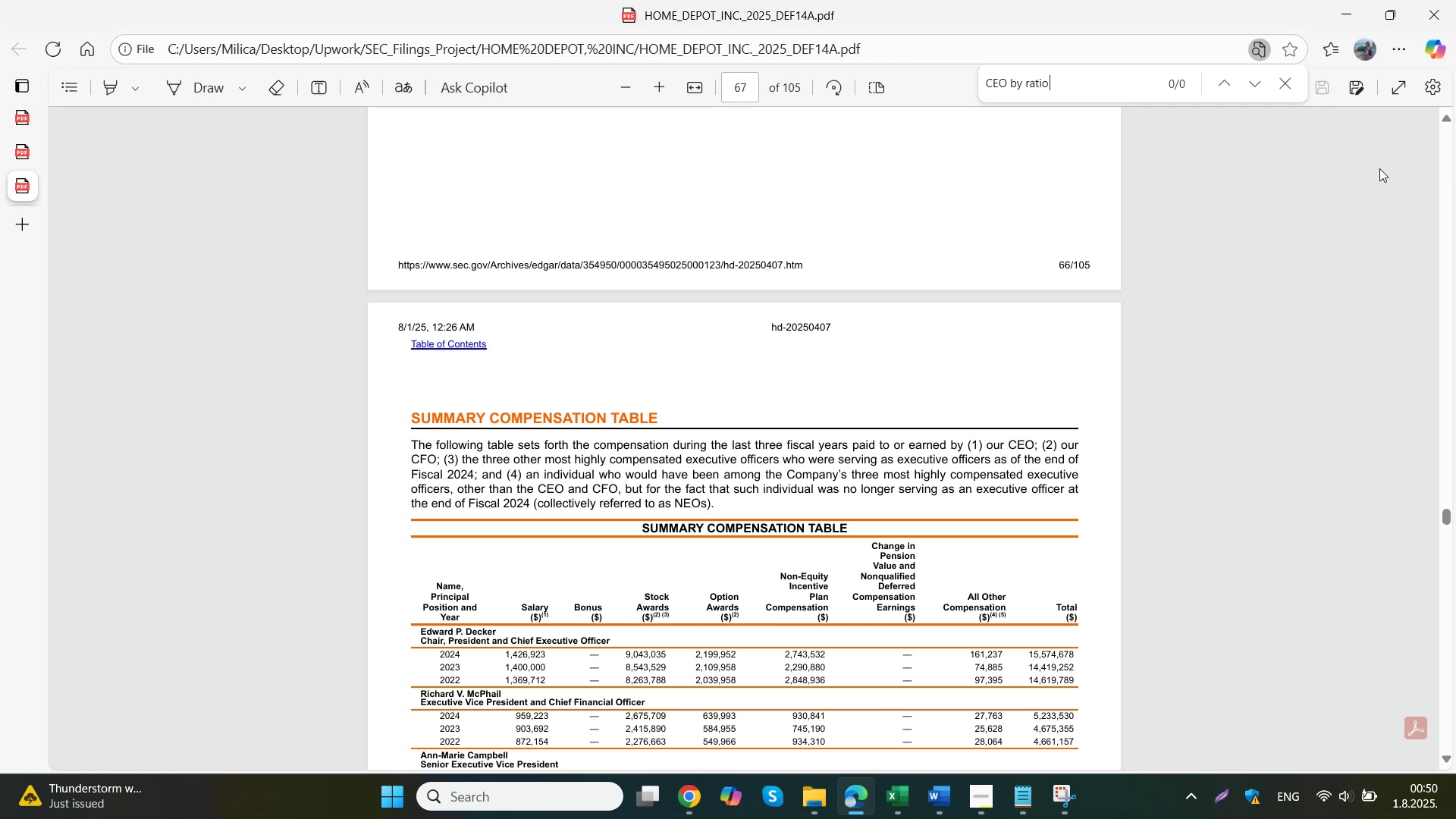 
left_click_drag(start_coordinate=[1010, 82], to_coordinate=[945, 82])
 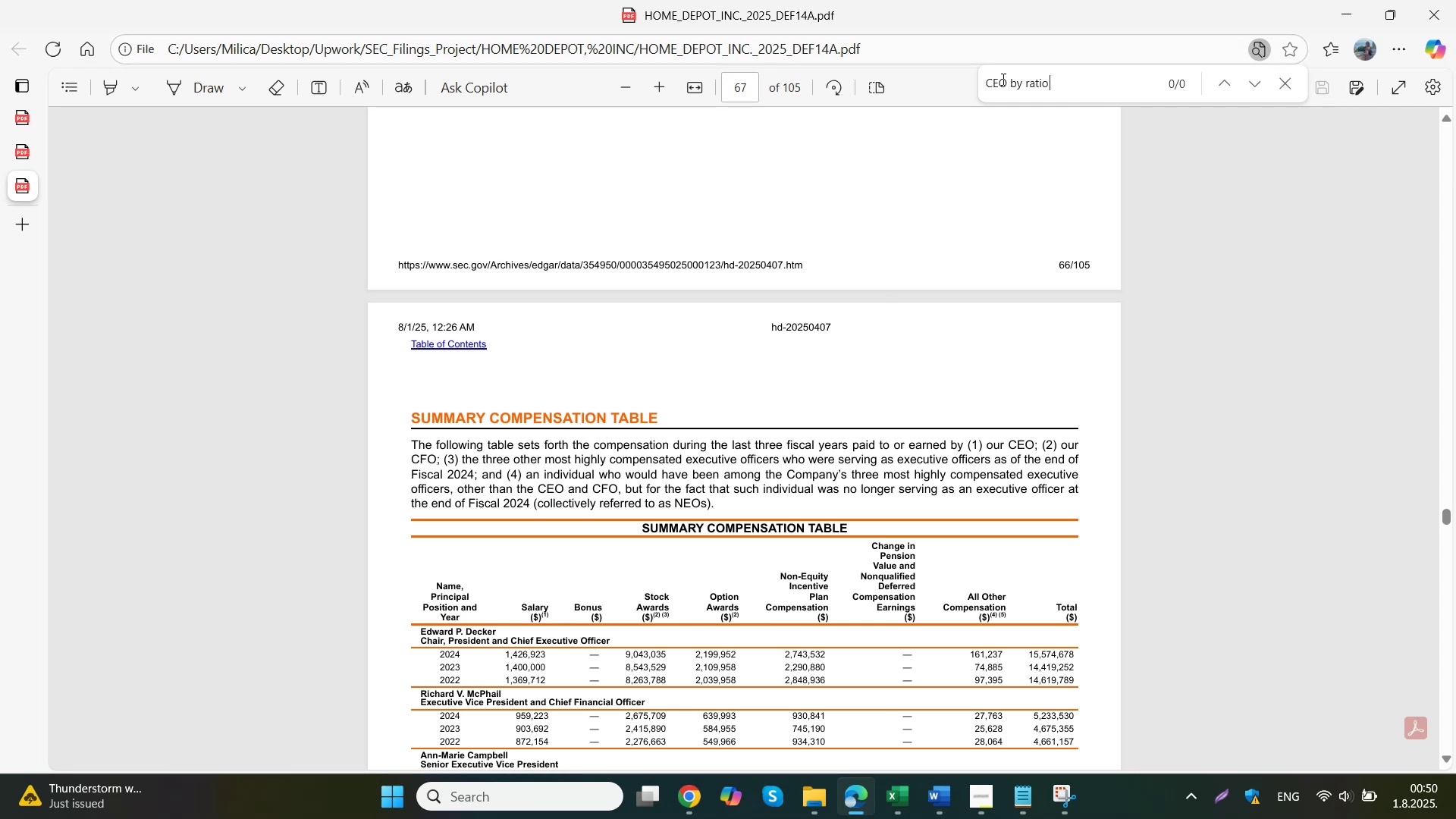 
key(Backspace)
 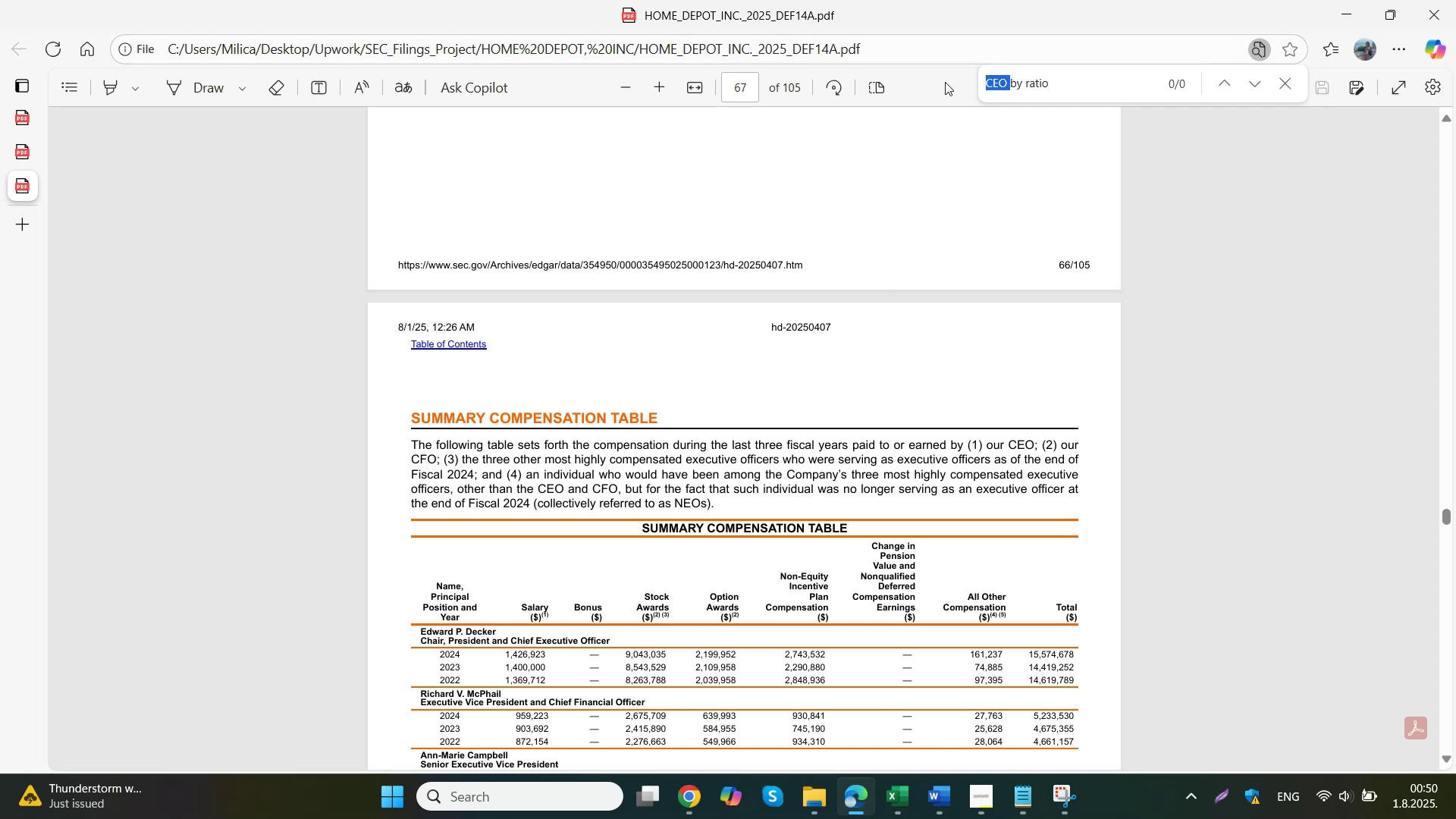 
left_click([1003, 377])
 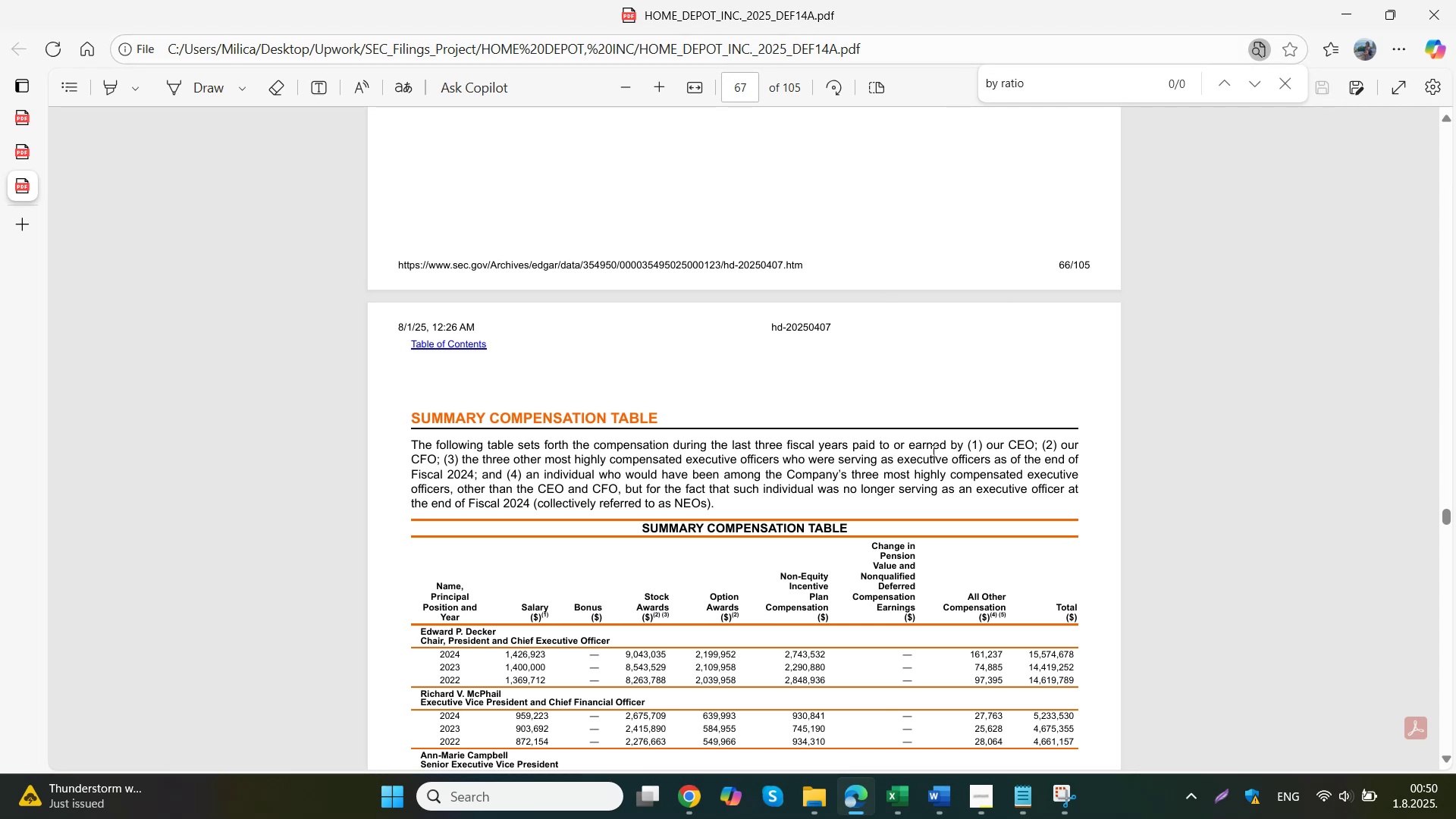 
scroll: coordinate [979, 478], scroll_direction: up, amount: 8.0
 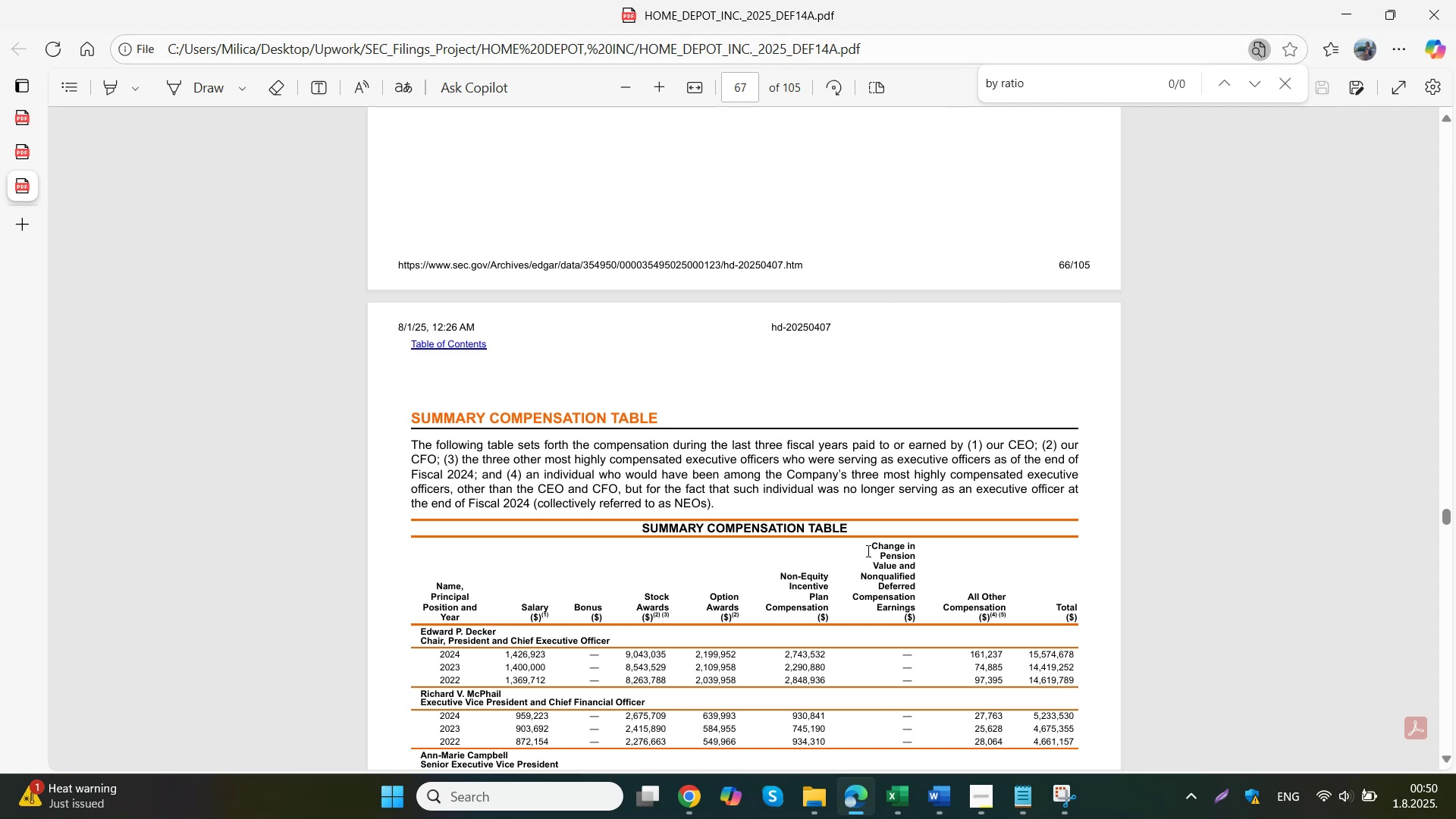 
left_click_drag(start_coordinate=[1451, 514], to_coordinate=[1377, 0])
 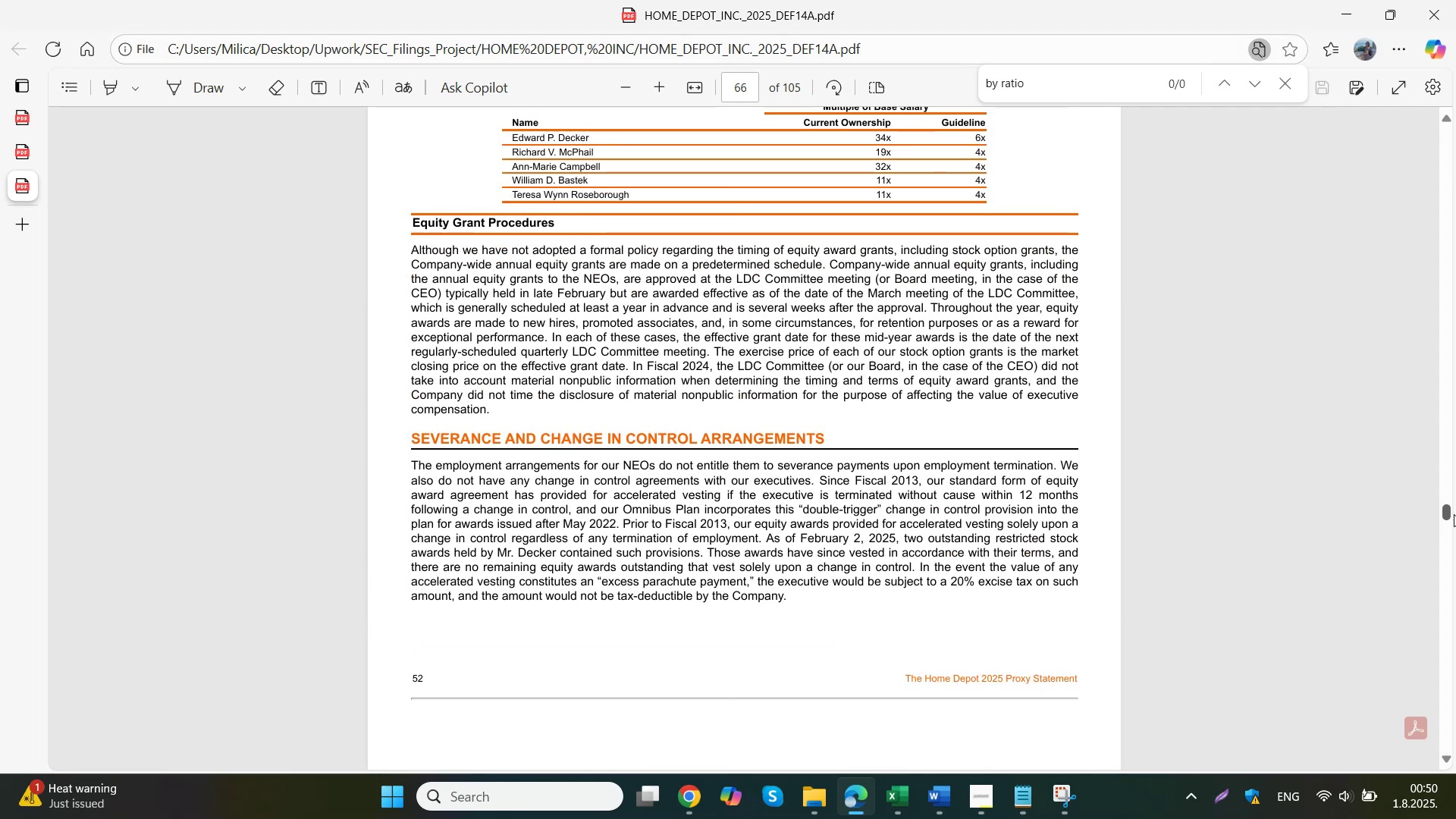 
scroll: coordinate [654, 424], scroll_direction: down, amount: 85.0
 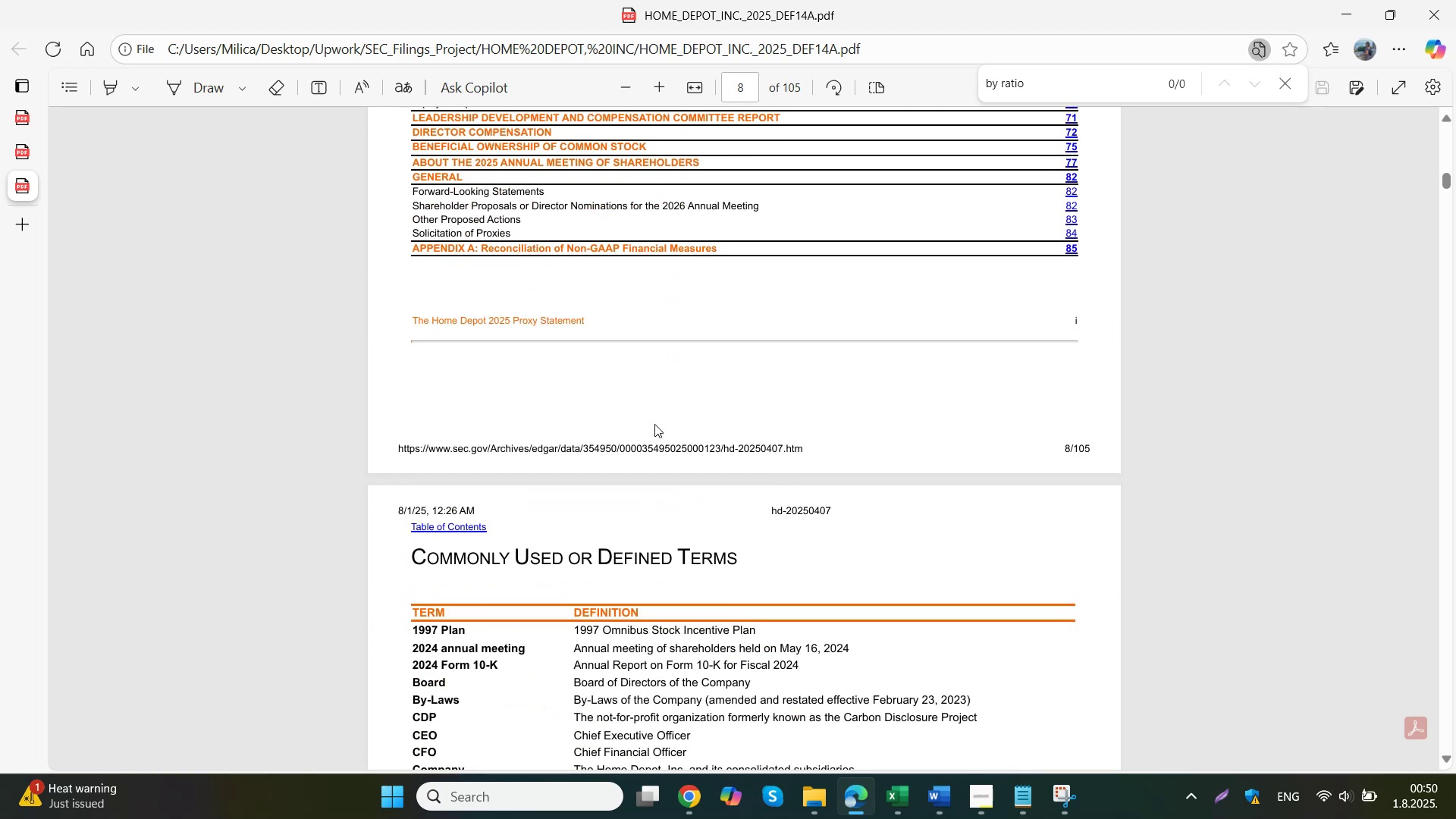 
scroll: coordinate [654, 424], scroll_direction: up, amount: 6.0
 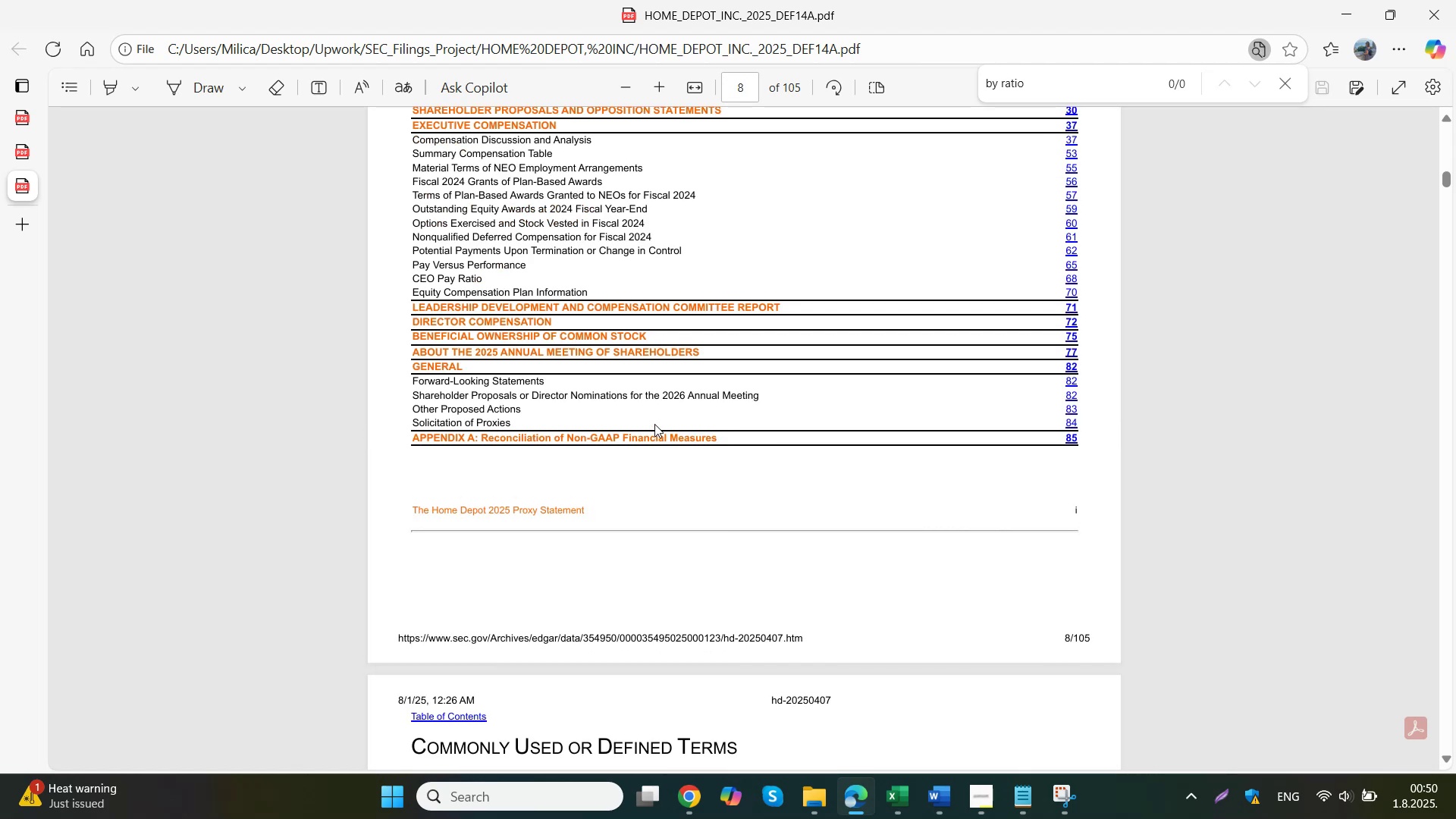 
left_click([463, 278])
 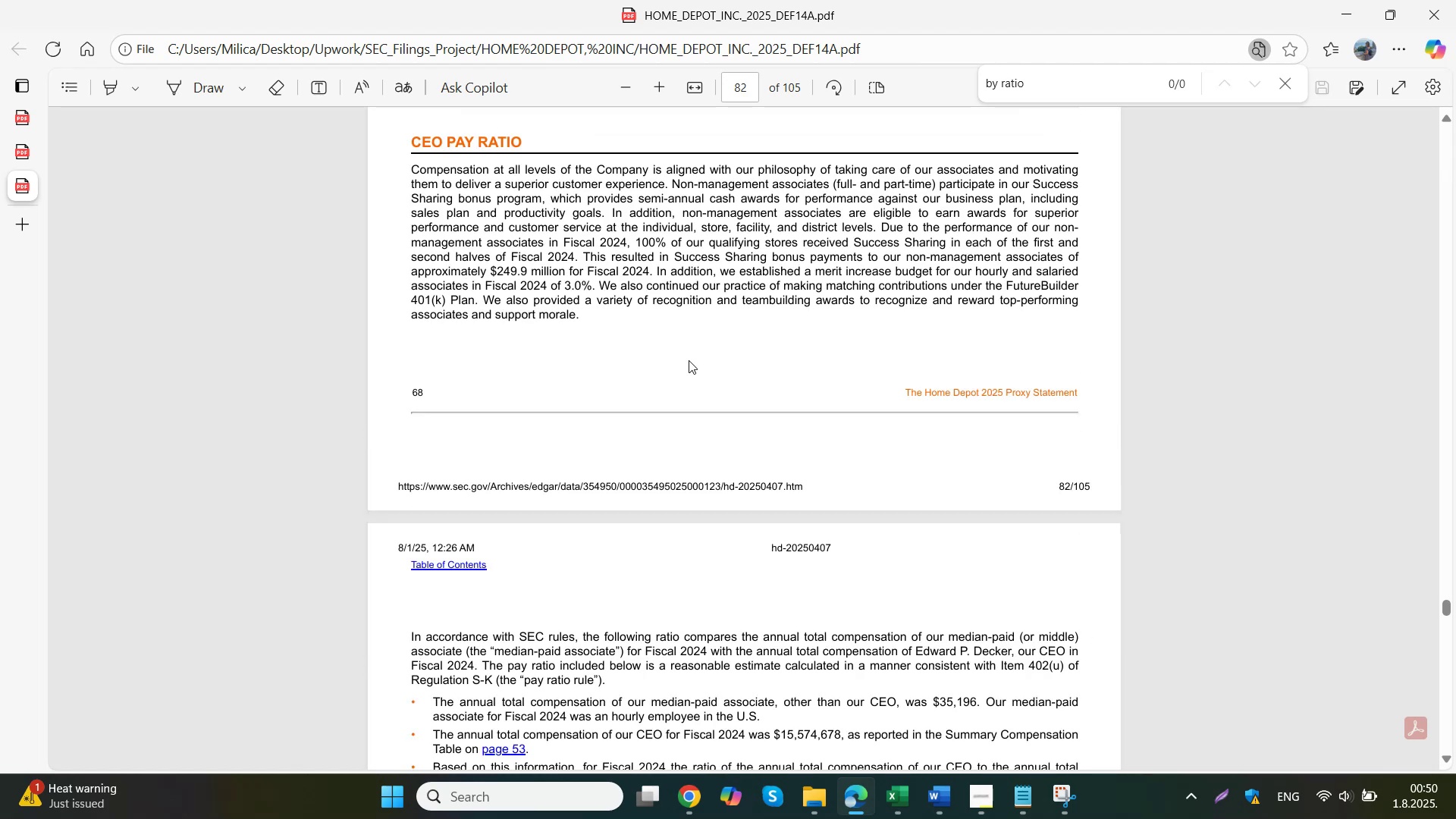 
scroll: coordinate [688, 362], scroll_direction: down, amount: 4.0
 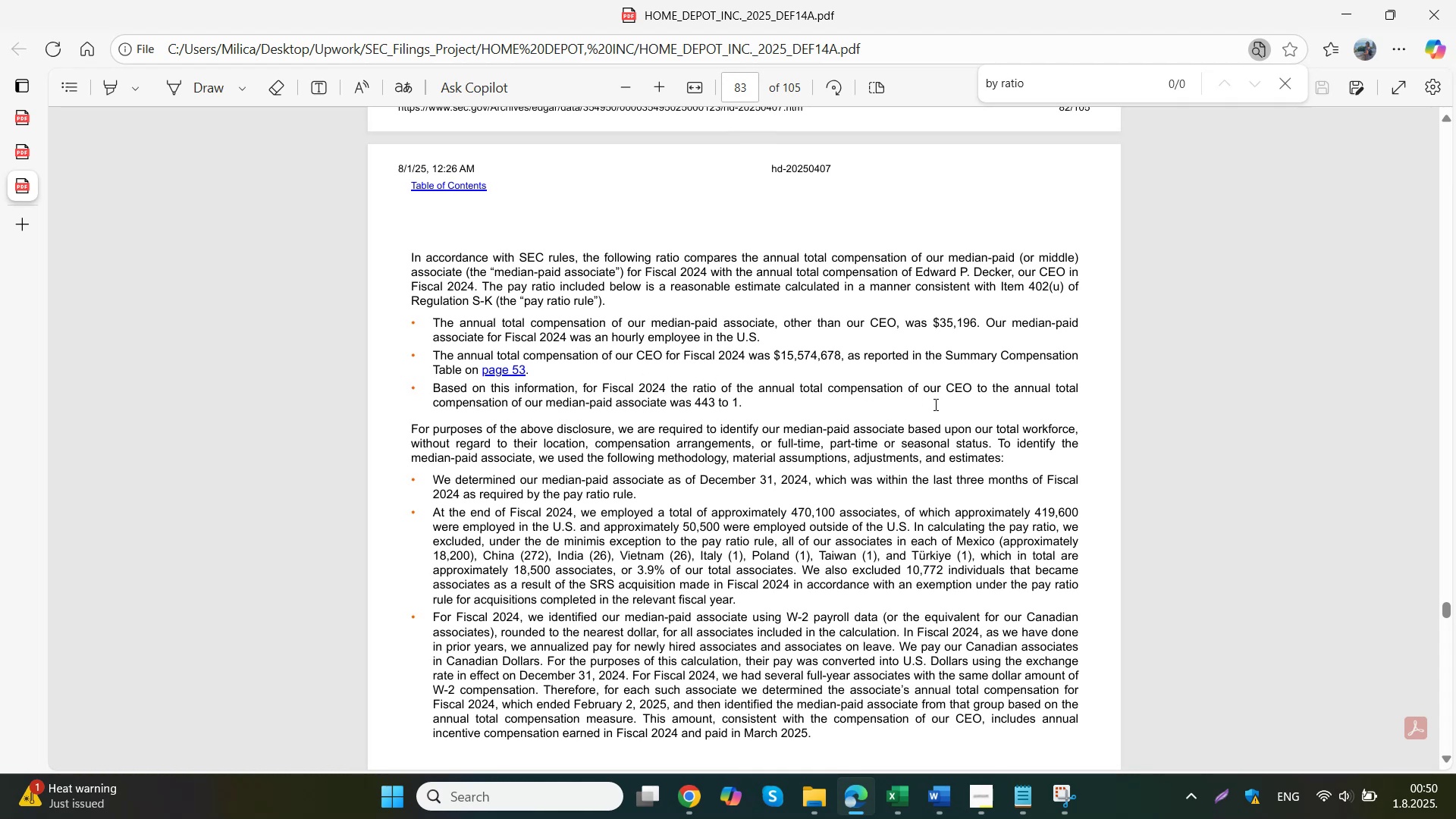 
wait(14.37)
 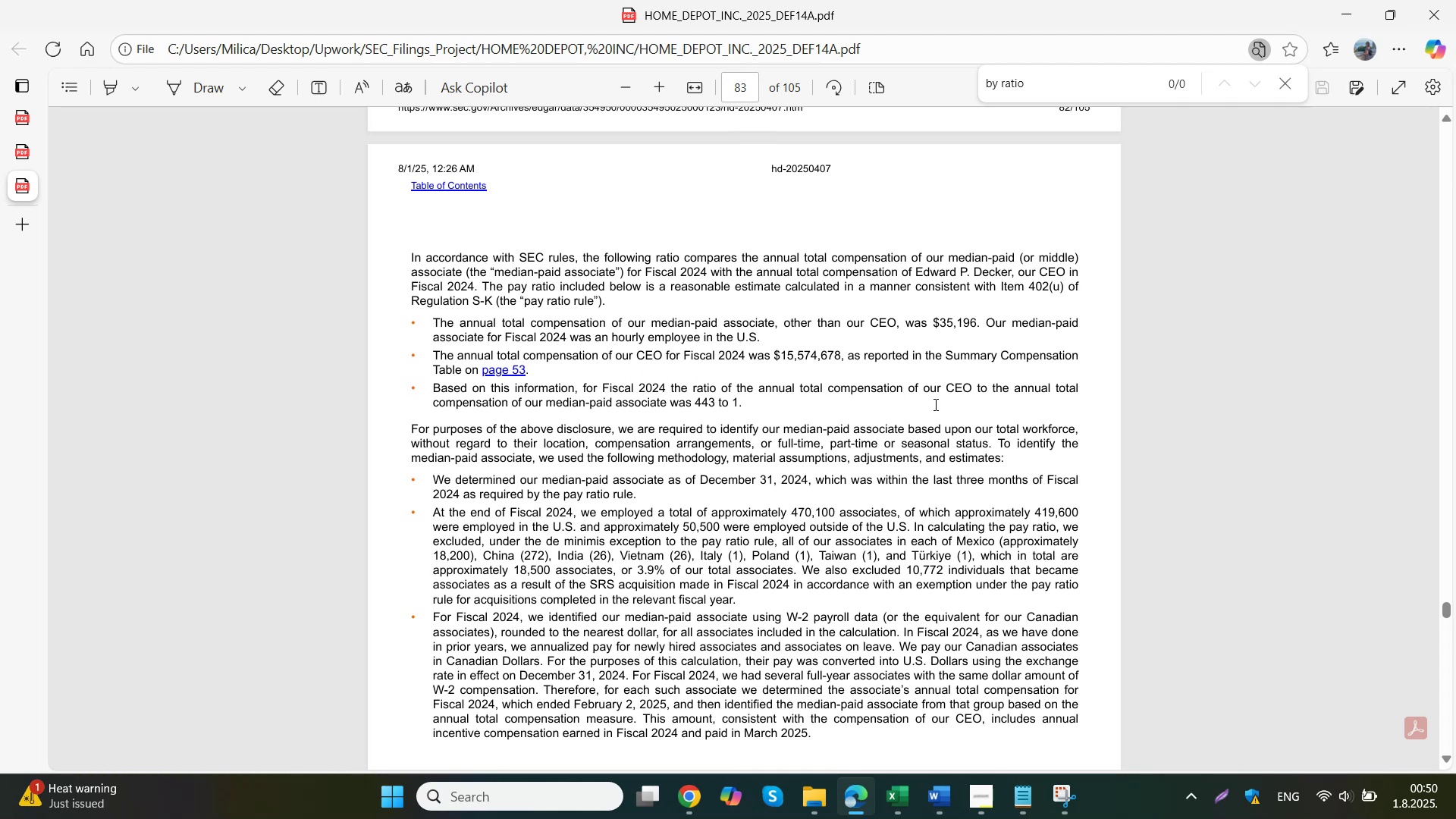 
scroll: coordinate [682, 438], scroll_direction: down, amount: 11.0
 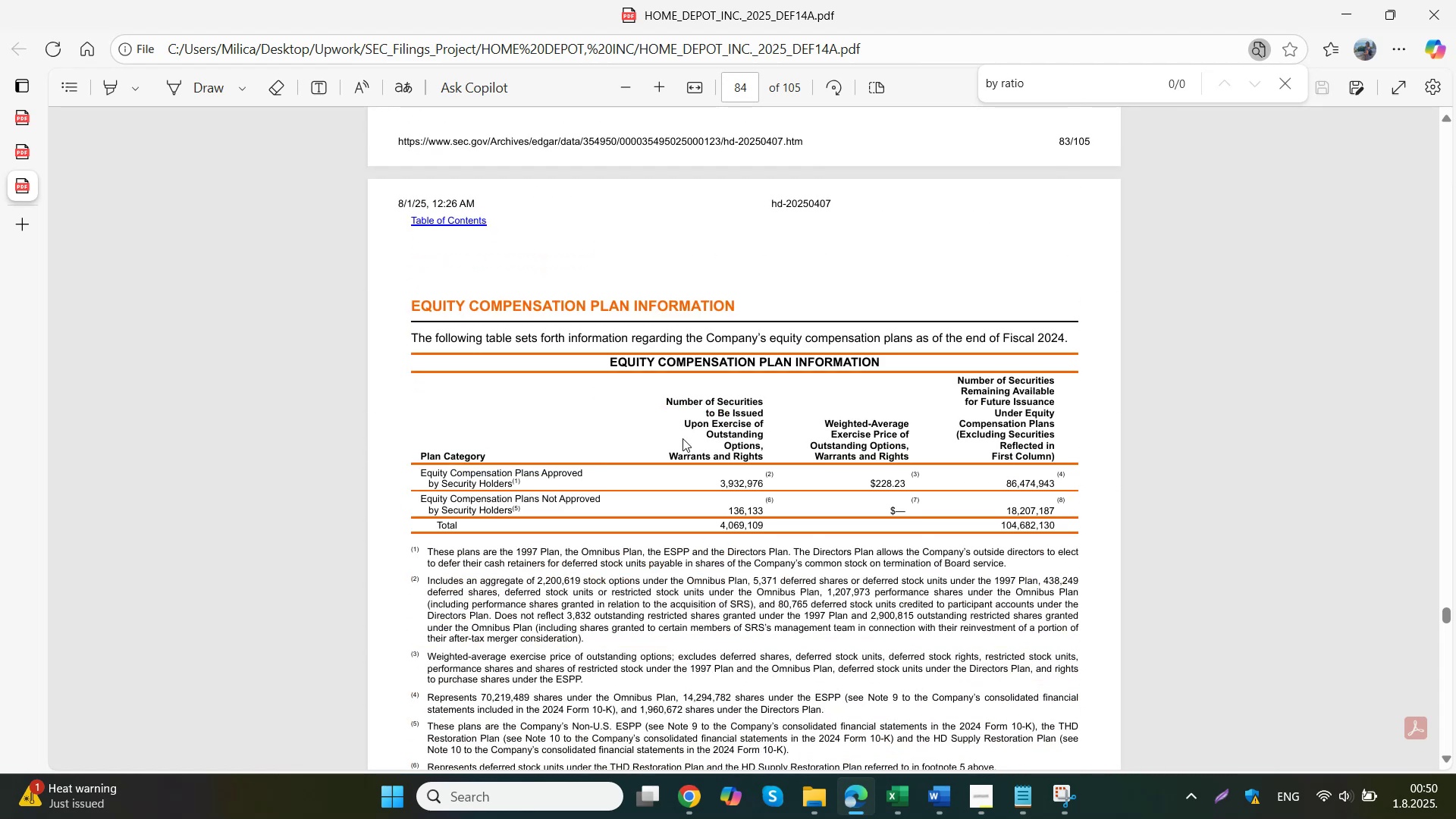 
scroll: coordinate [680, 482], scroll_direction: up, amount: 16.0
 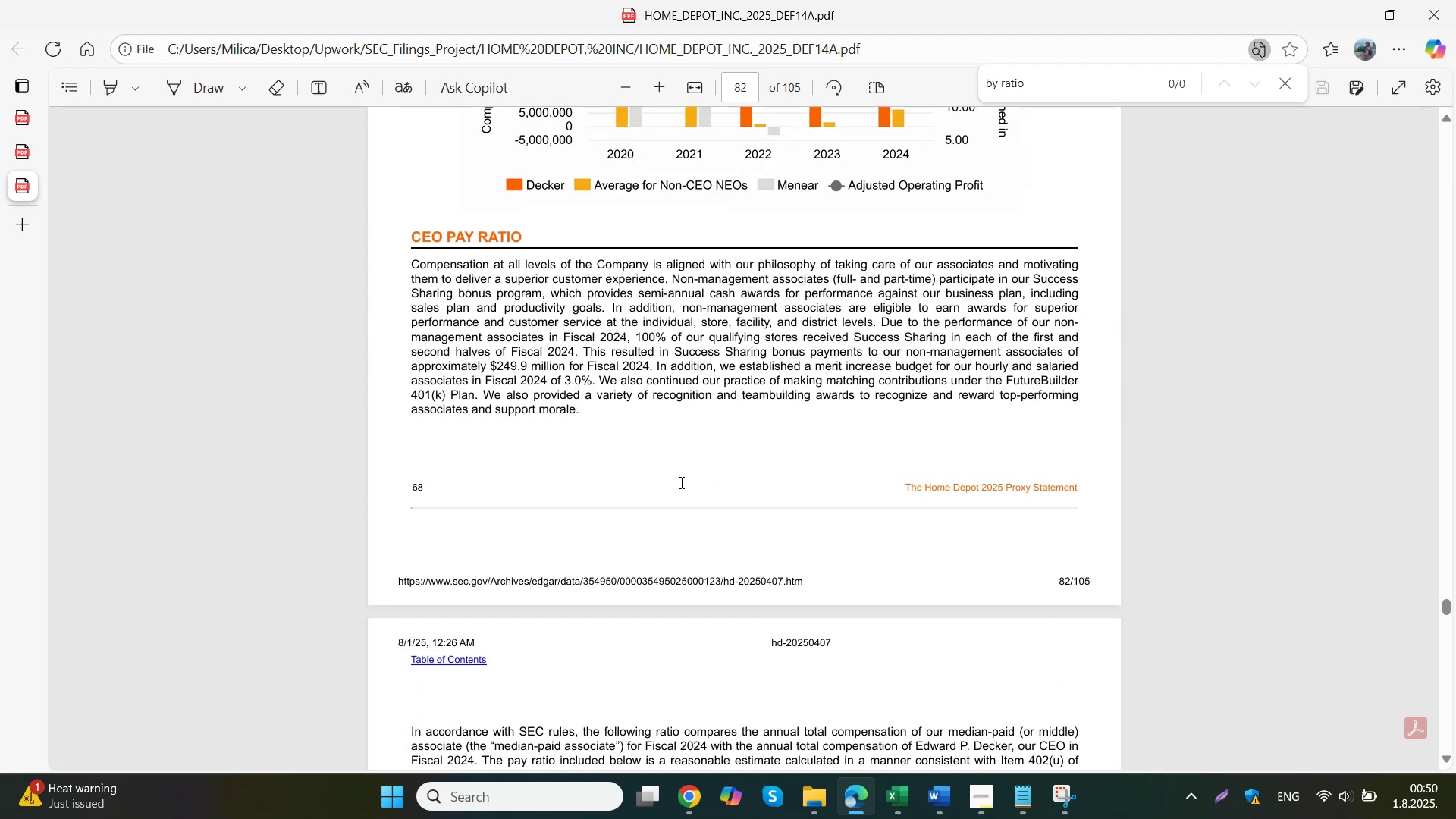 
scroll: coordinate [676, 490], scroll_direction: down, amount: 6.0
 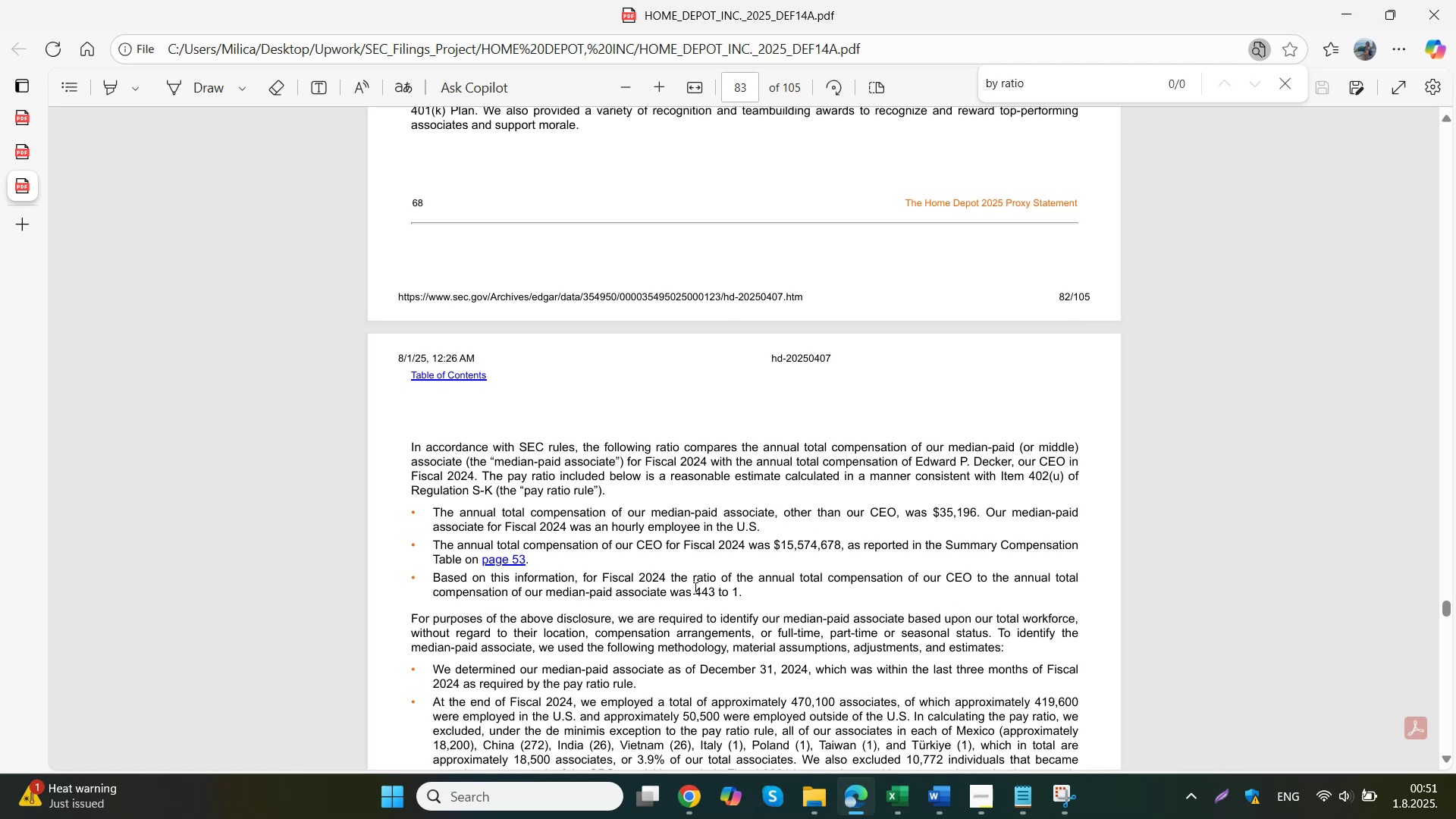 
wait(17.96)
 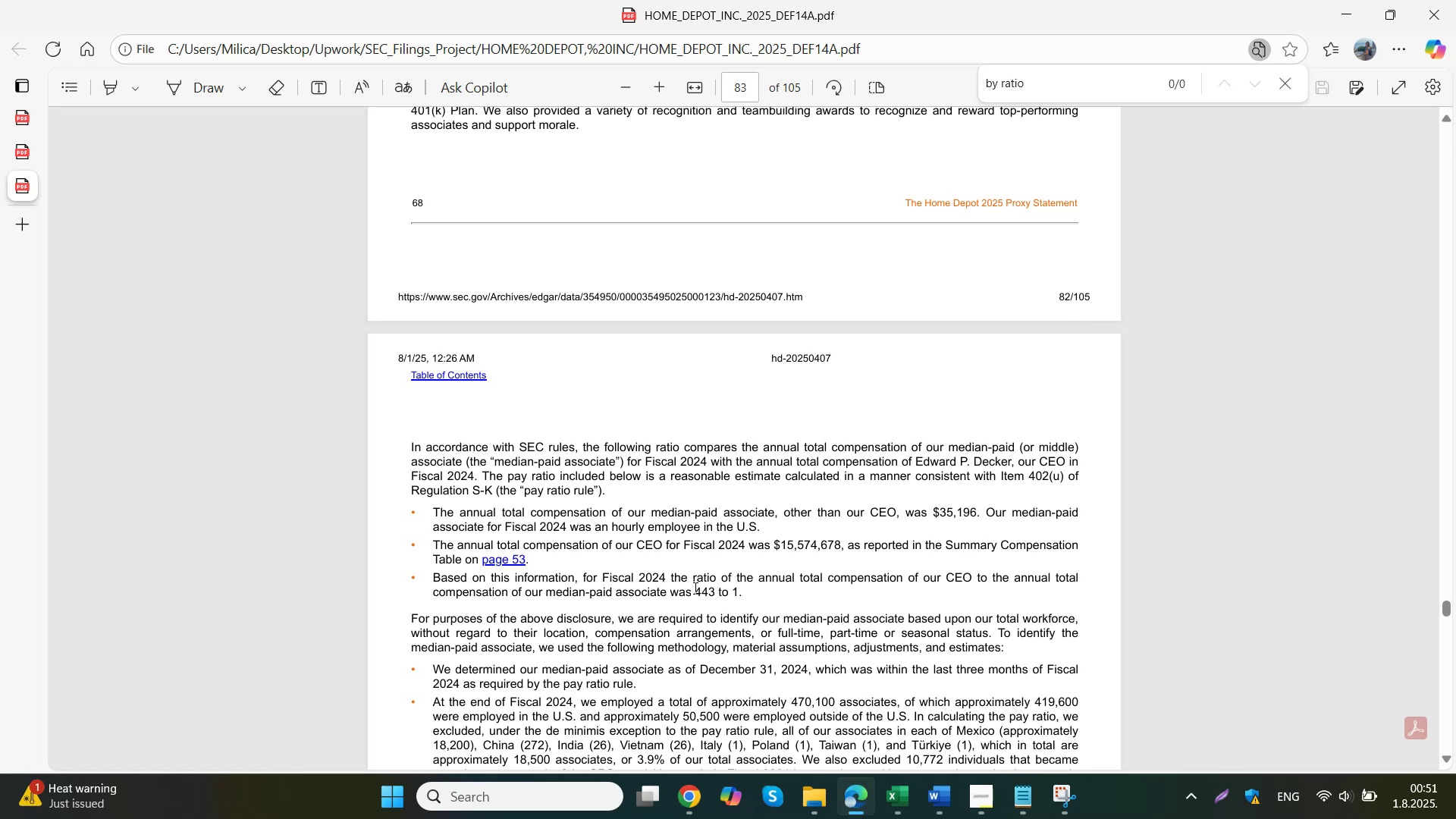 
left_click([673, 802])
 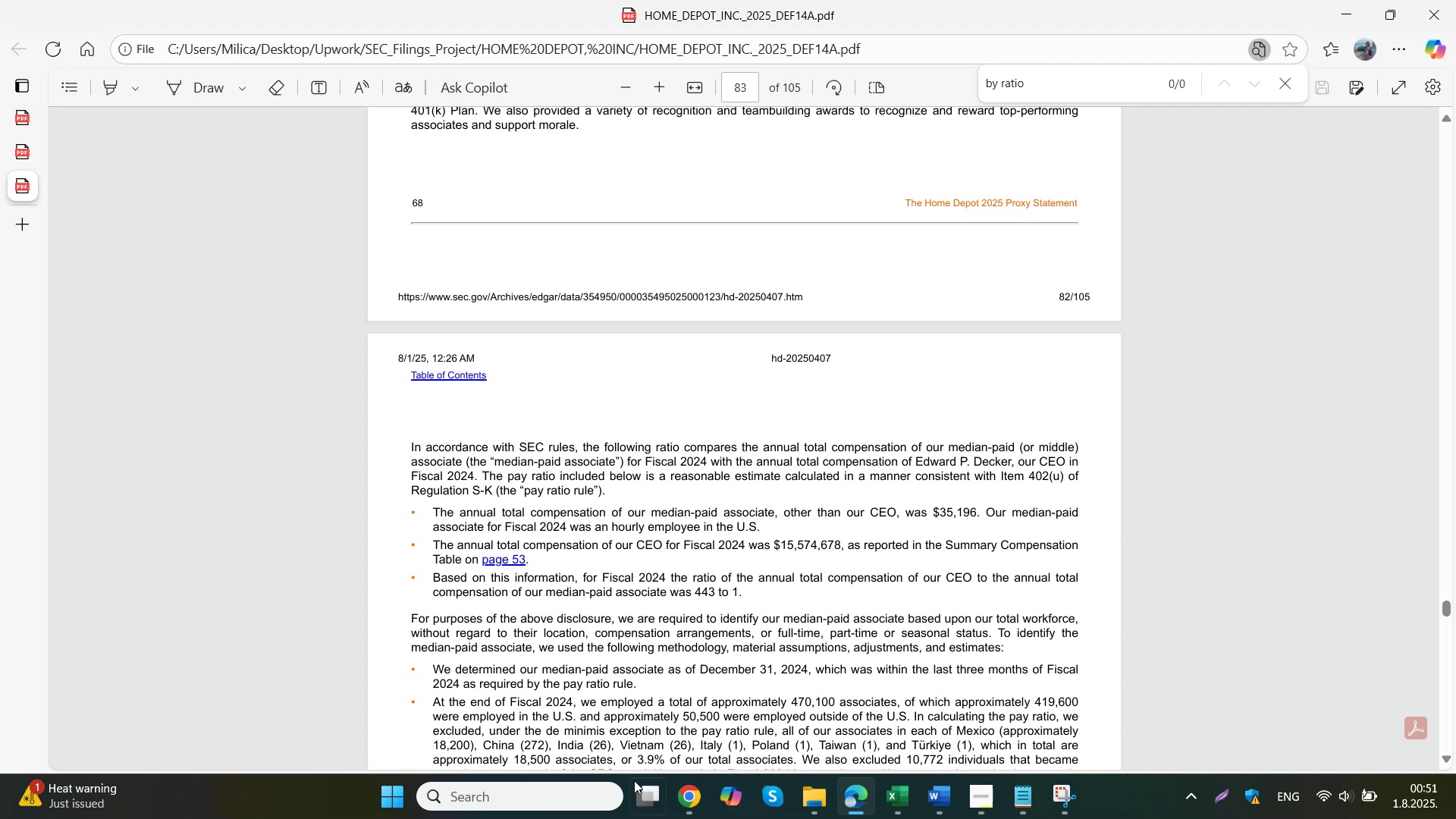 
left_click([613, 679])
 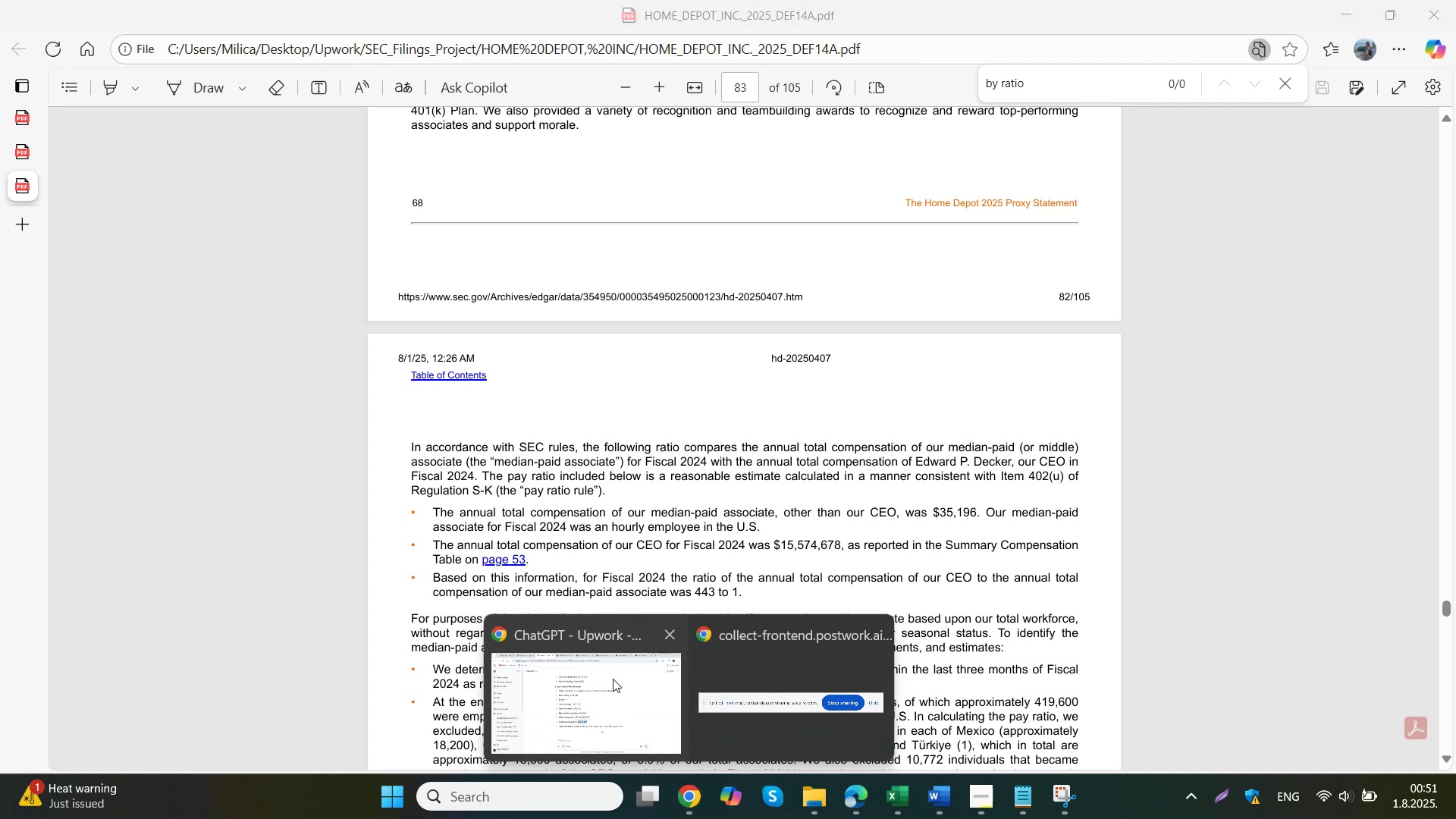 
left_click([508, 718])
 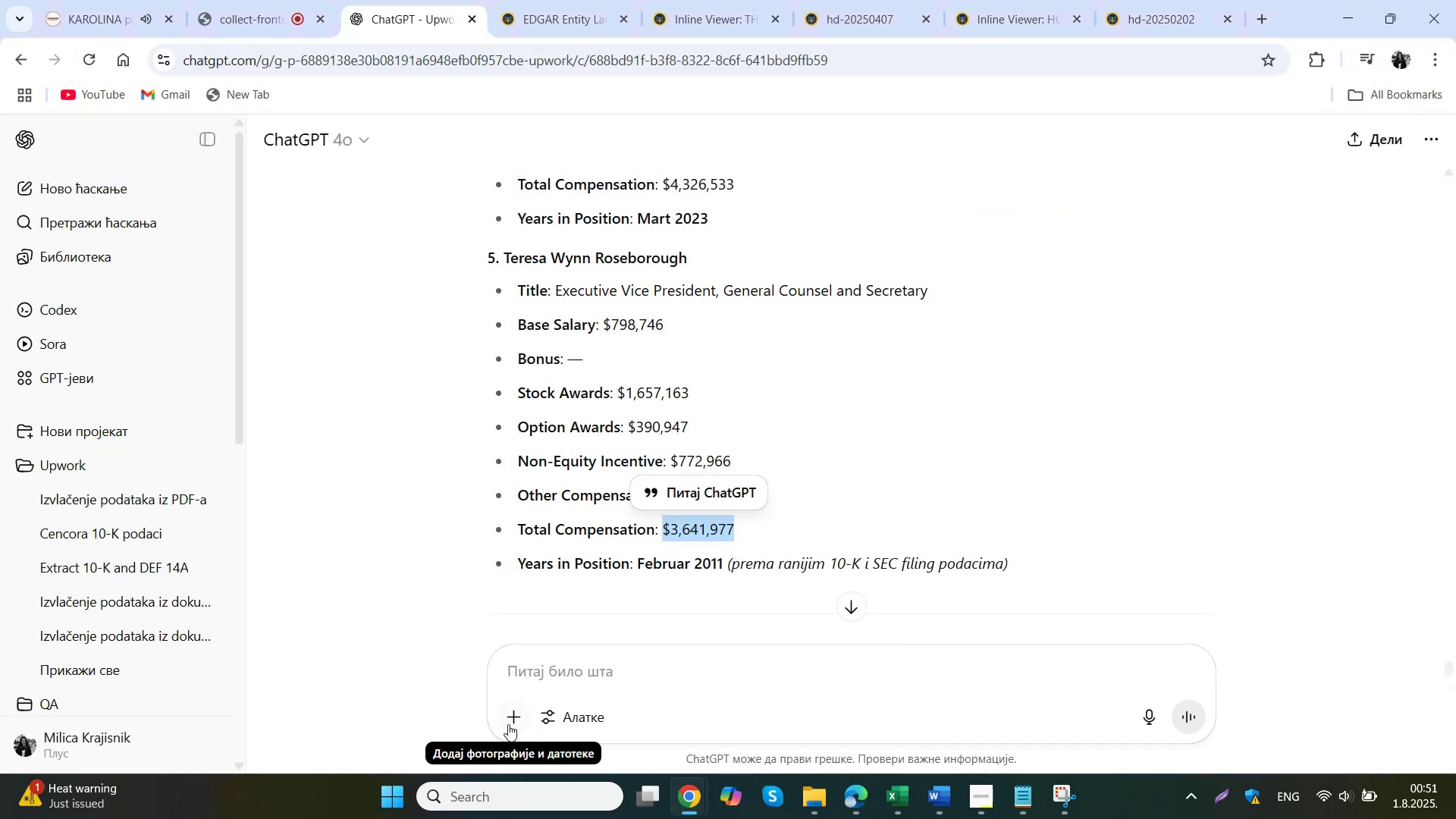 
left_click([558, 687])
 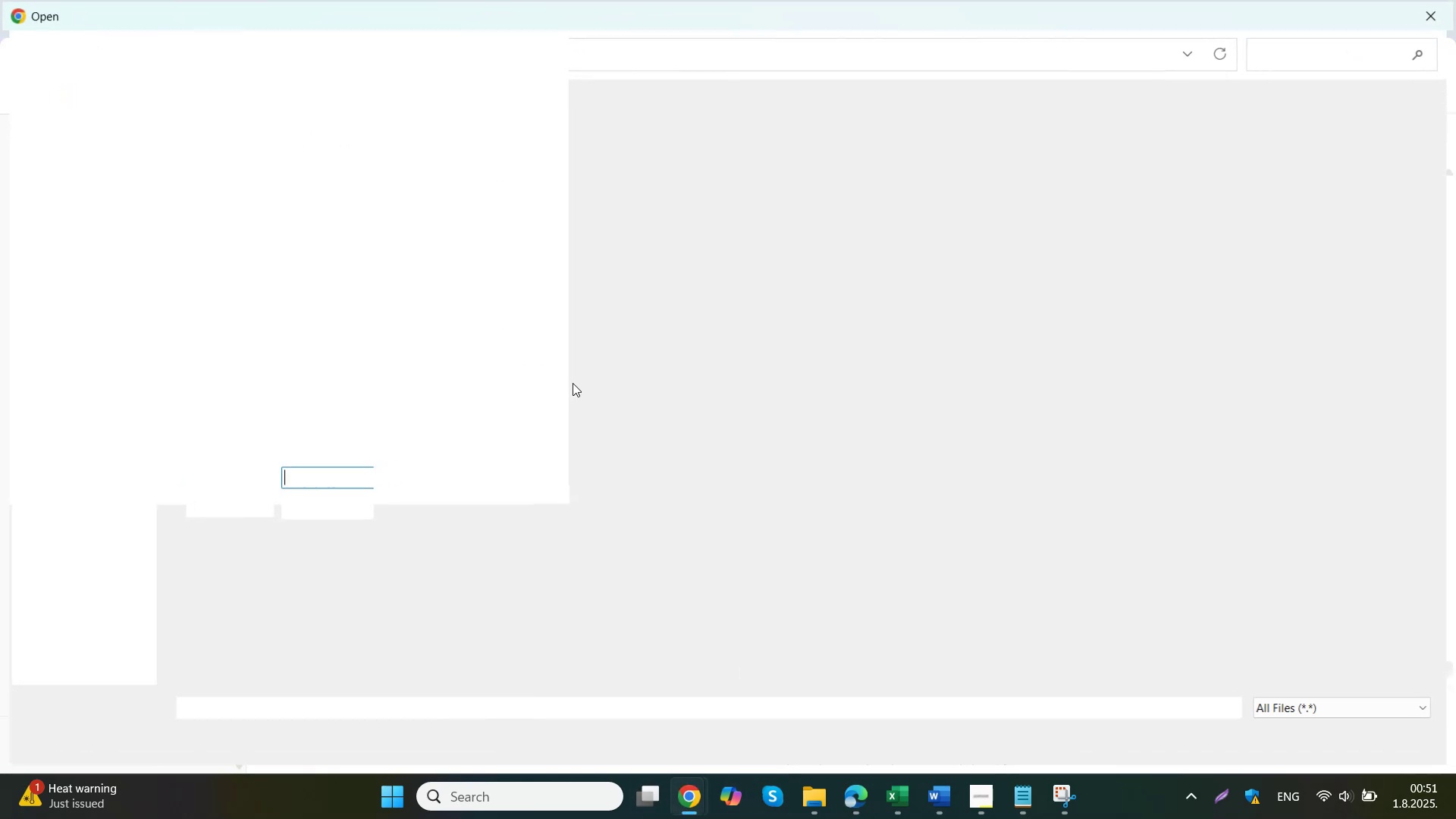 
double_click([309, 184])
 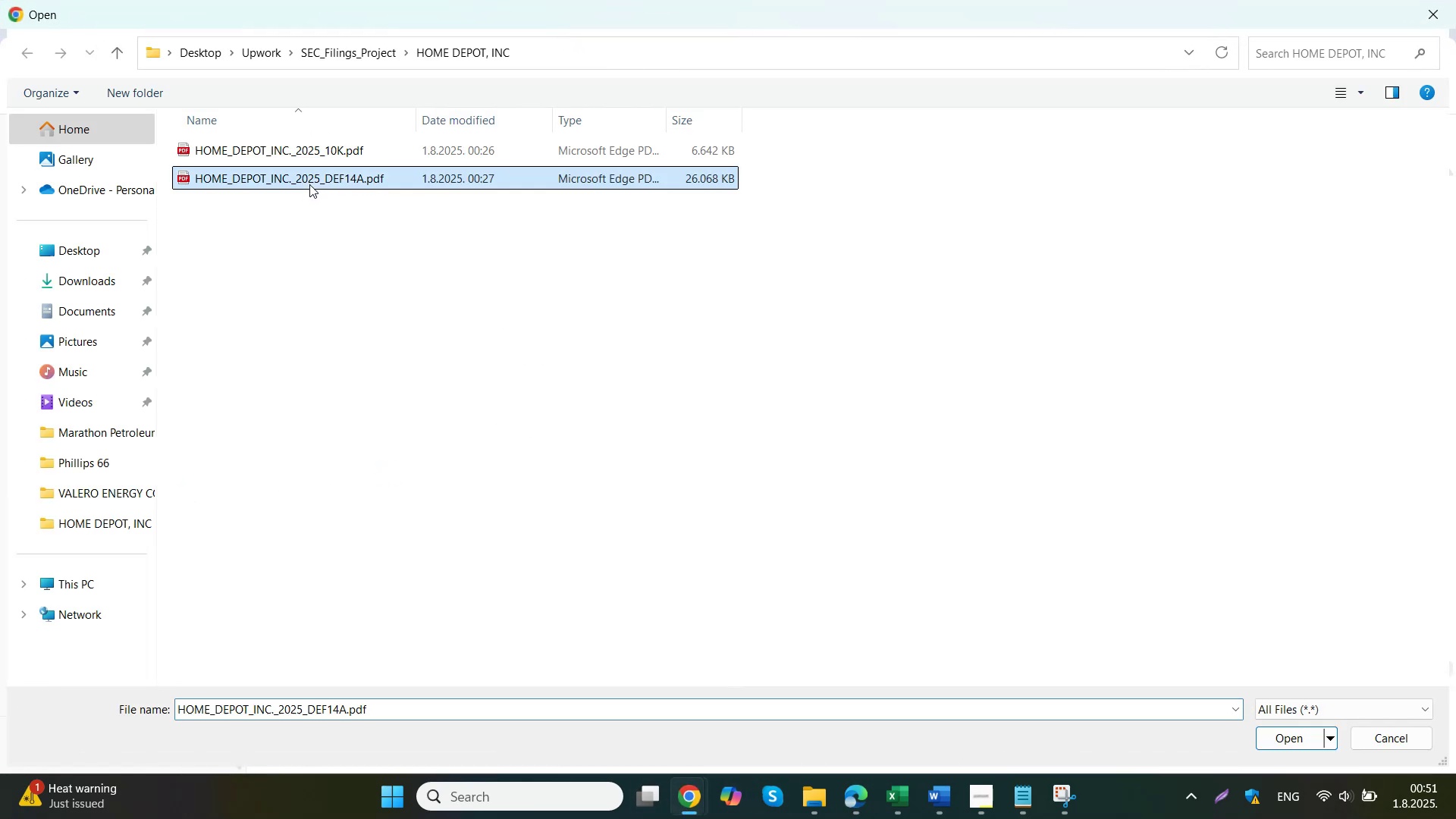 
left_click([1021, 800])
 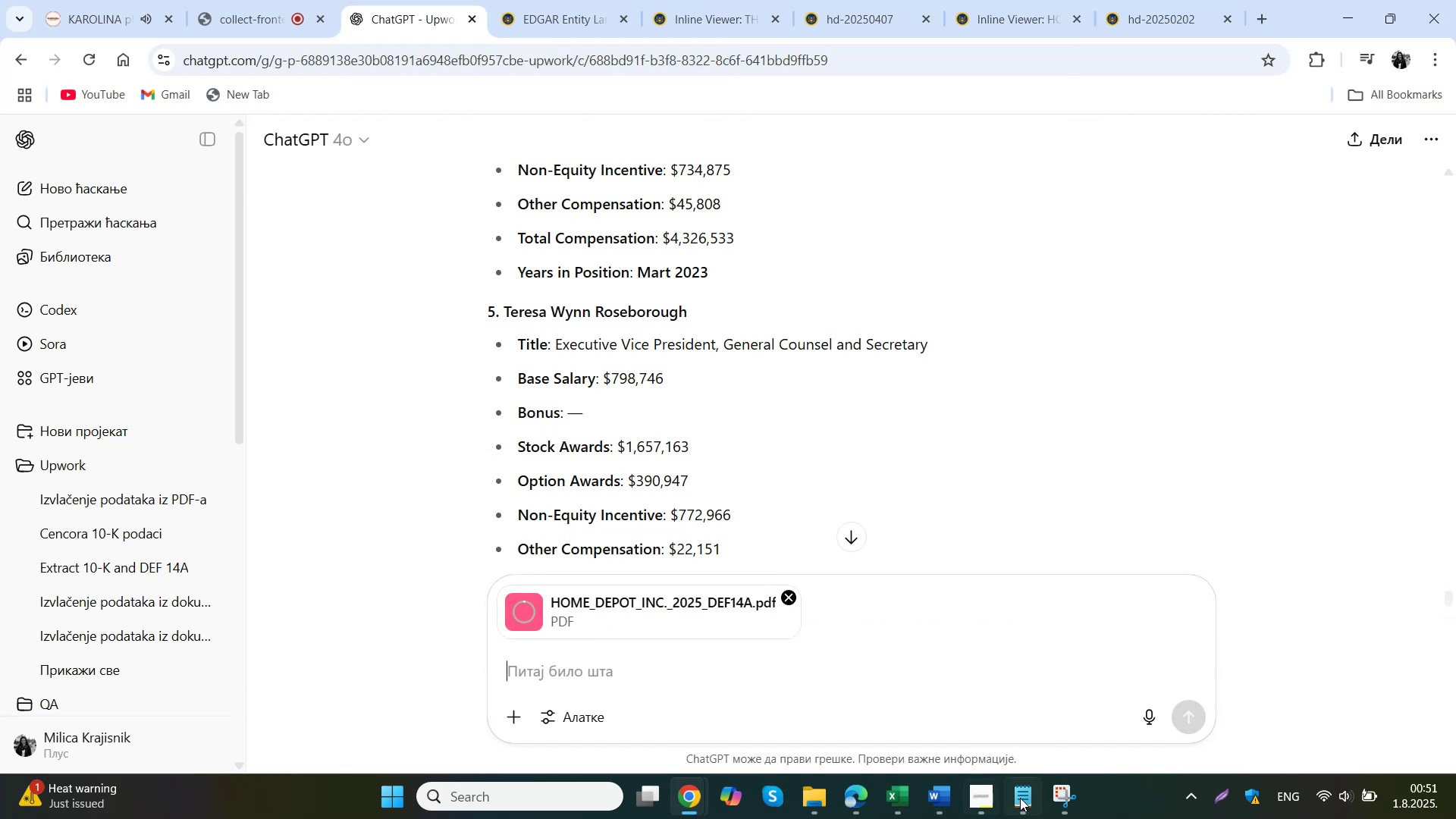 
left_click([885, 78])
 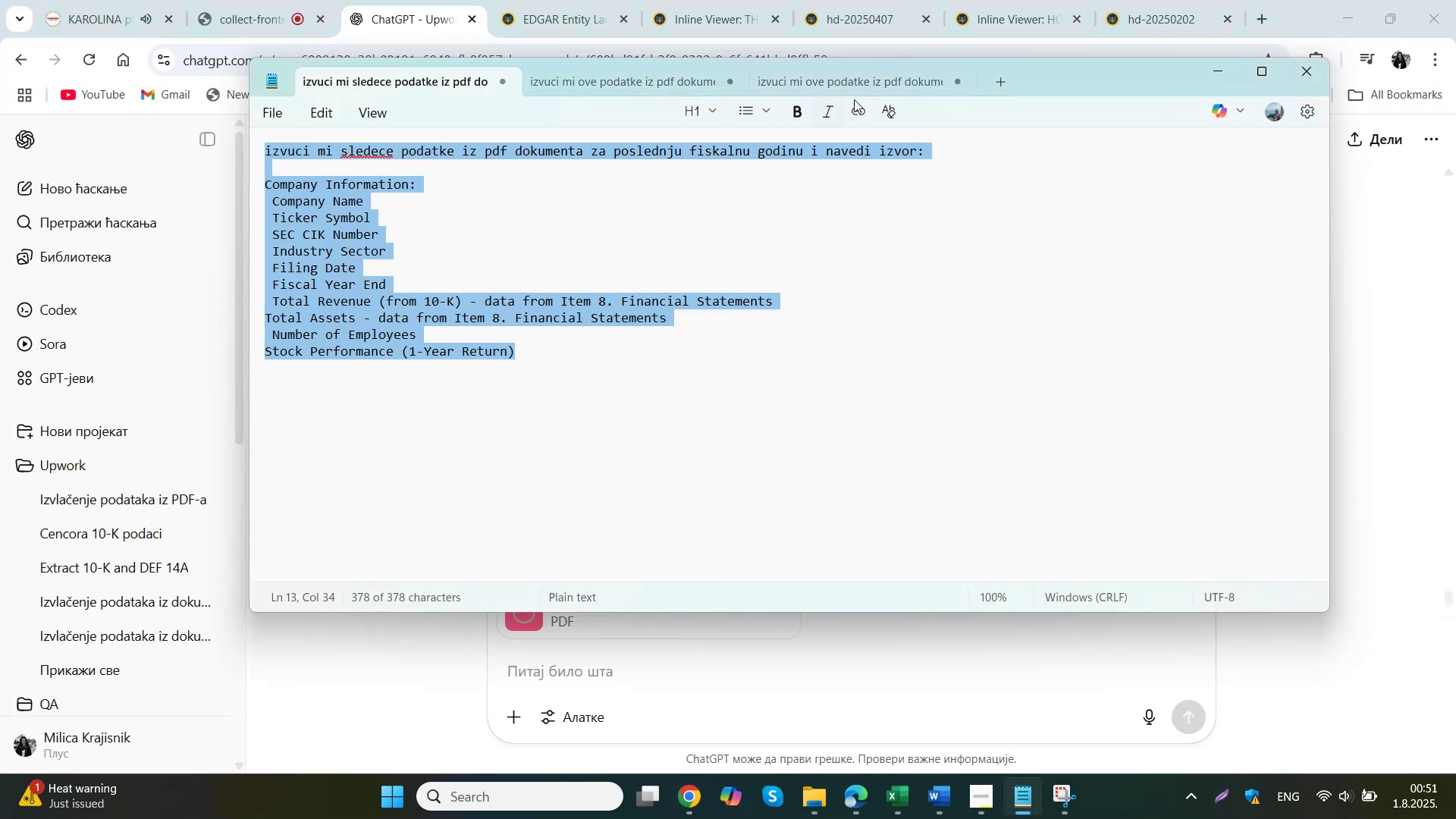 
key(Control+C)
 